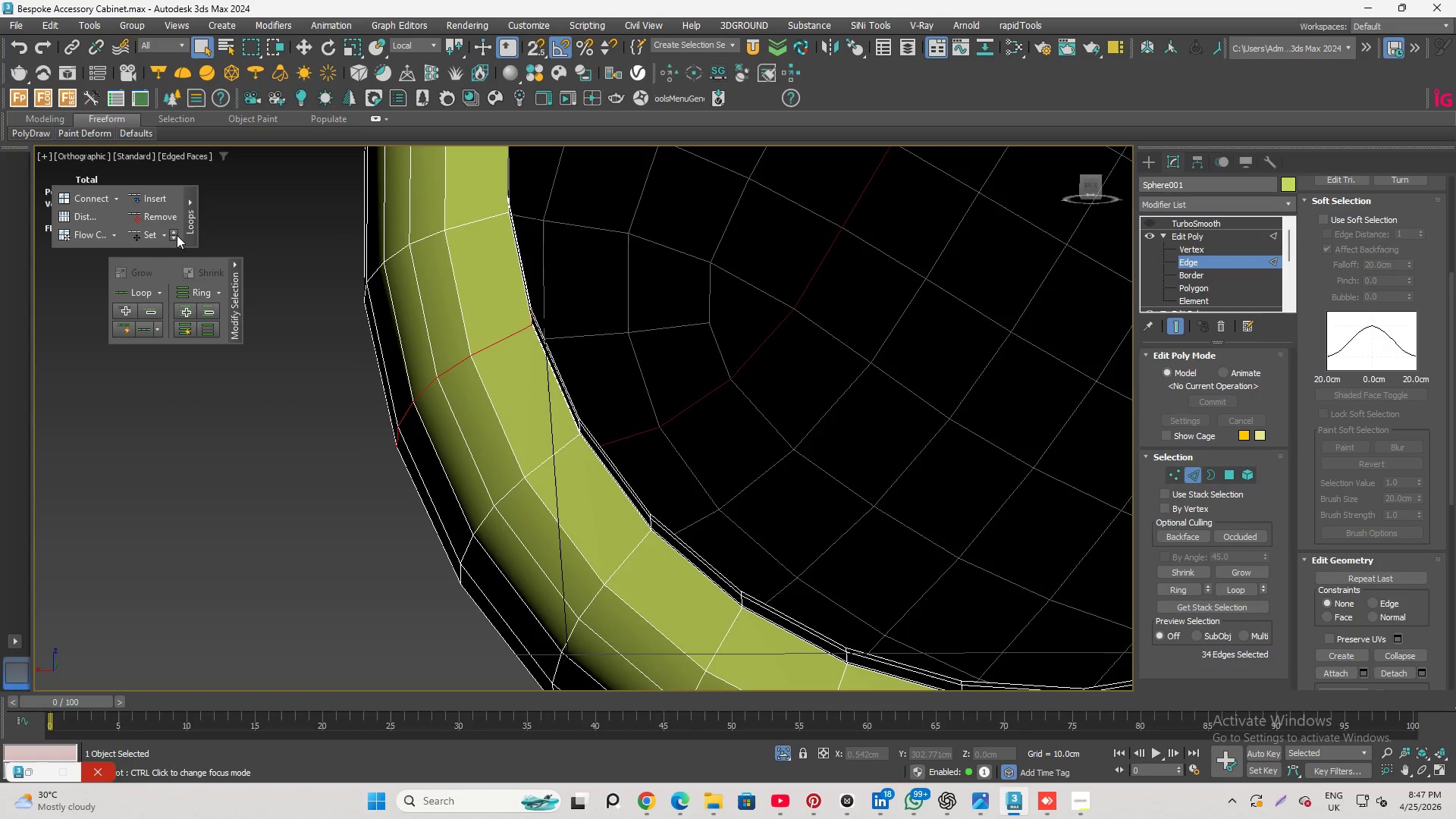 
left_click([149, 238])
 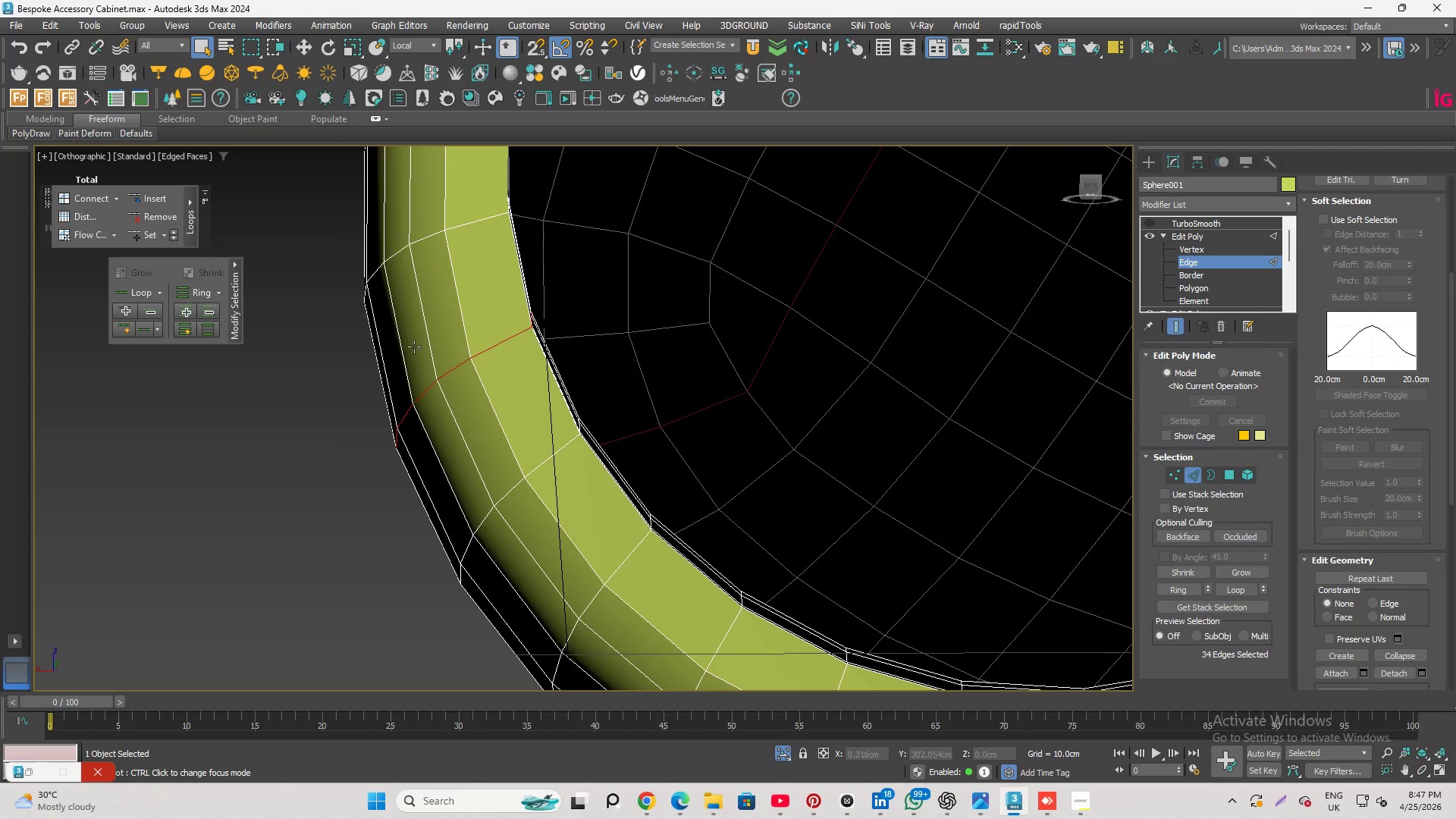 
scroll: coordinate [620, 488], scroll_direction: down, amount: 2.0
 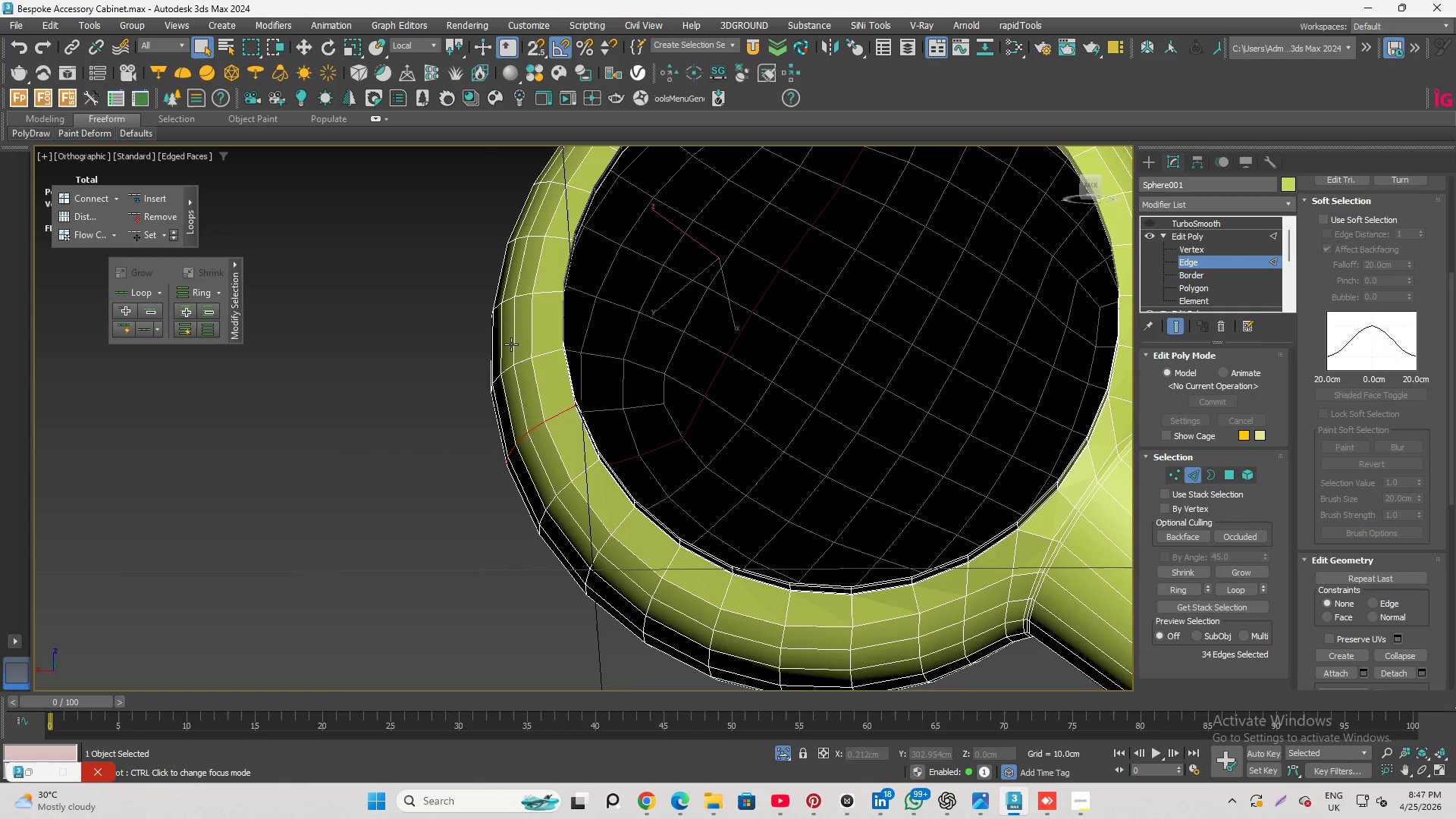 
scroll: coordinate [513, 341], scroll_direction: up, amount: 2.0
 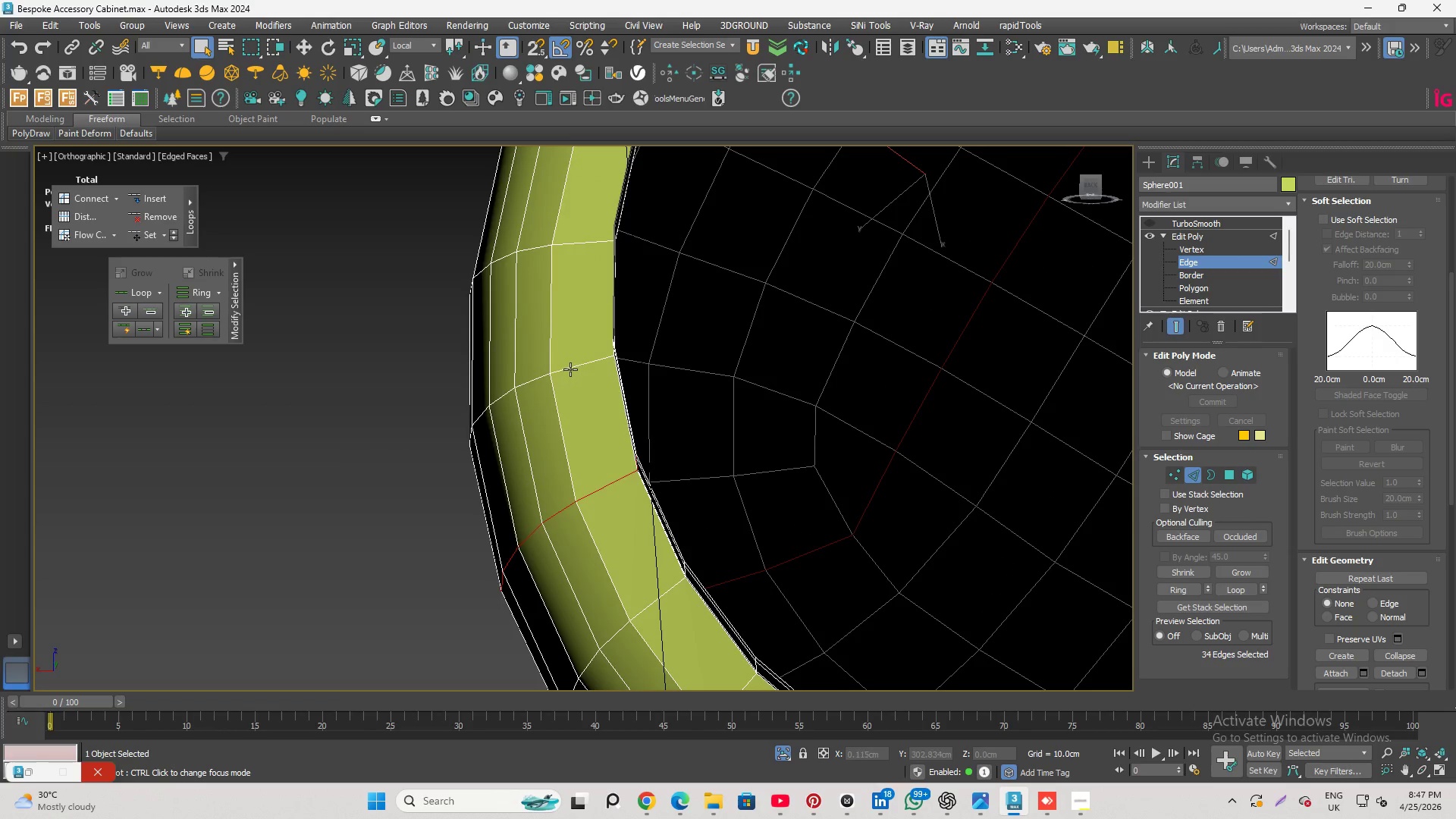 
double_click([570, 369])
 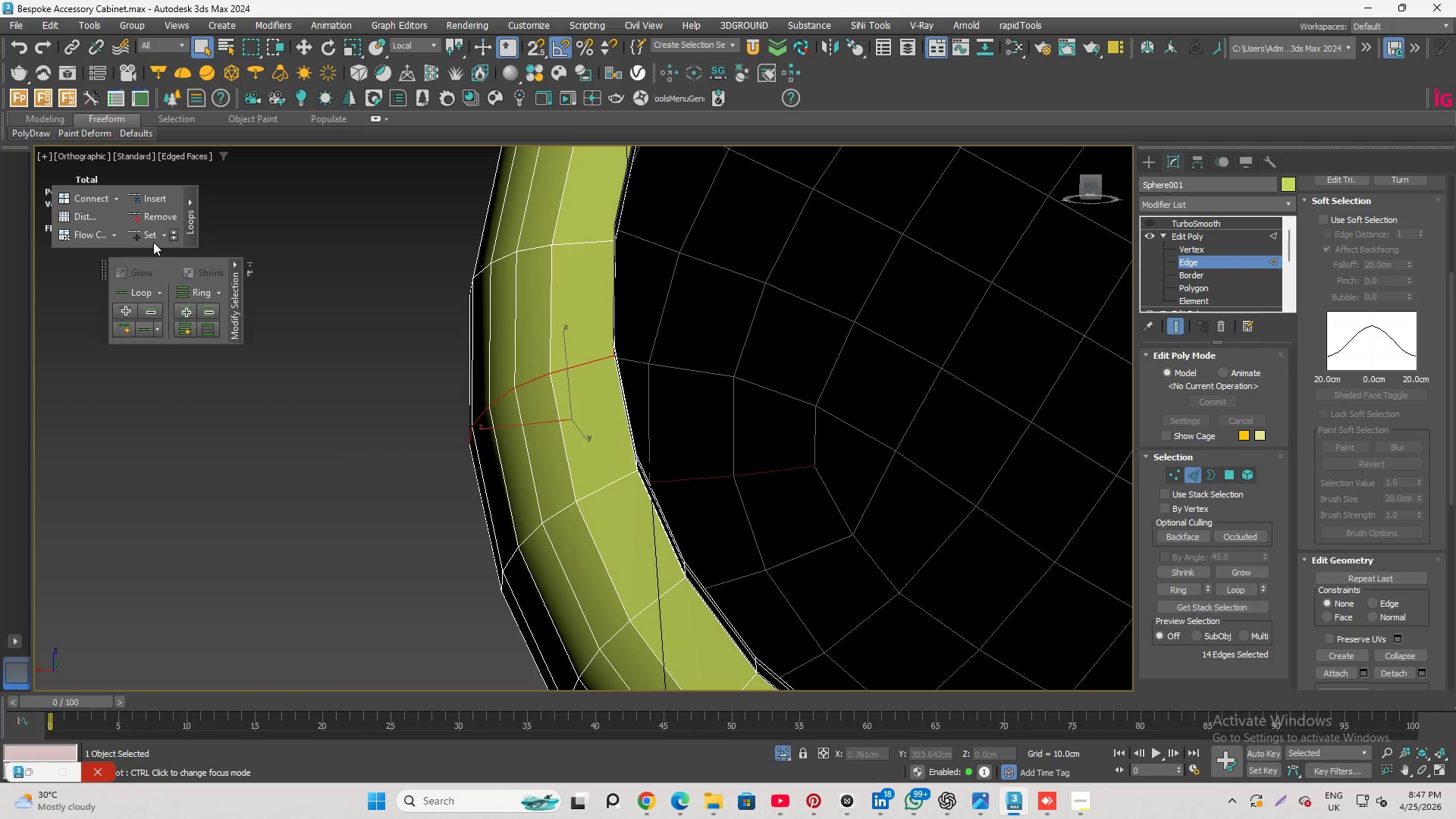 
left_click([148, 233])
 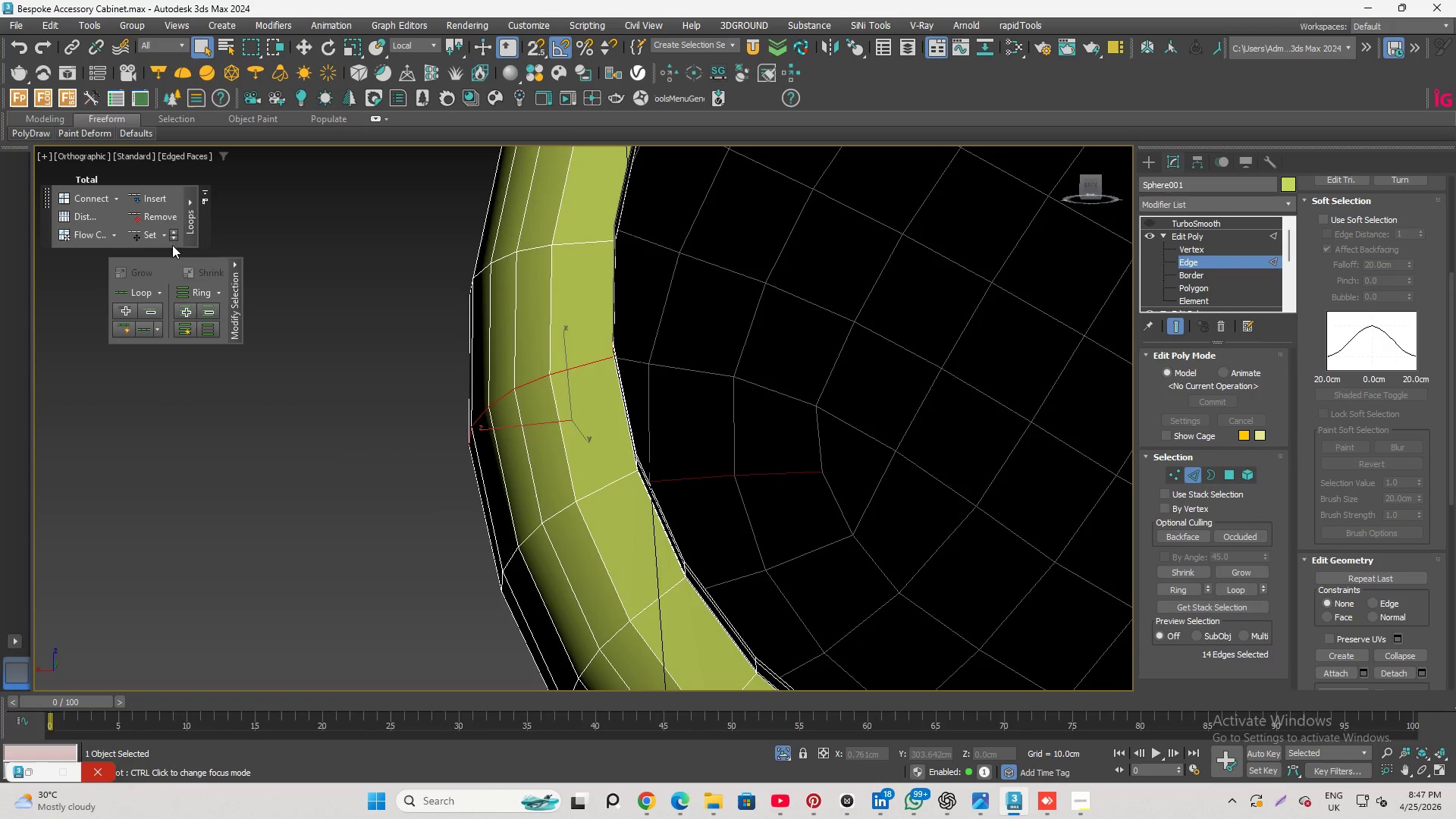 
scroll: coordinate [664, 517], scroll_direction: down, amount: 4.0
 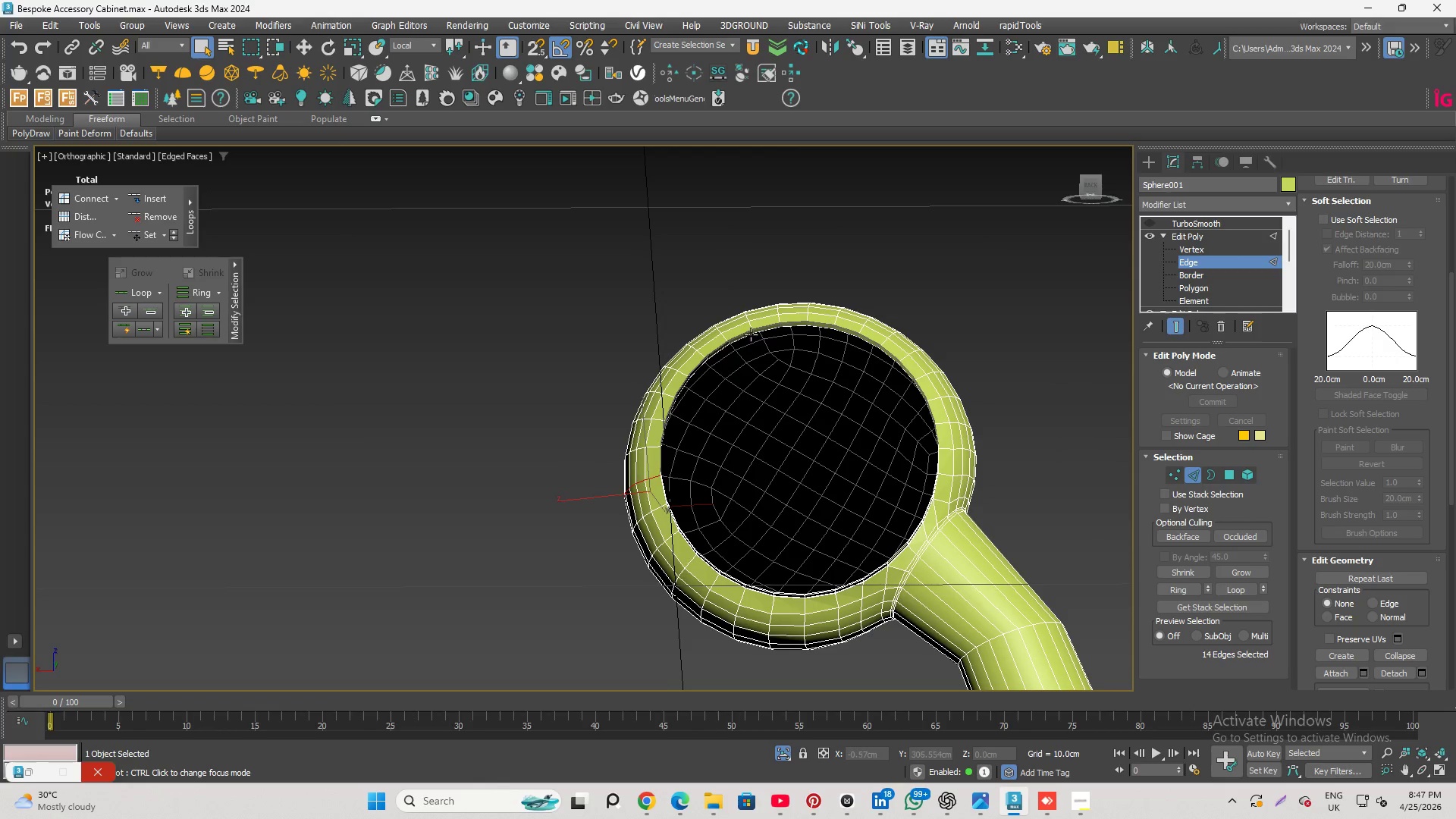 
scroll: coordinate [711, 306], scroll_direction: up, amount: 3.0
 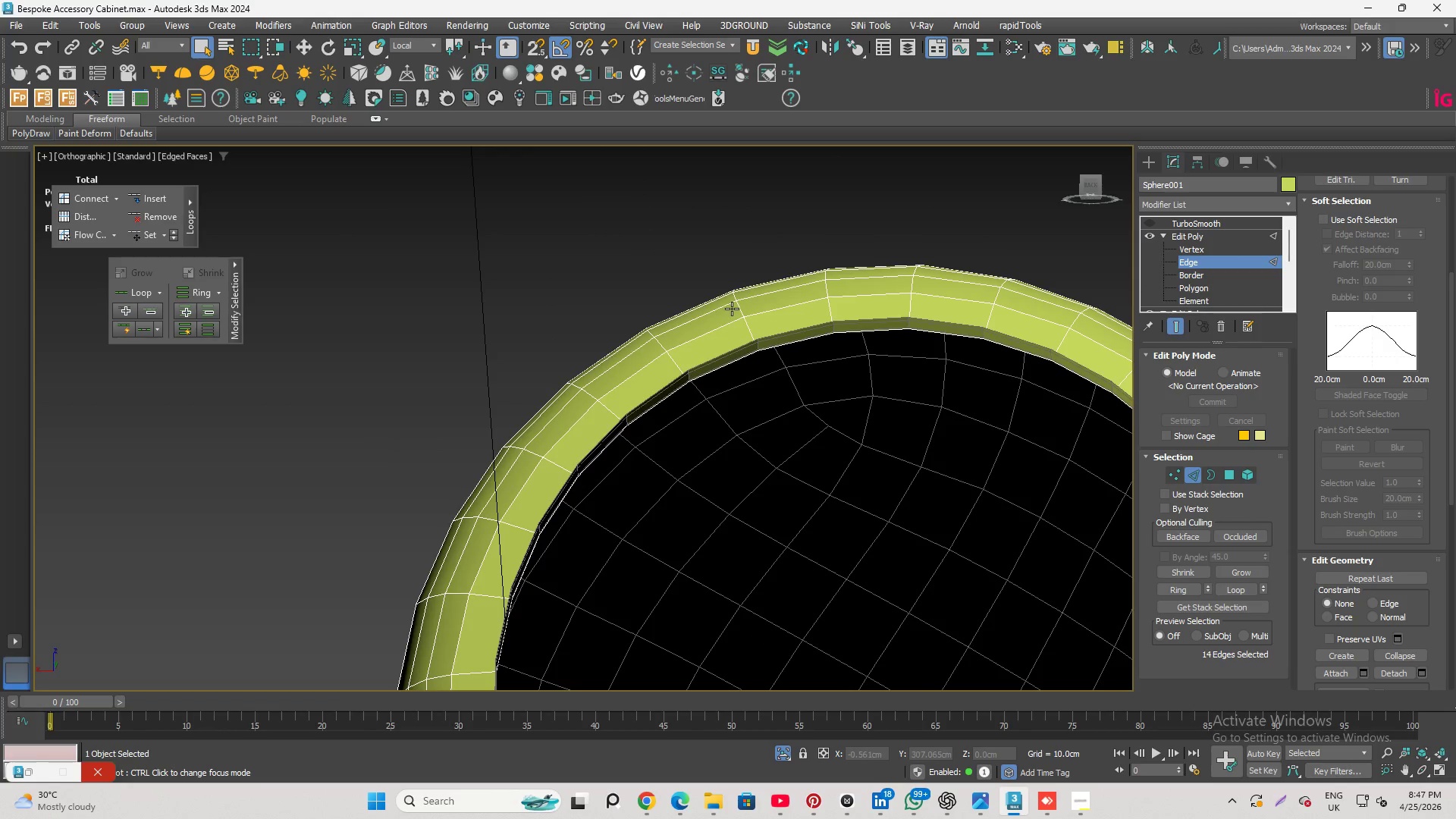 
scroll: coordinate [753, 293], scroll_direction: down, amount: 2.0
 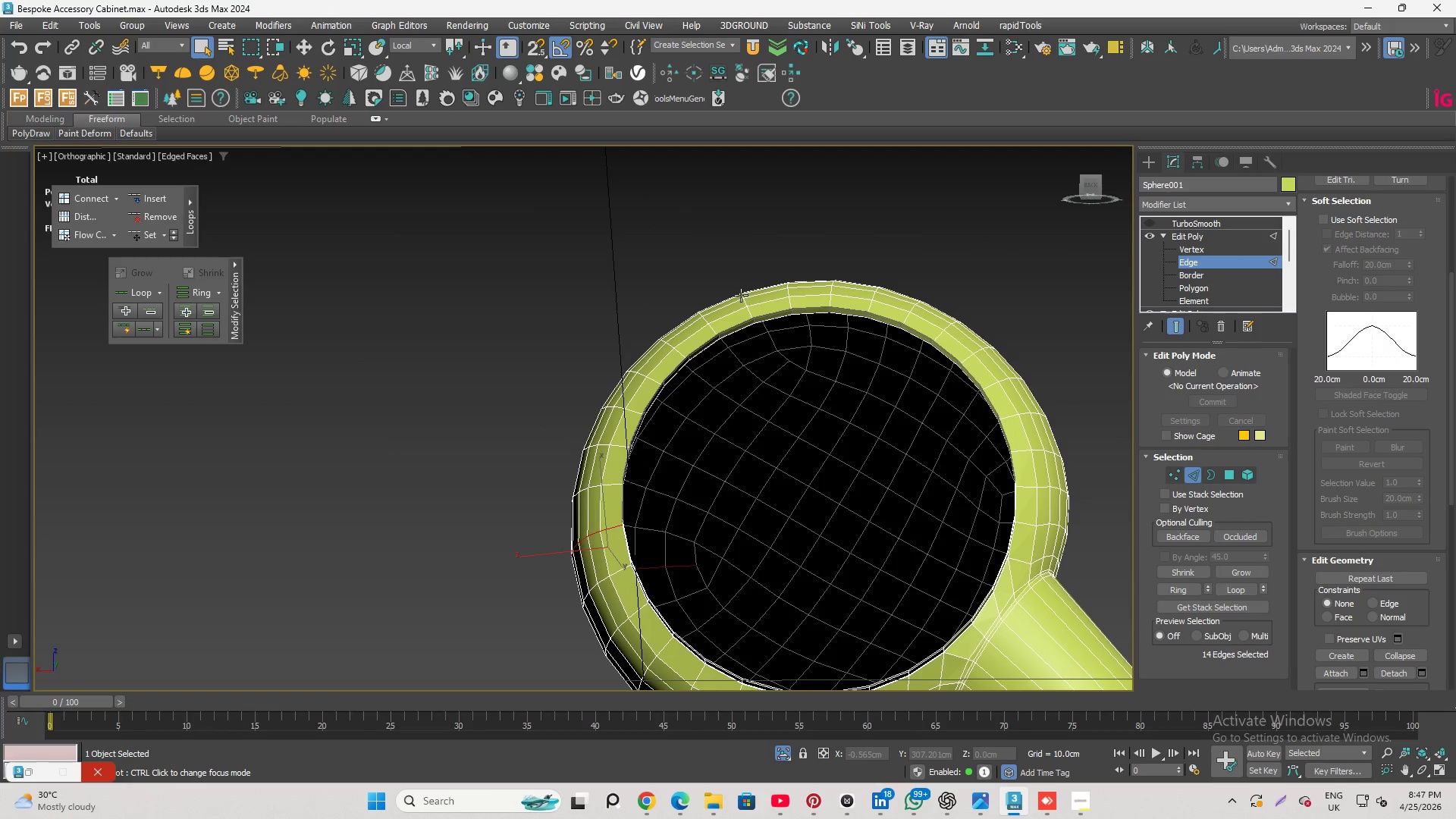 
scroll: coordinate [741, 295], scroll_direction: up, amount: 1.0
 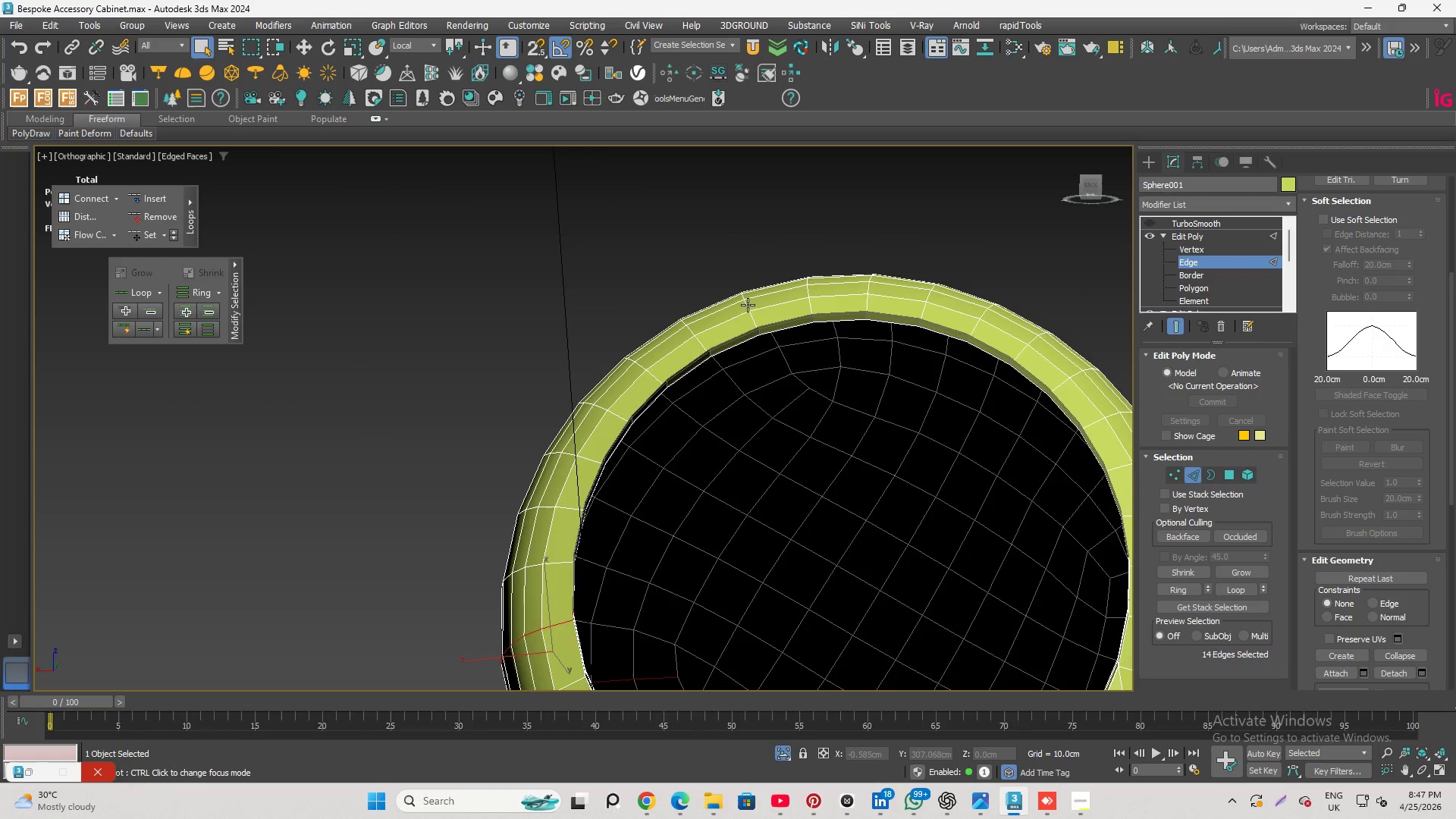 
double_click([748, 305])
 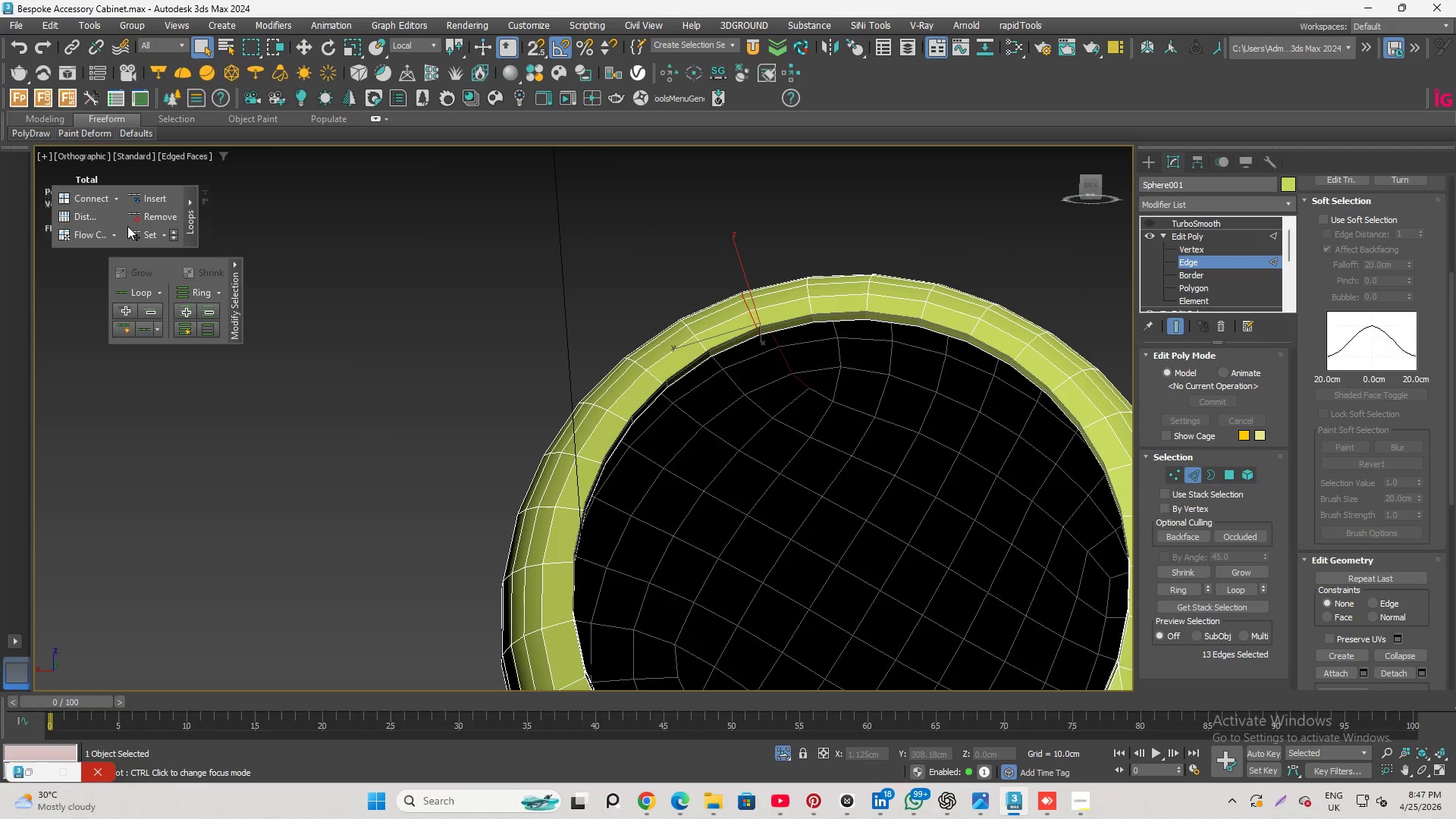 
left_click([138, 231])
 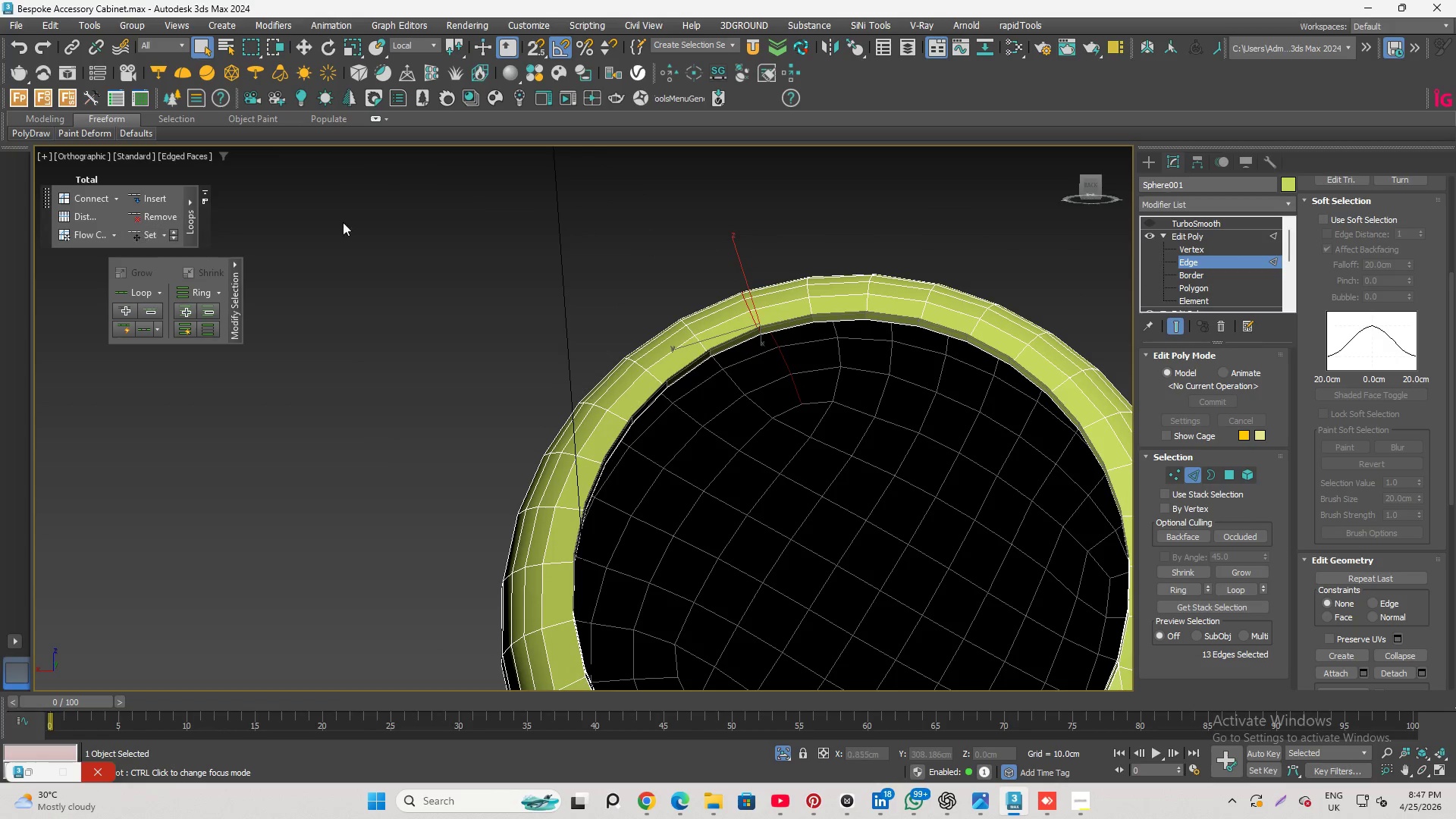 
scroll: coordinate [694, 266], scroll_direction: down, amount: 1.0
 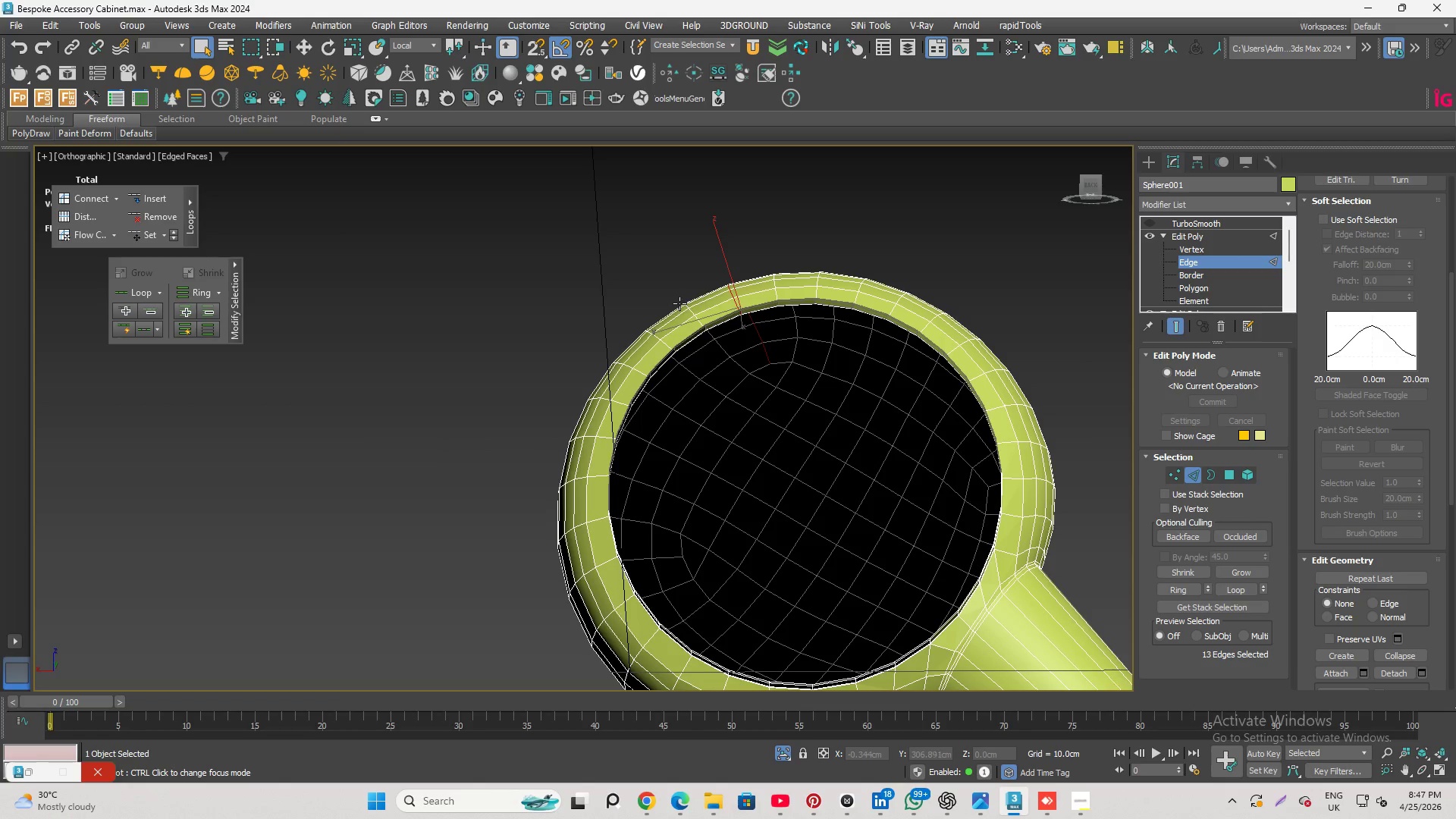 
hold_key(key=AltLeft, duration=2.8)
 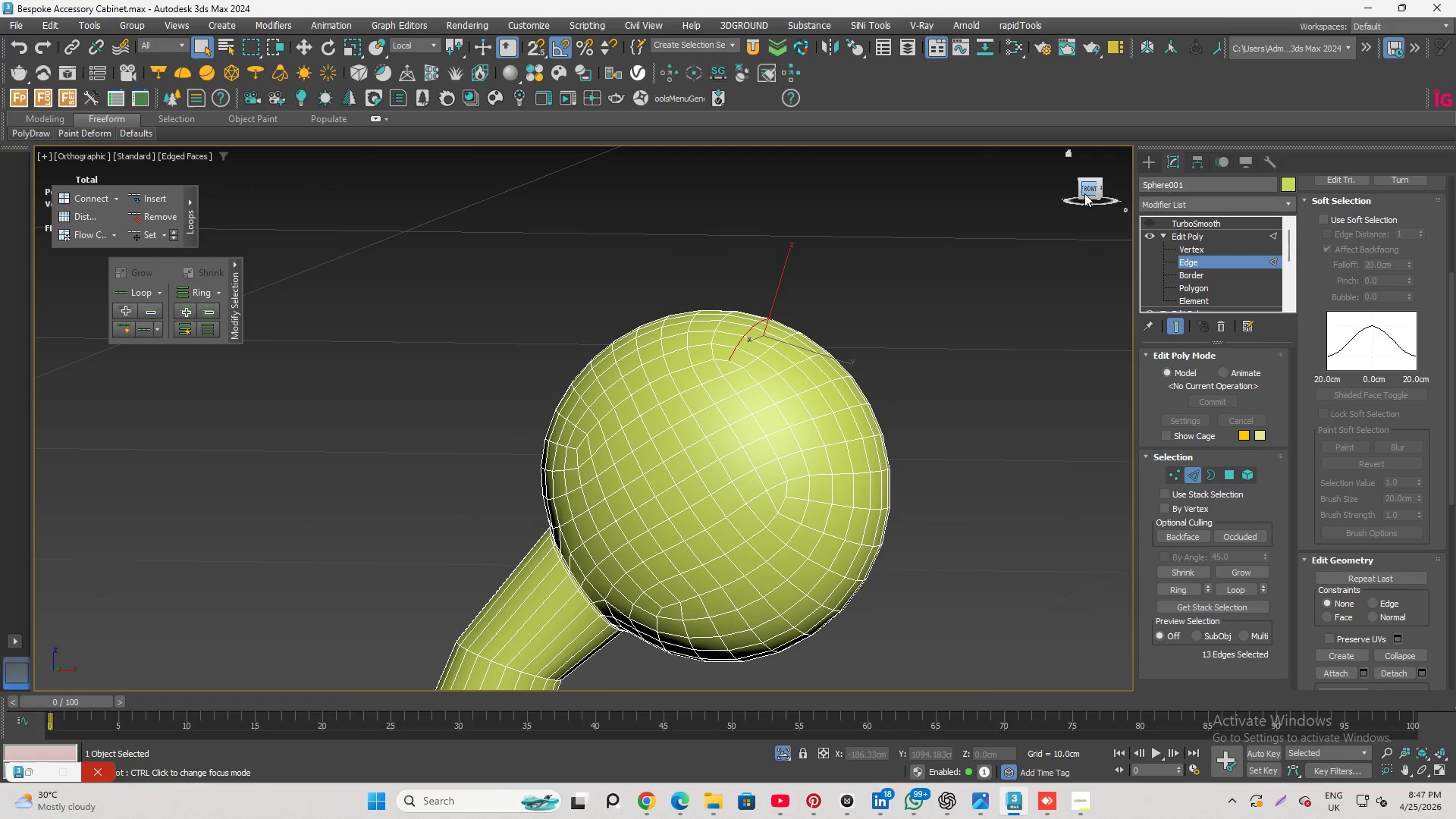 
scroll: coordinate [649, 358], scroll_direction: down, amount: 1.0
 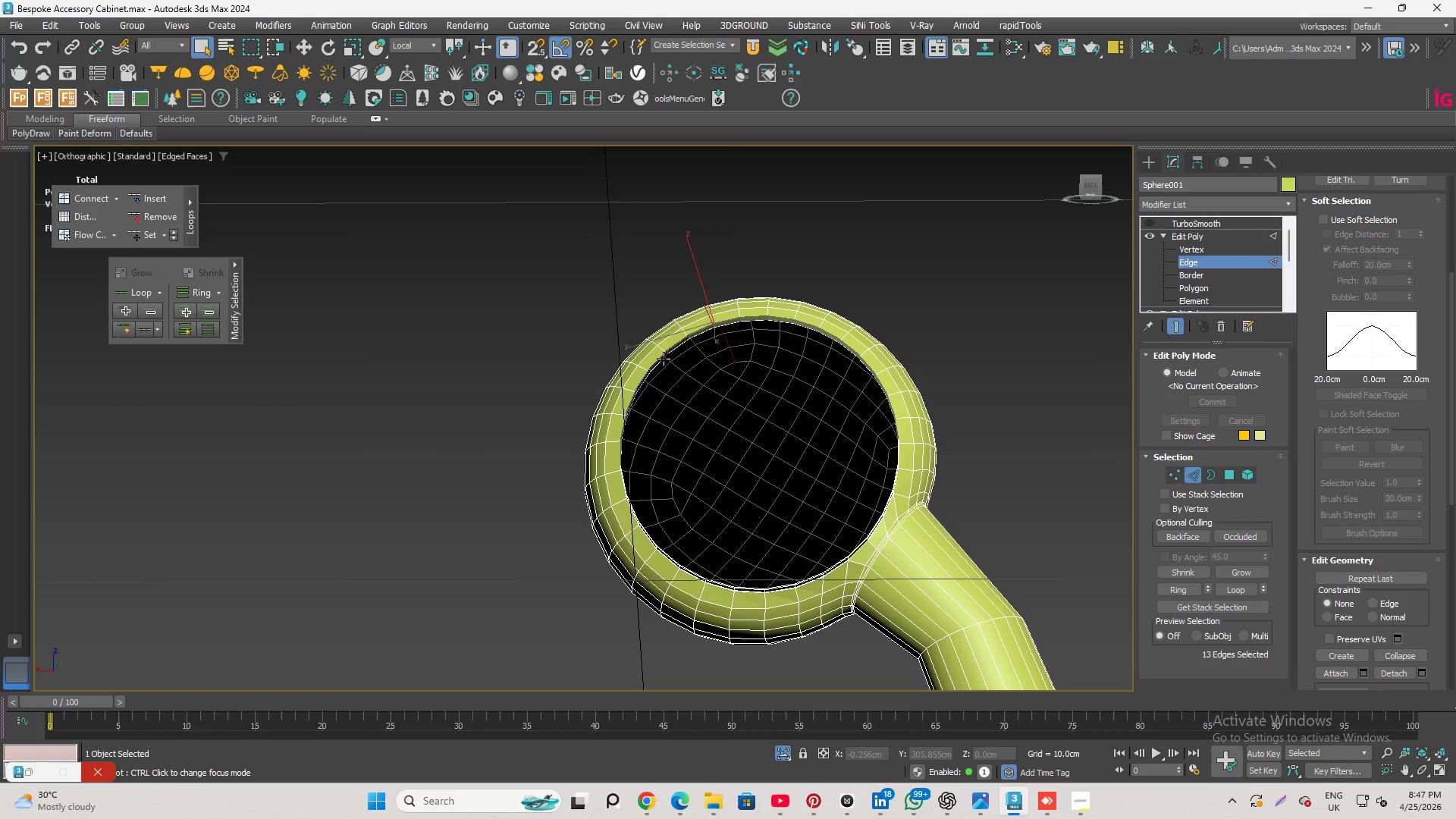 
left_click([1087, 190])
 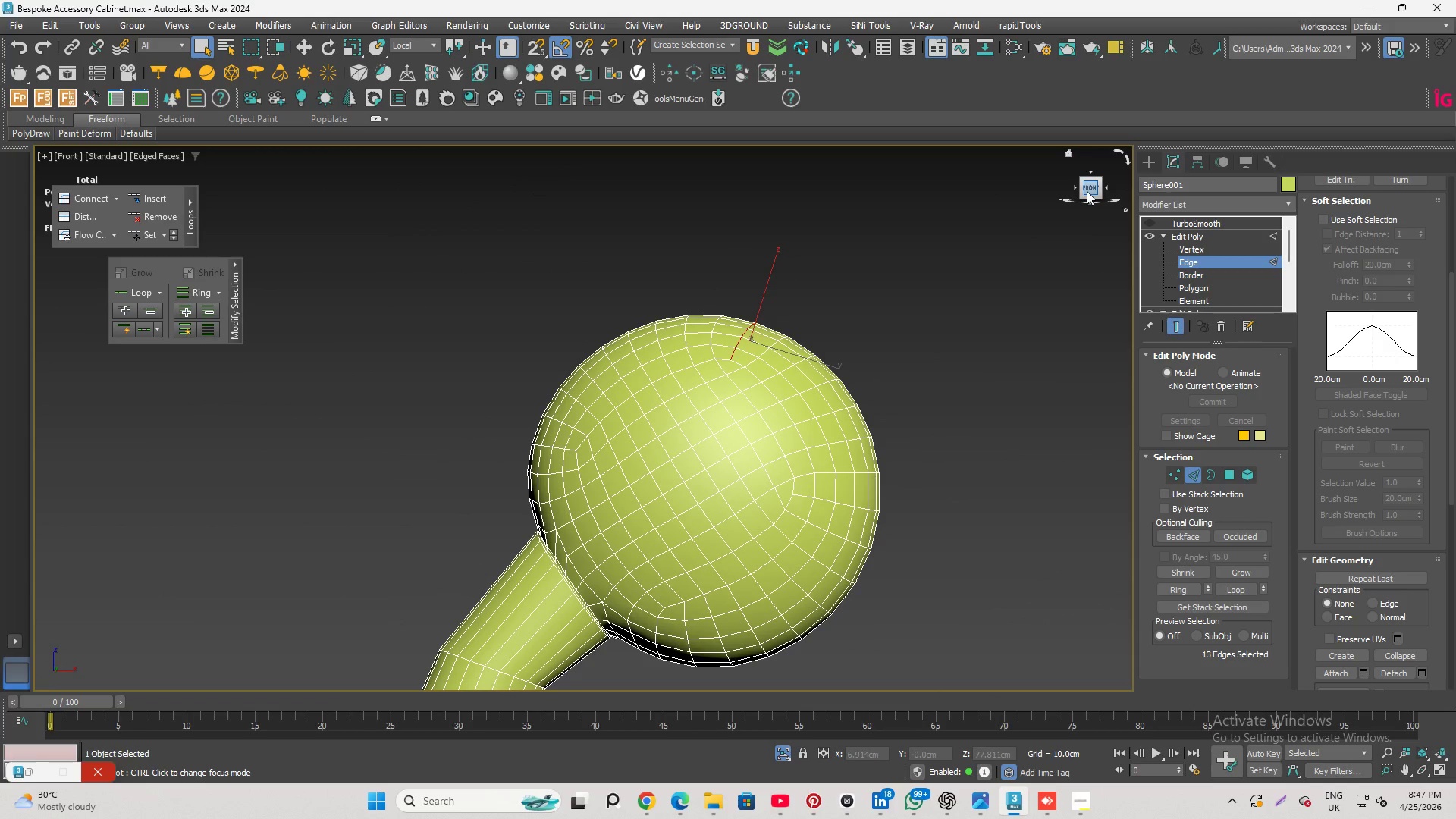 
scroll: coordinate [936, 258], scroll_direction: down, amount: 1.0
 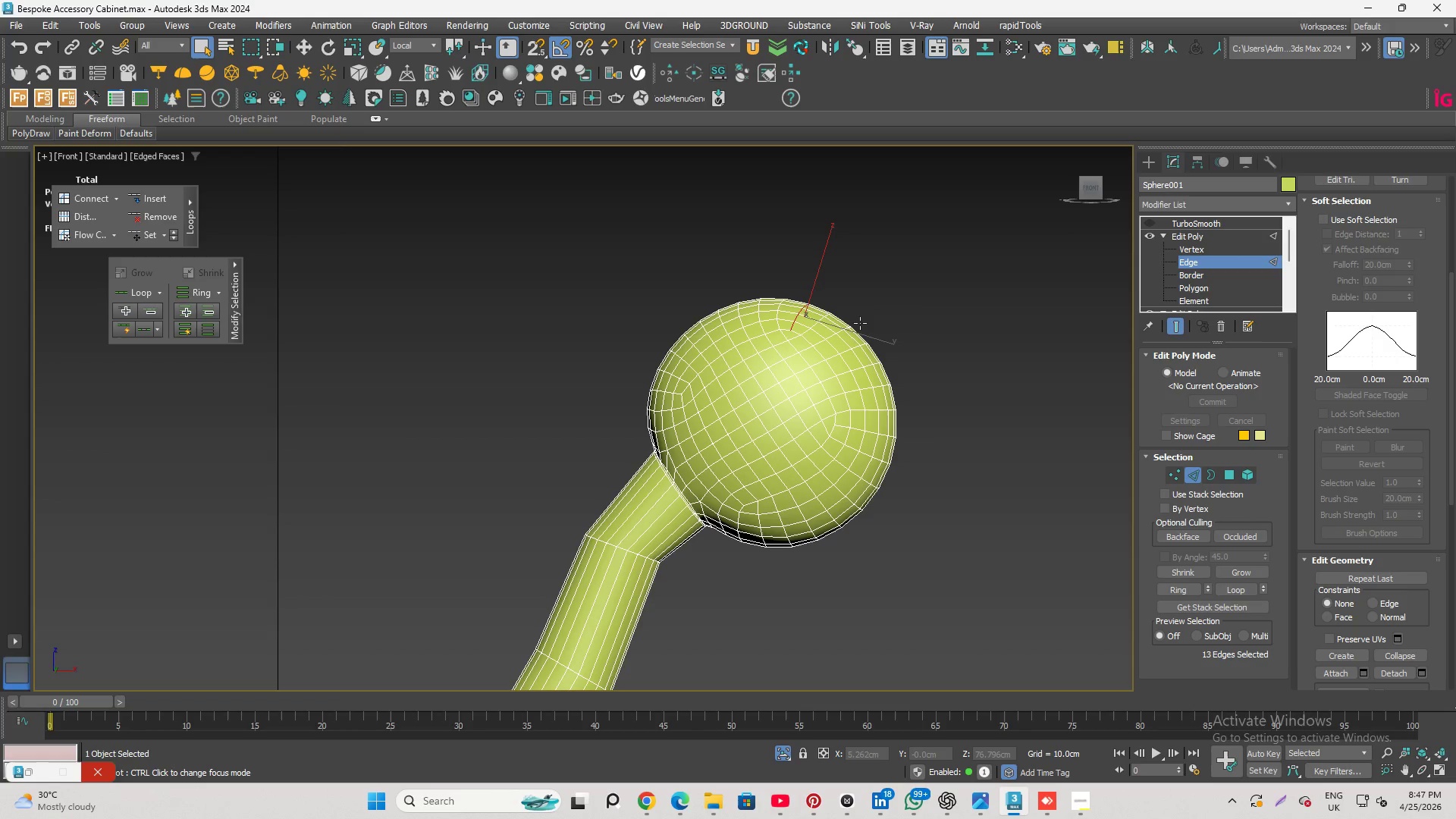 
wait(6.43)
 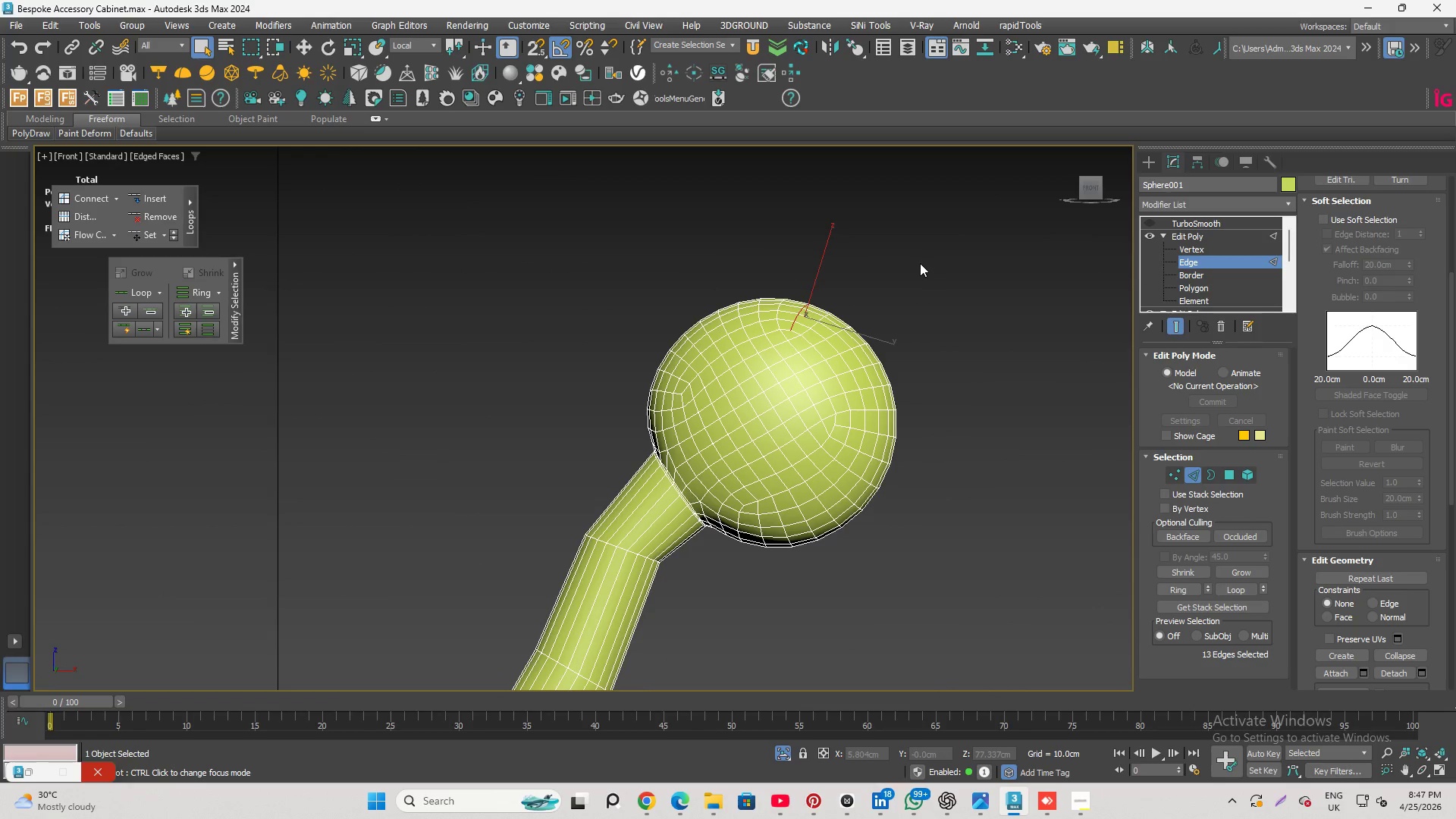 
scroll: coordinate [845, 339], scroll_direction: down, amount: 1.0
 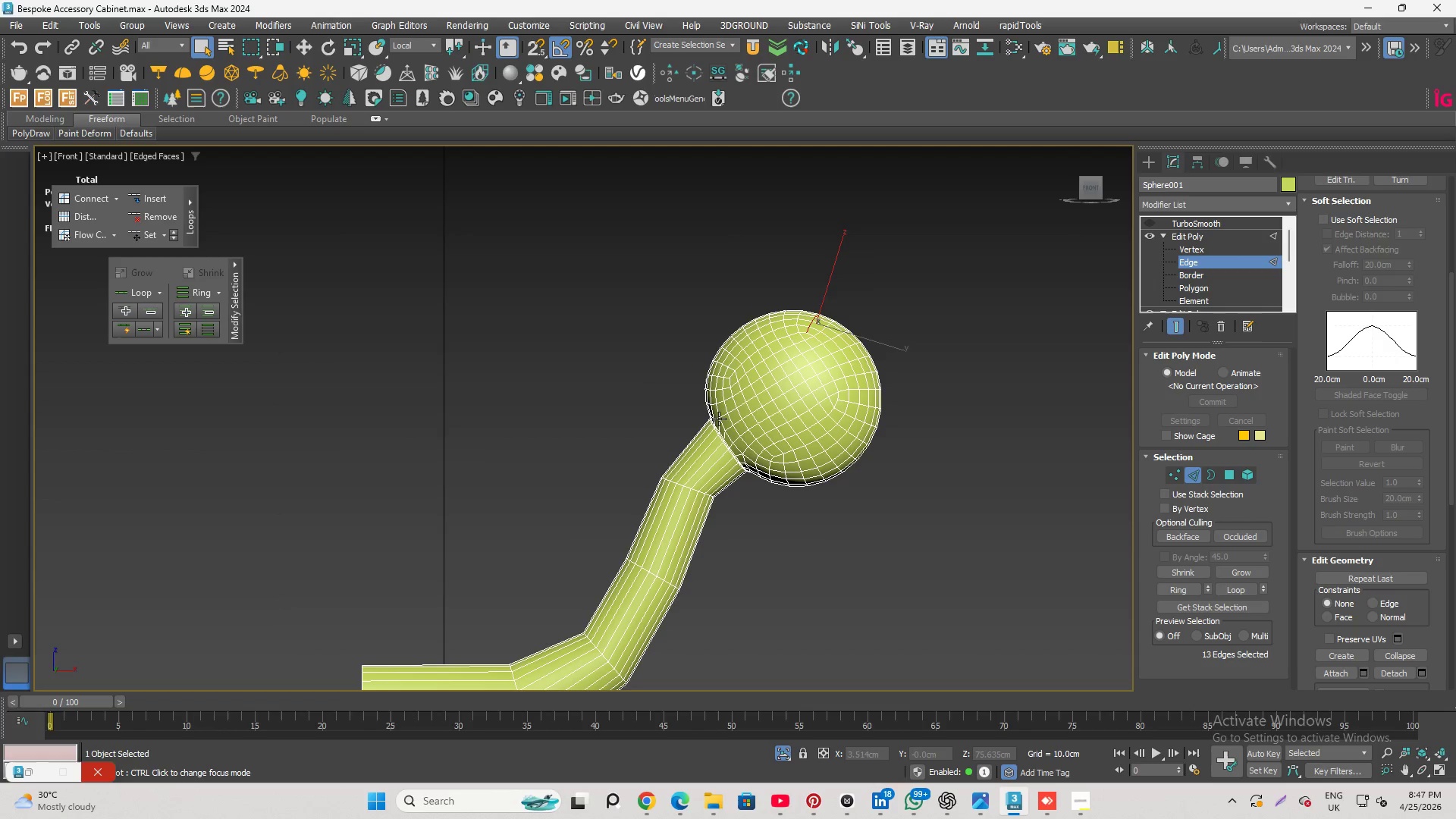 
wait(10.52)
 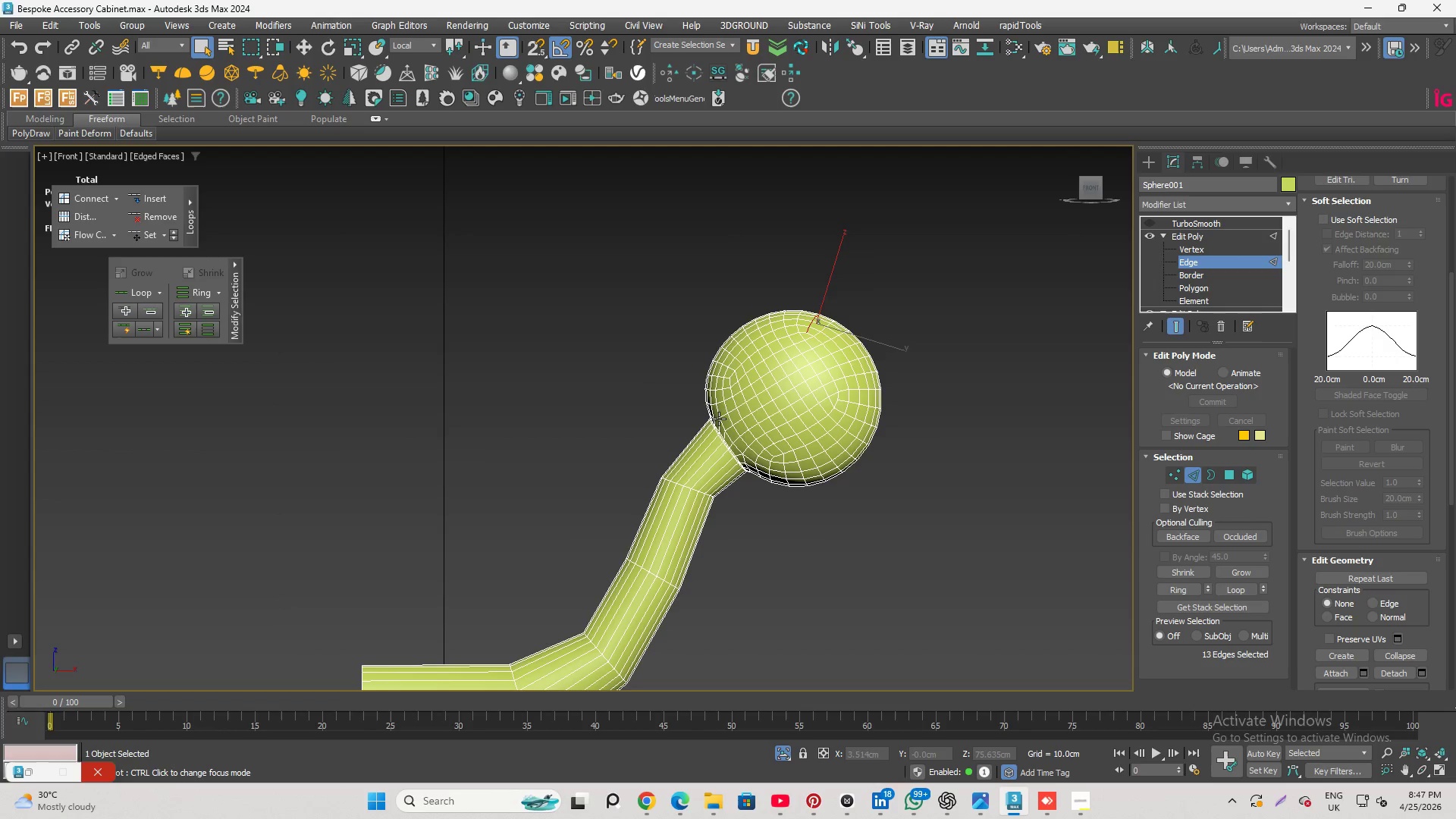 
scroll: coordinate [727, 412], scroll_direction: down, amount: 1.0
 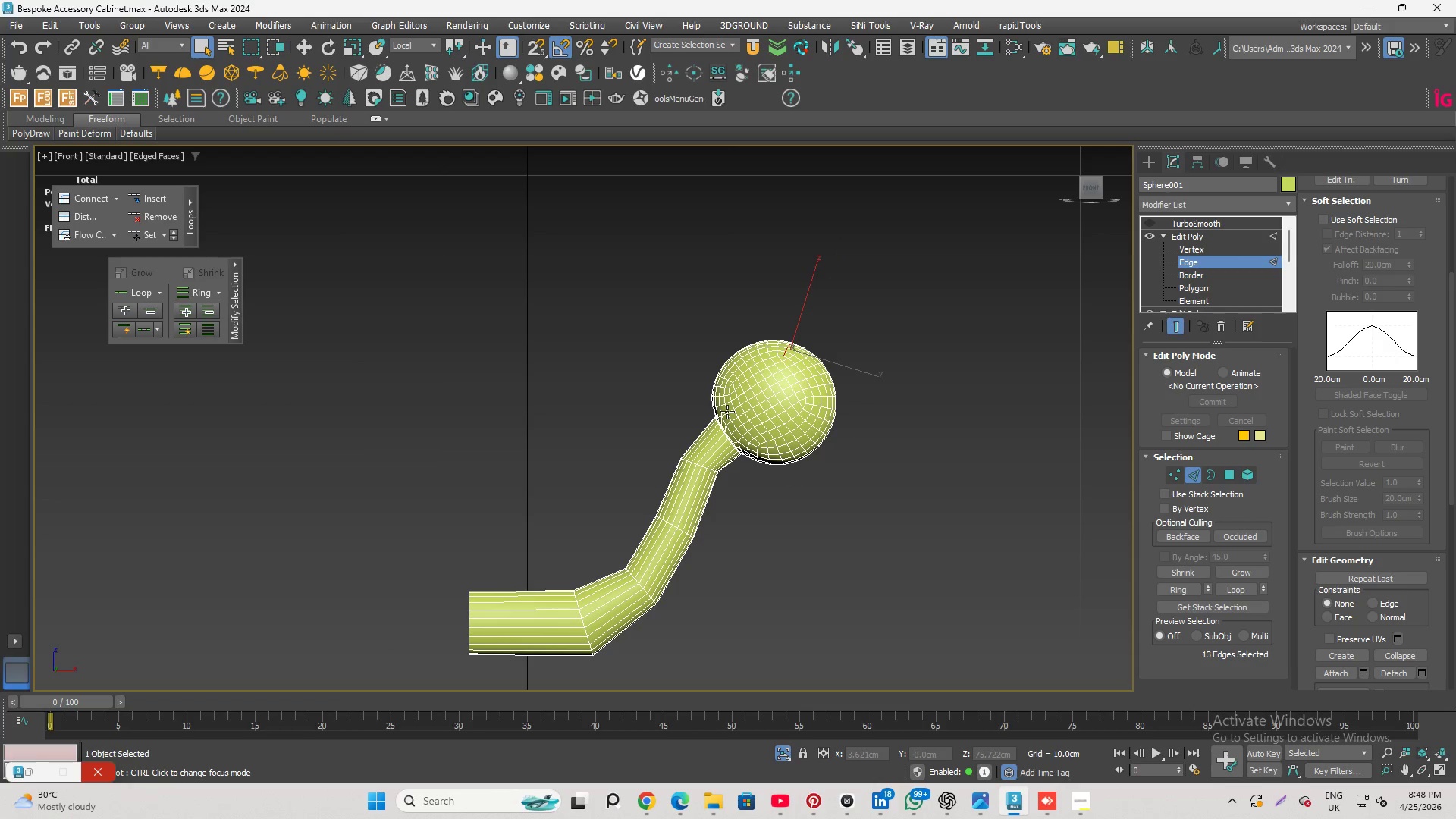 
wait(7.58)
 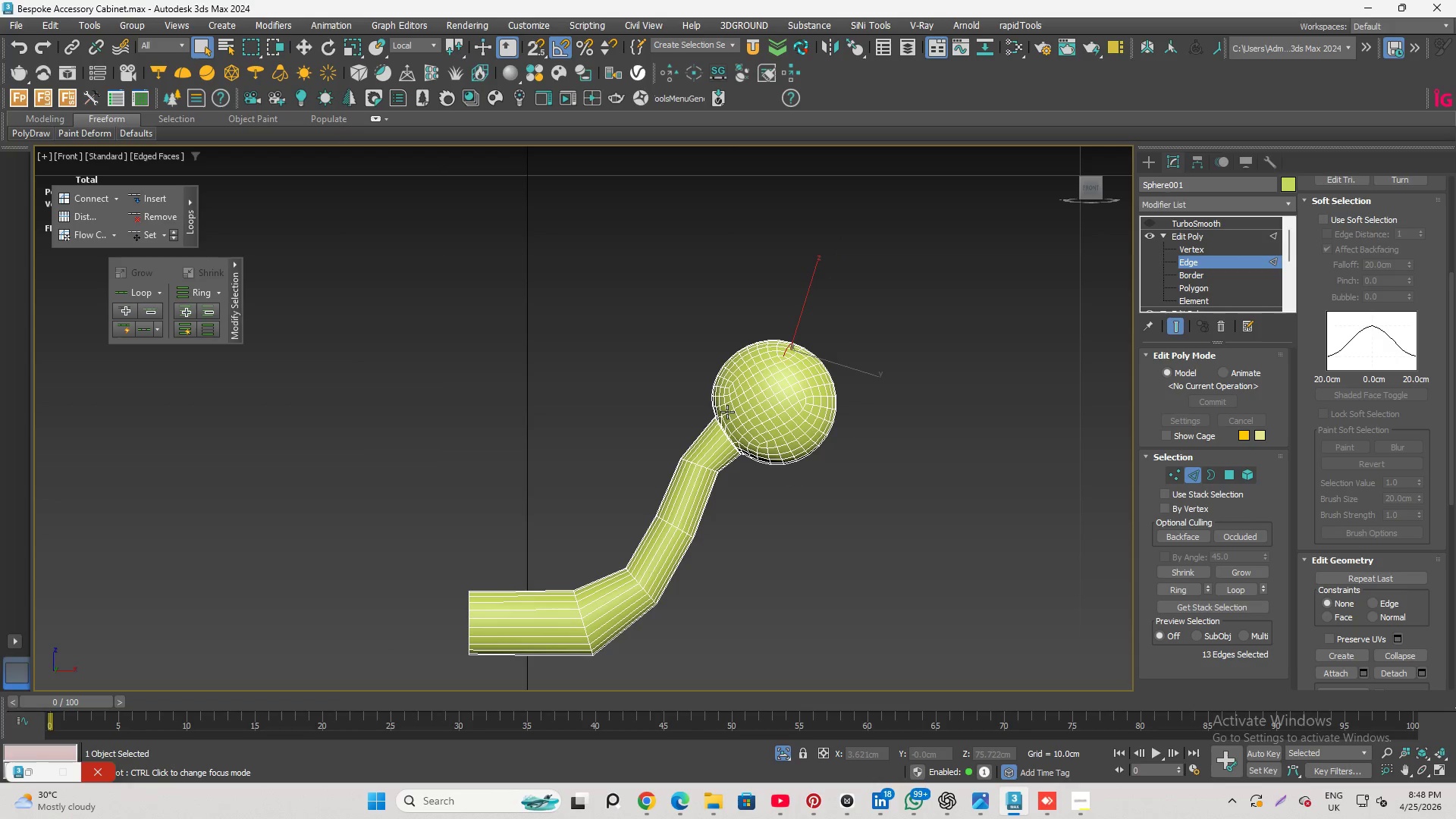 
scroll: coordinate [727, 412], scroll_direction: down, amount: 1.0
 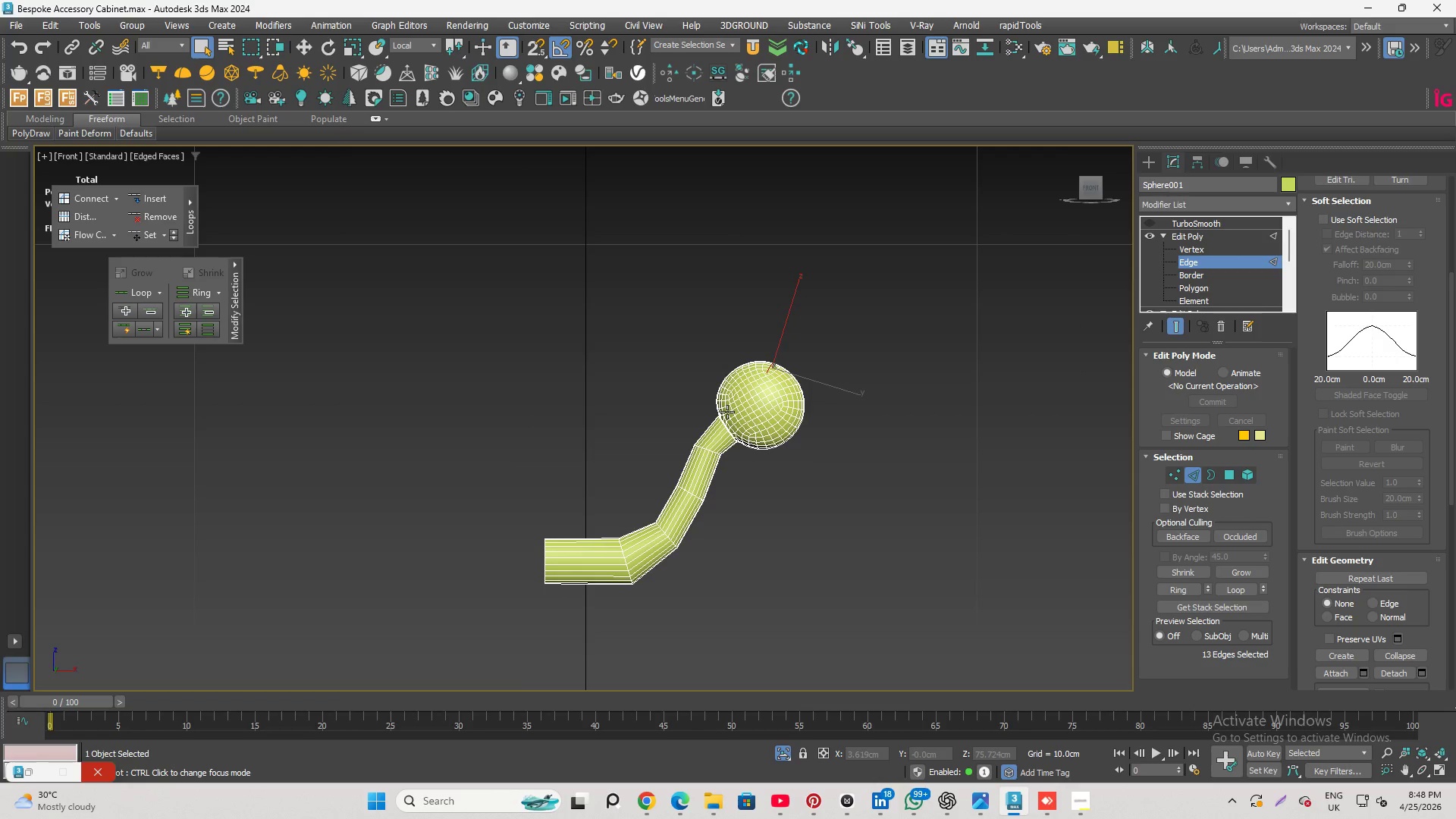 
scroll: coordinate [727, 412], scroll_direction: up, amount: 2.0
 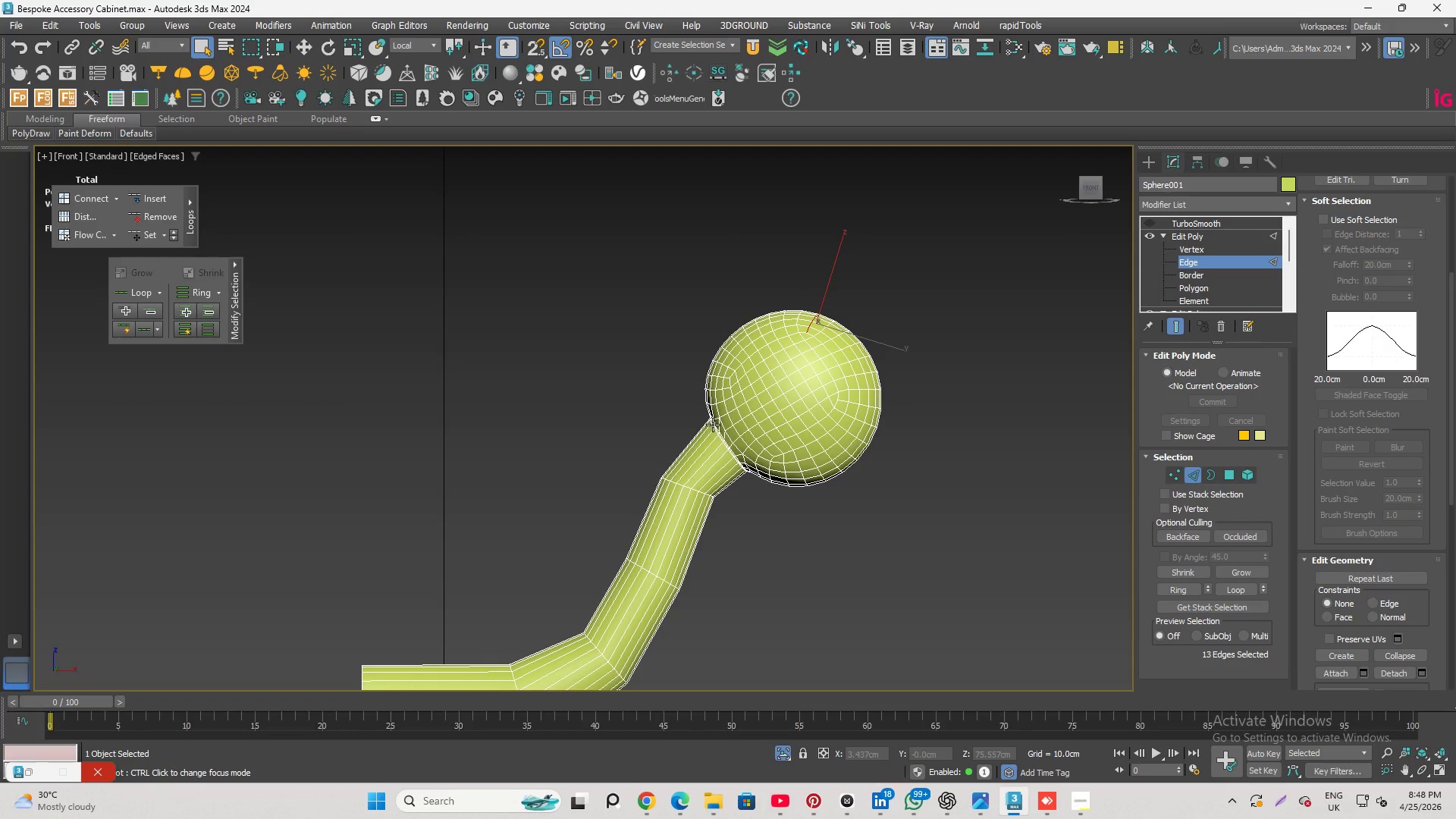 
wait(10.86)
 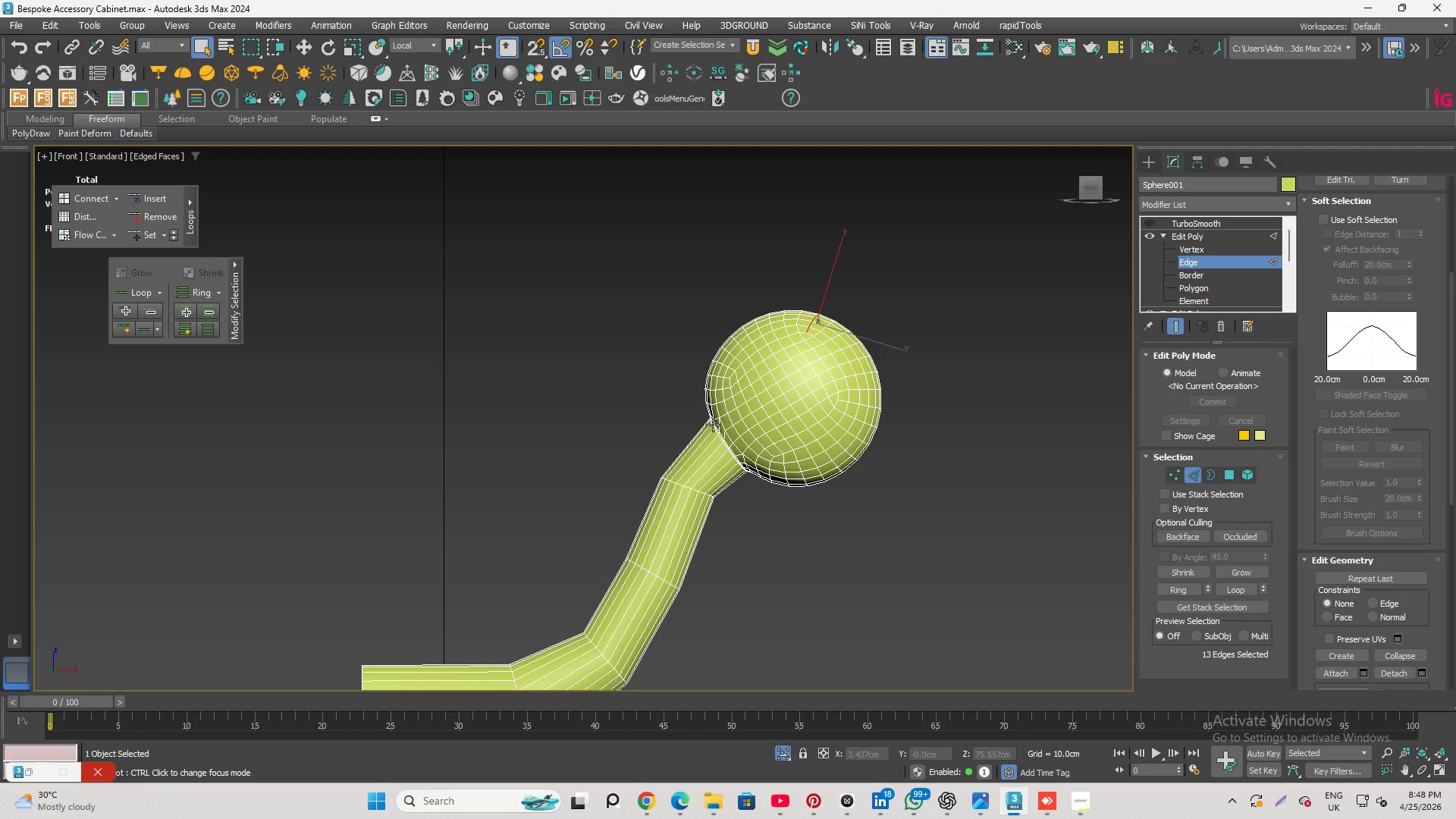 
scroll: coordinate [703, 548], scroll_direction: up, amount: 3.0
 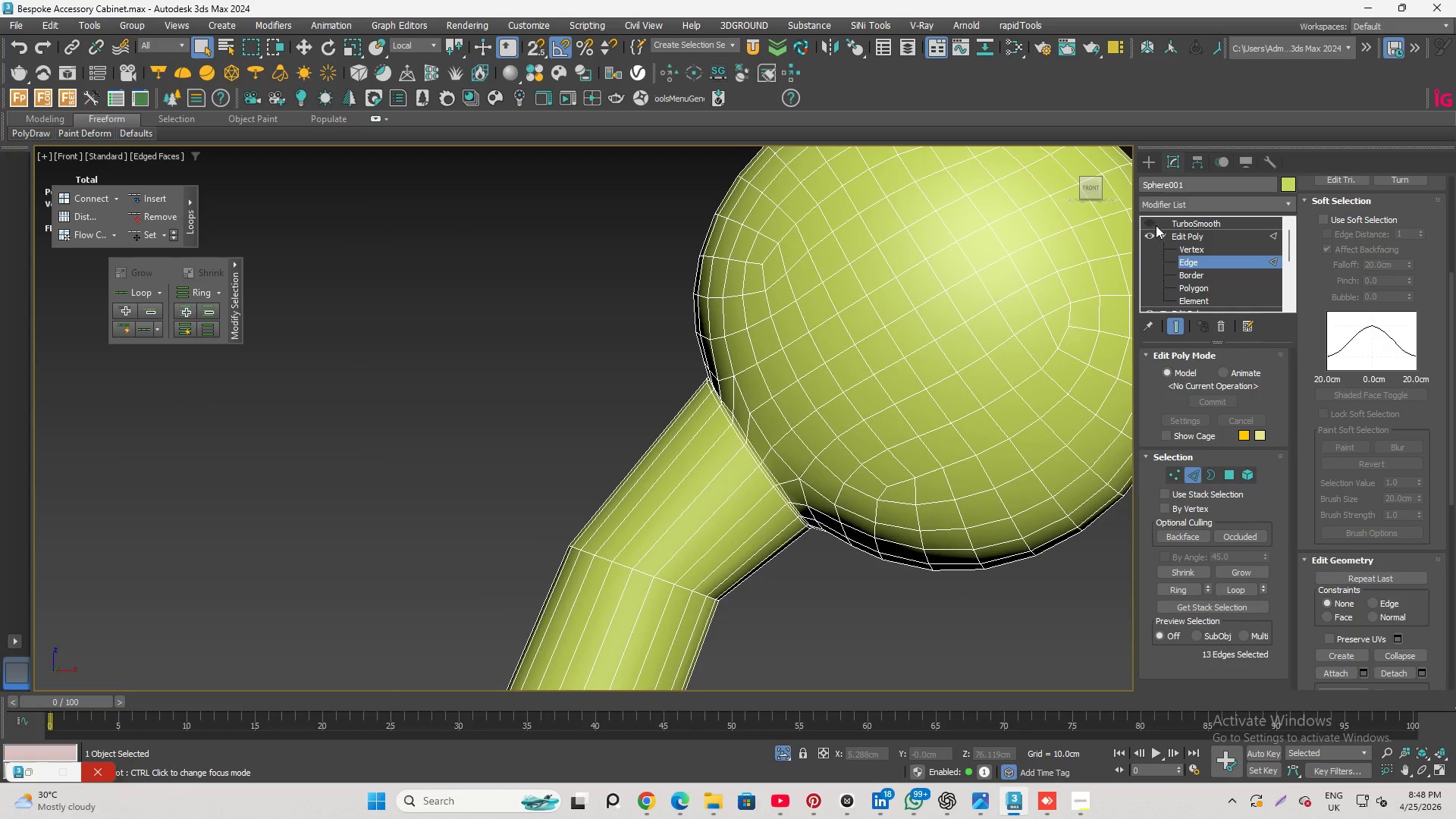 
left_click([1154, 224])
 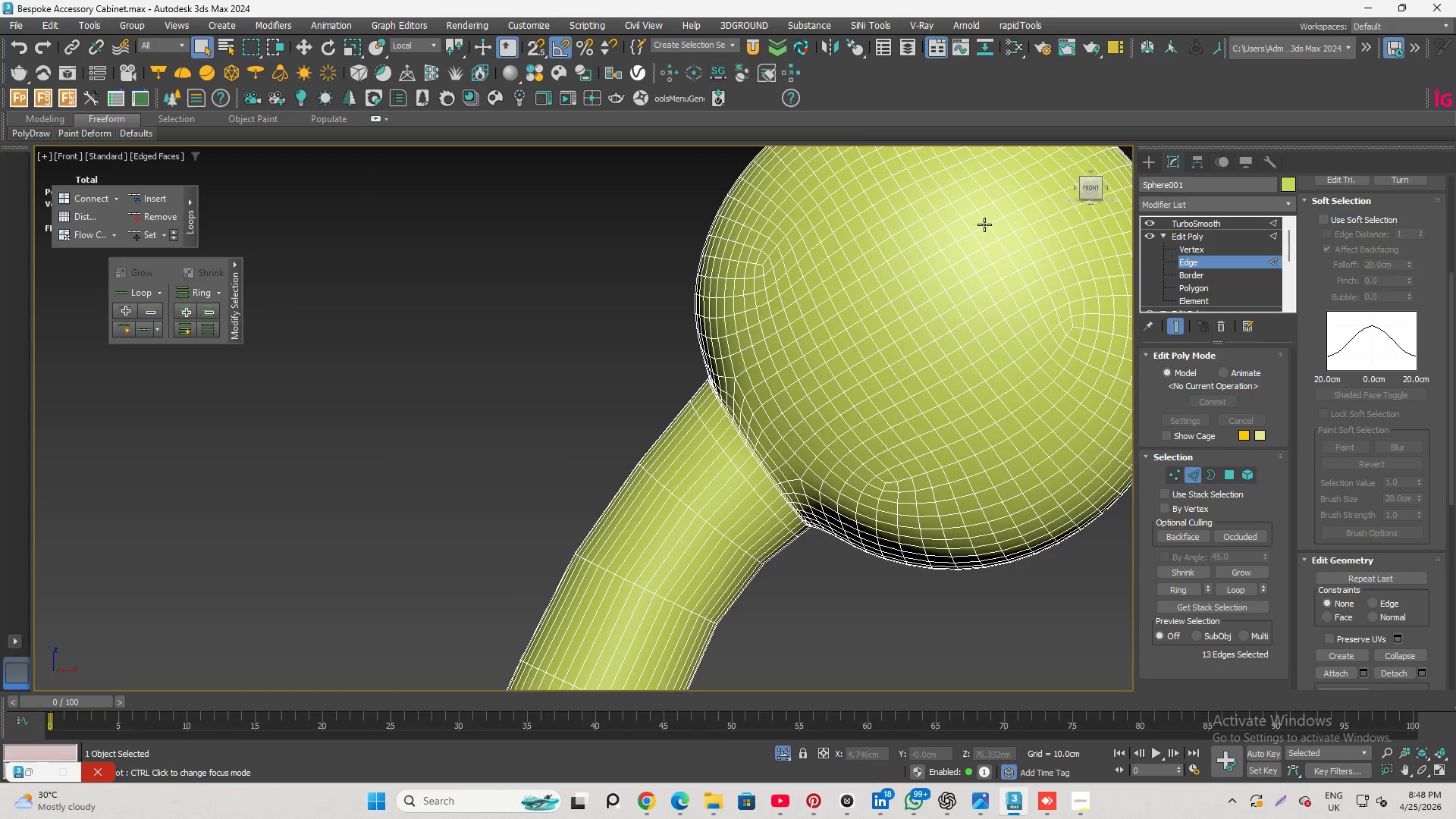 
scroll: coordinate [915, 241], scroll_direction: down, amount: 3.0
 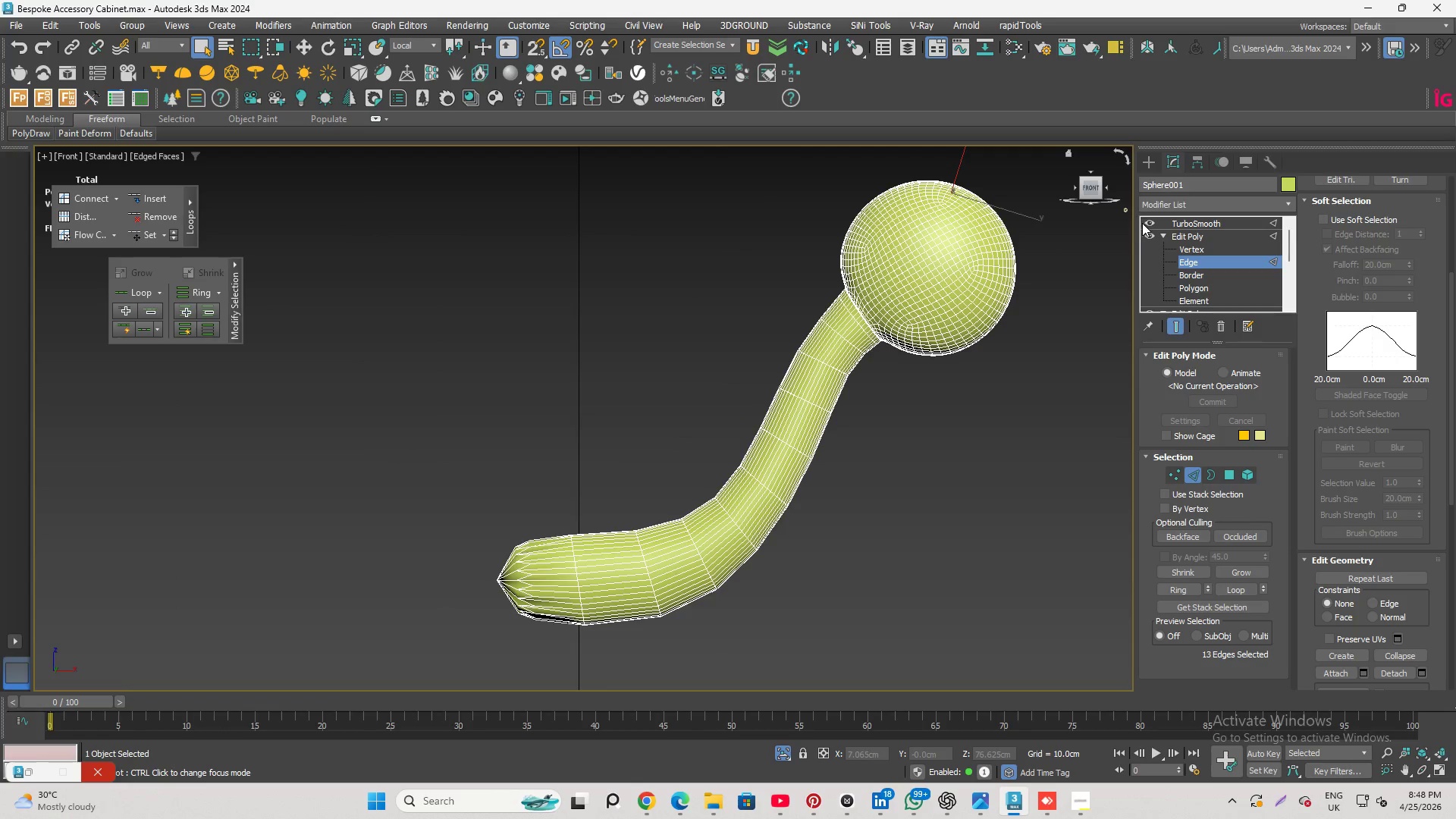 
left_click([1150, 224])
 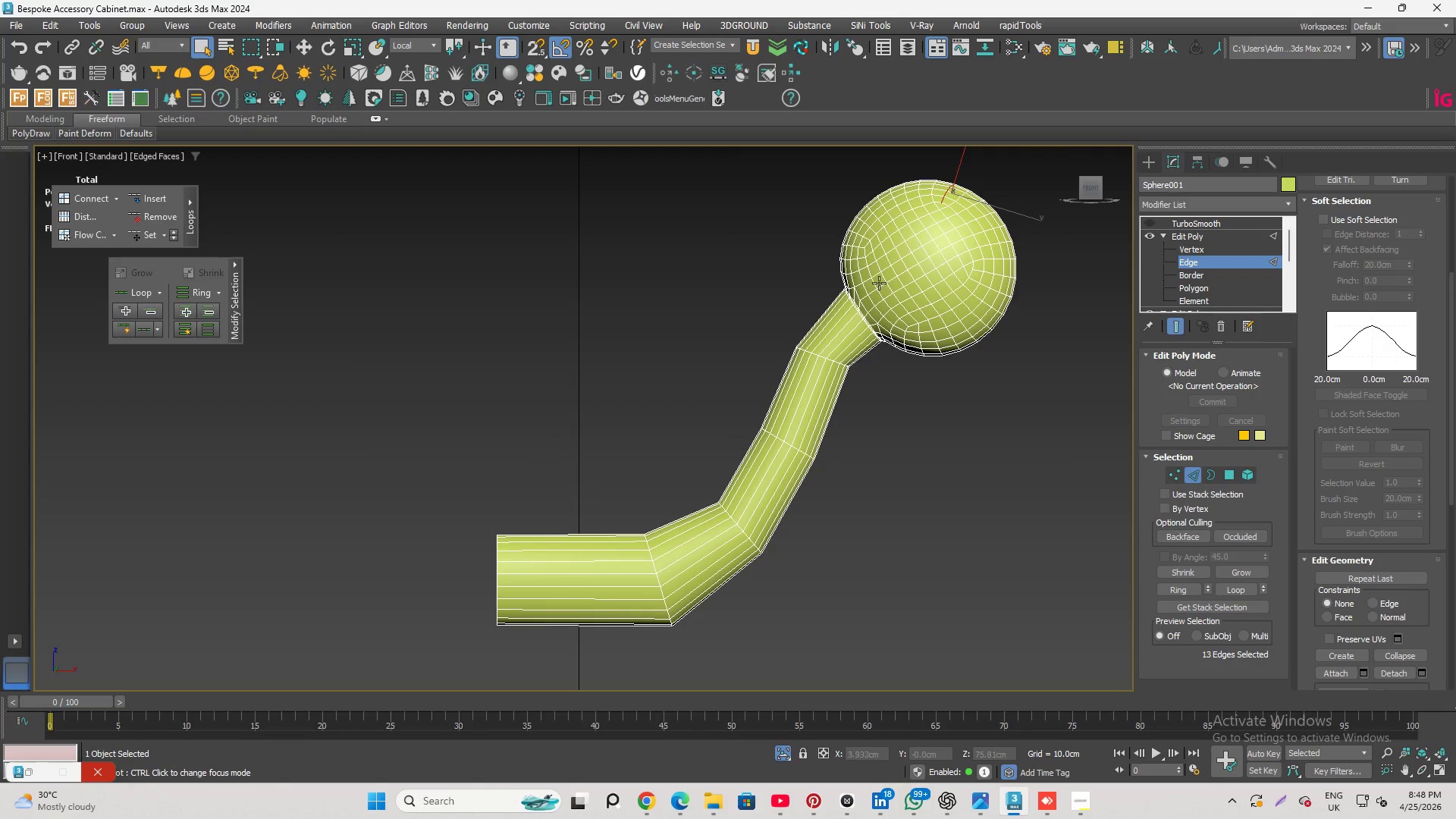 
scroll: coordinate [805, 380], scroll_direction: up, amount: 3.0
 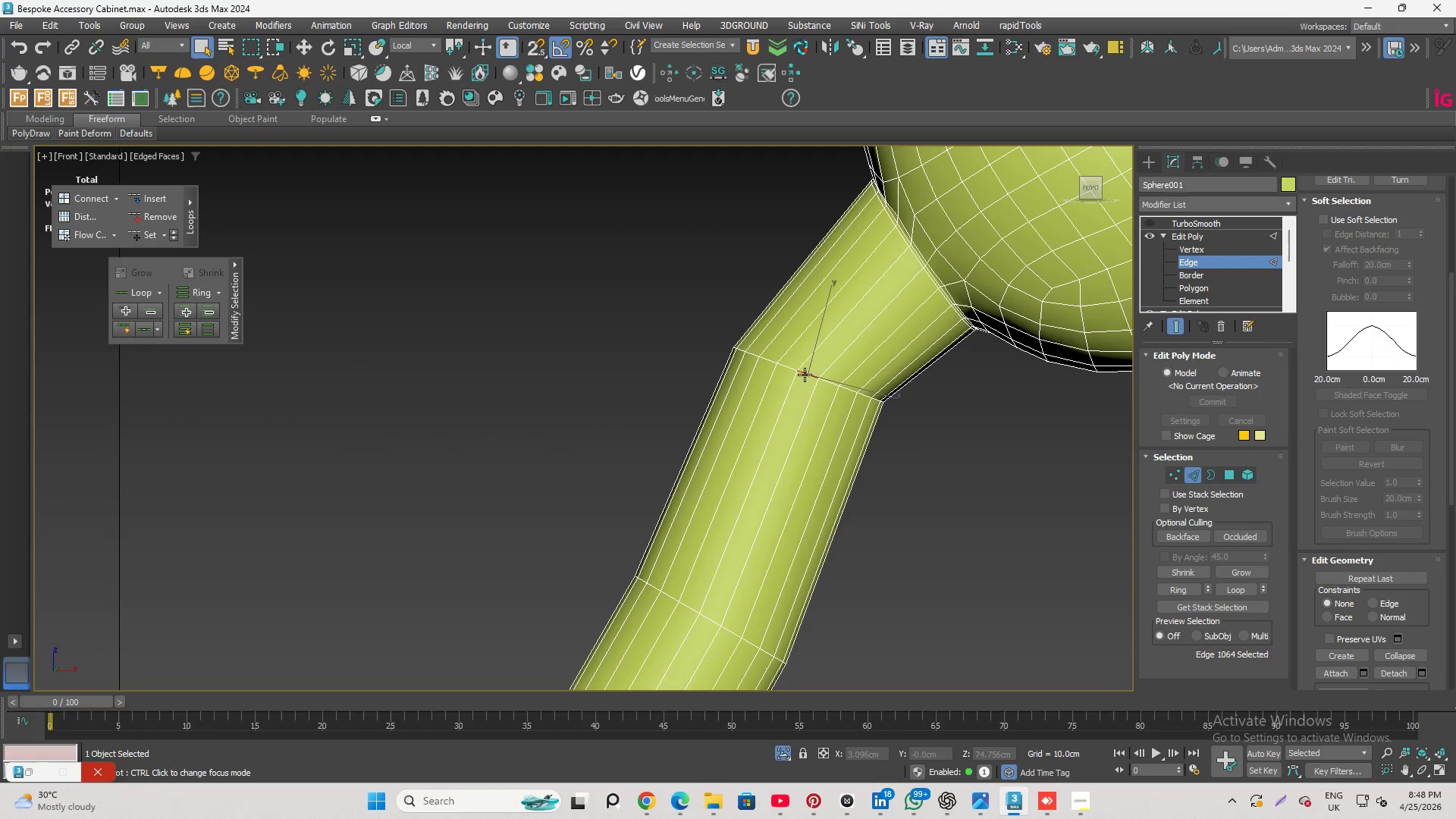 
double_click([805, 375])
 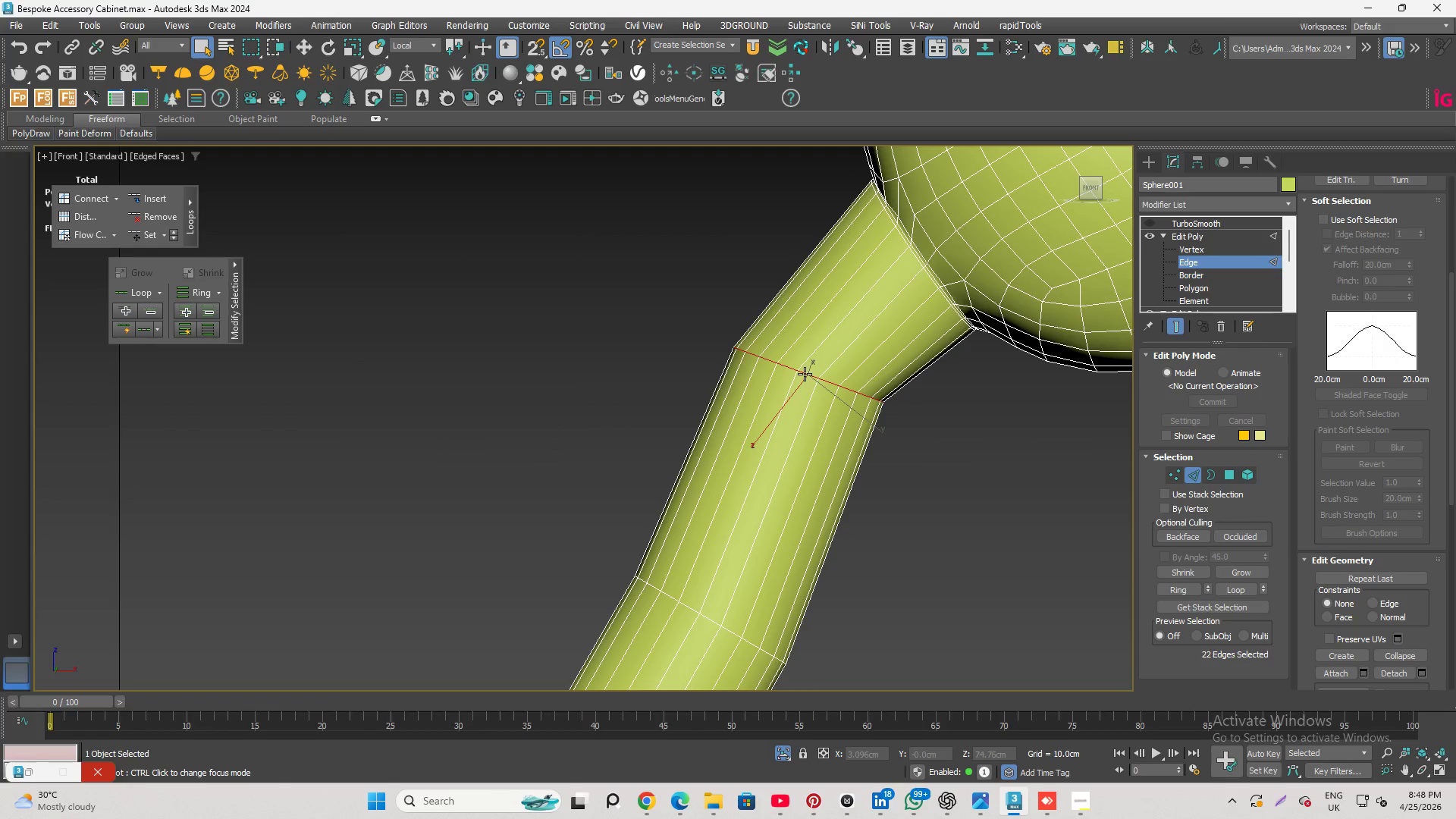 
key(E)
 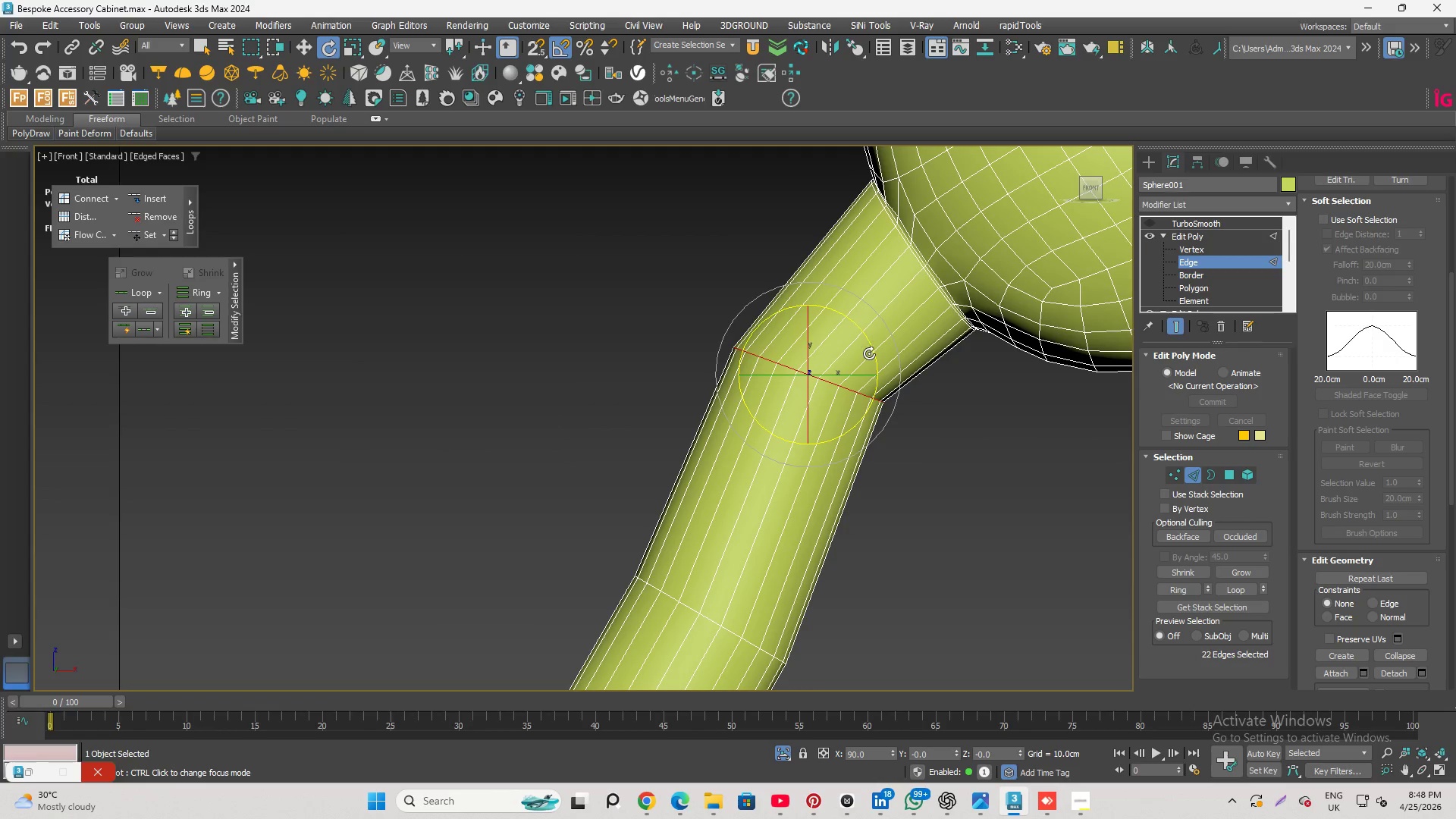 
left_click_drag(start_coordinate=[869, 353], to_coordinate=[879, 355])
 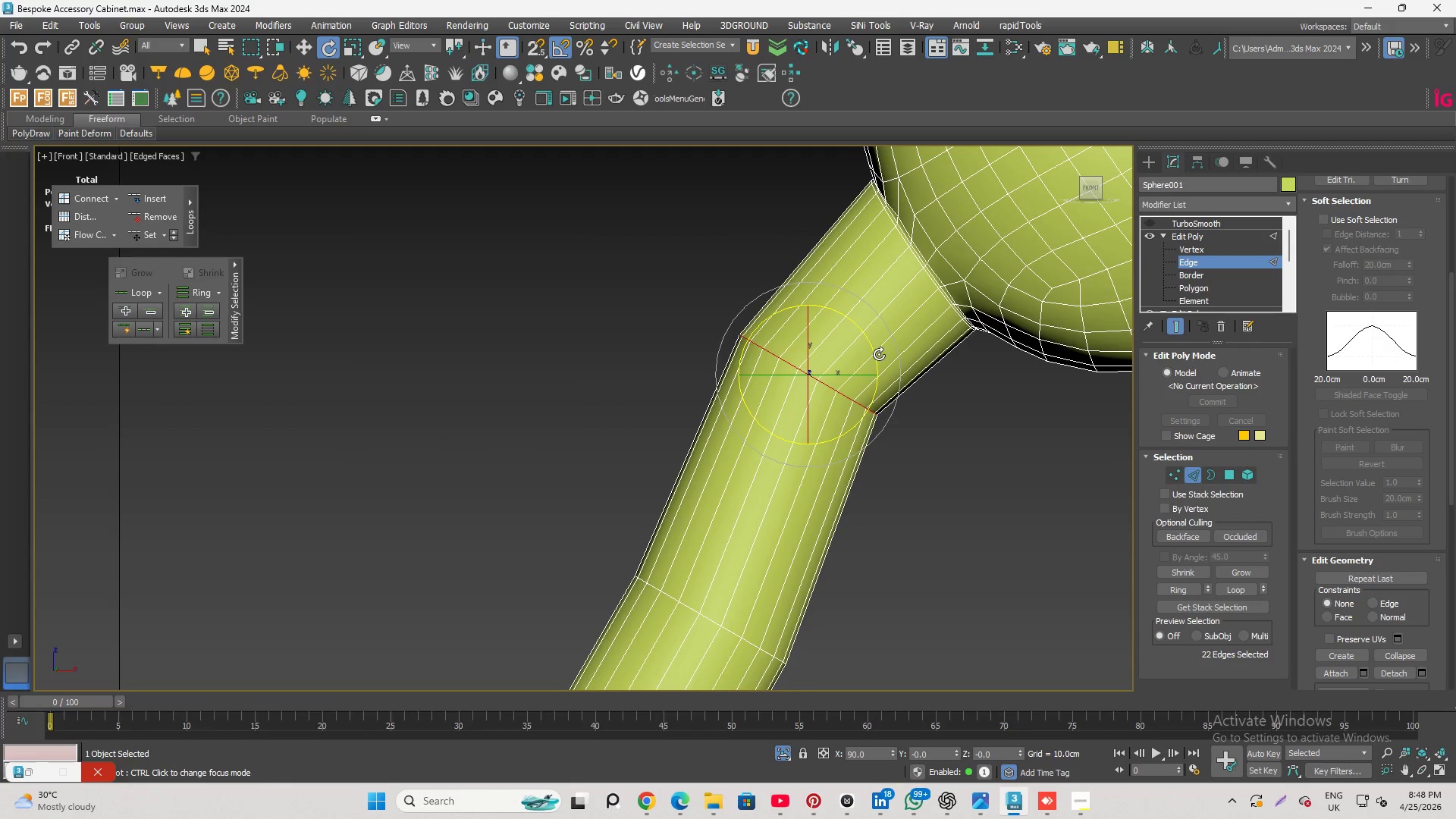 
key(Control+Z)
 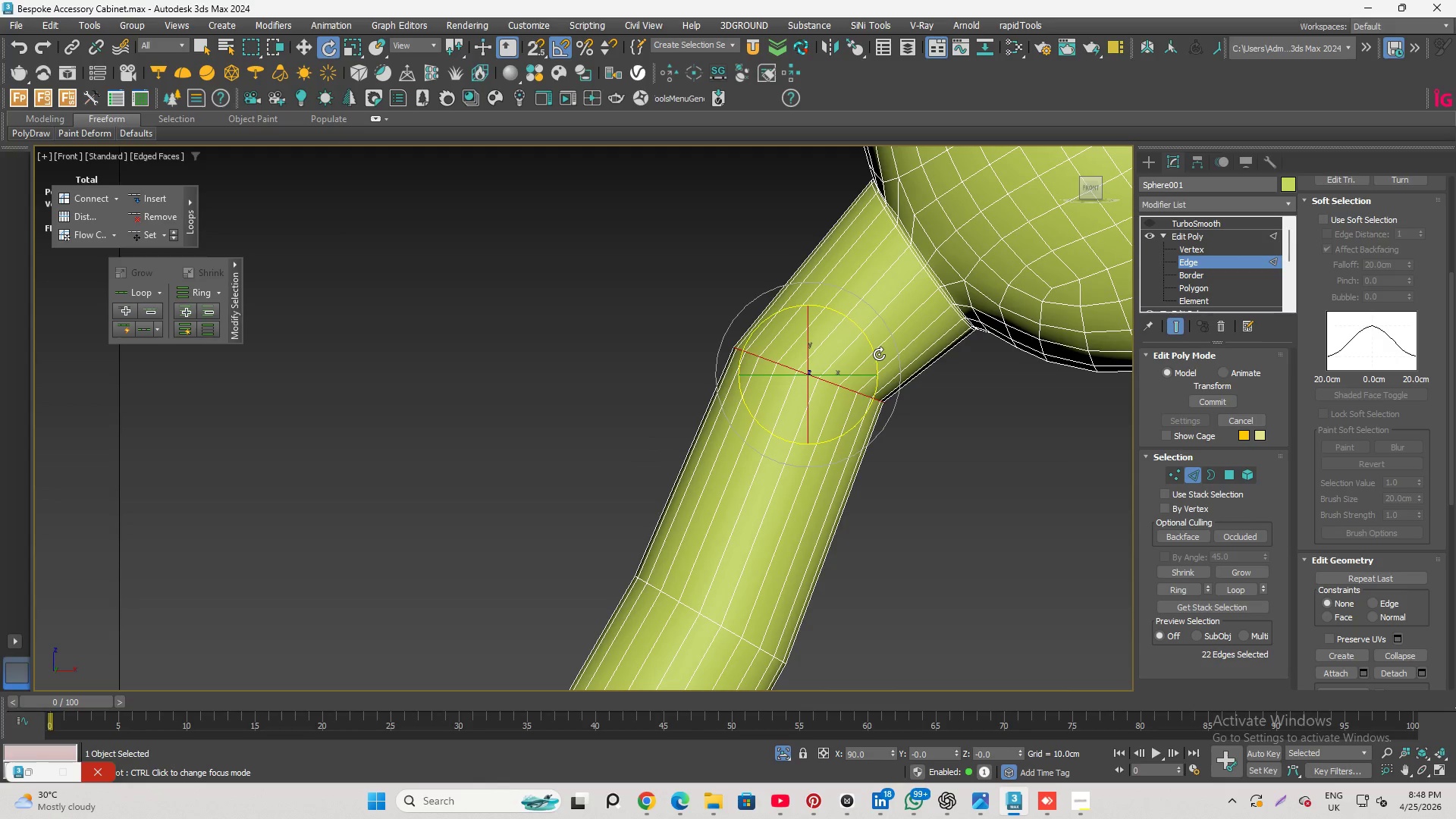 
key(Control+ControlLeft)
 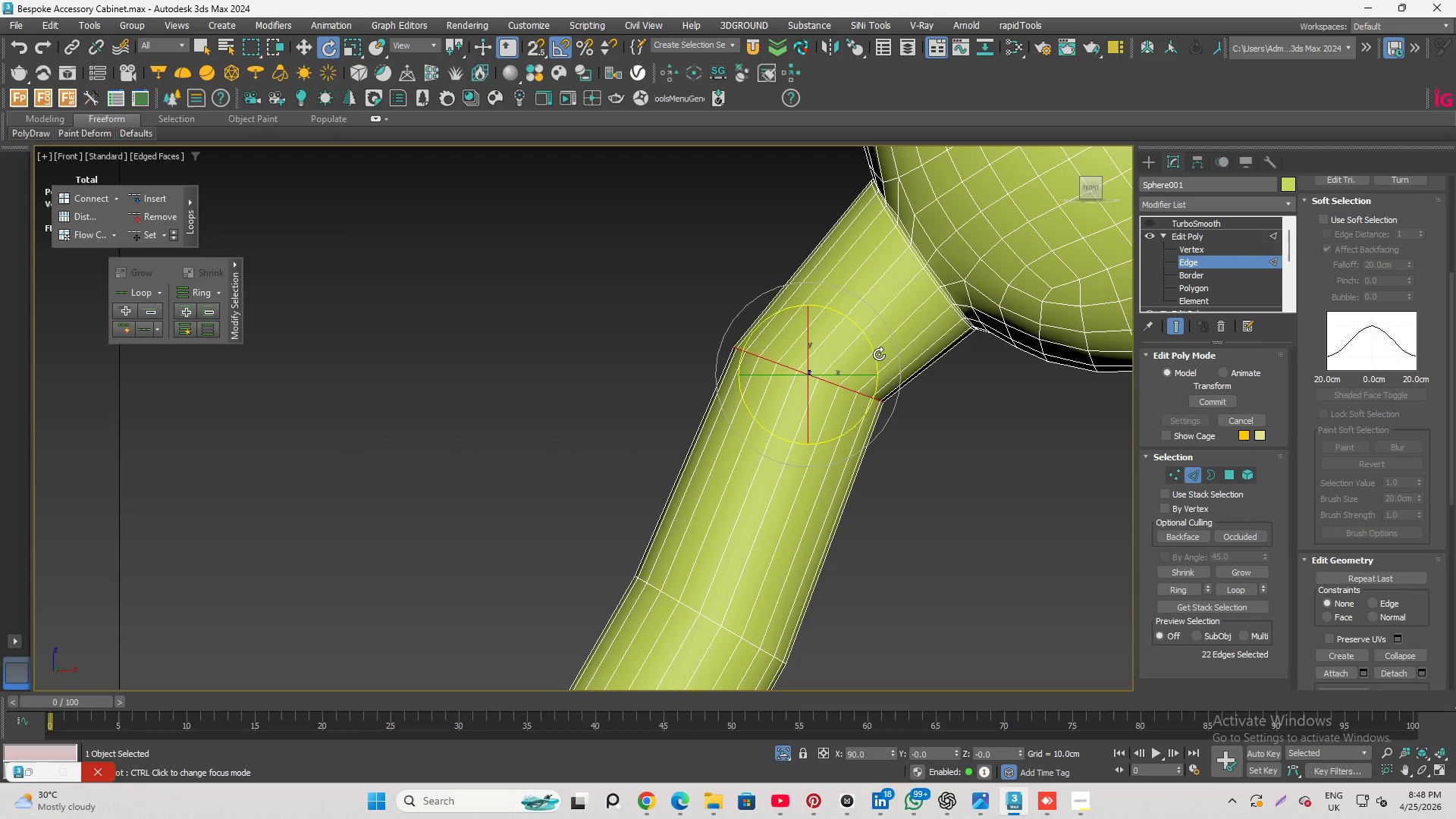 
key(Control+Z)
 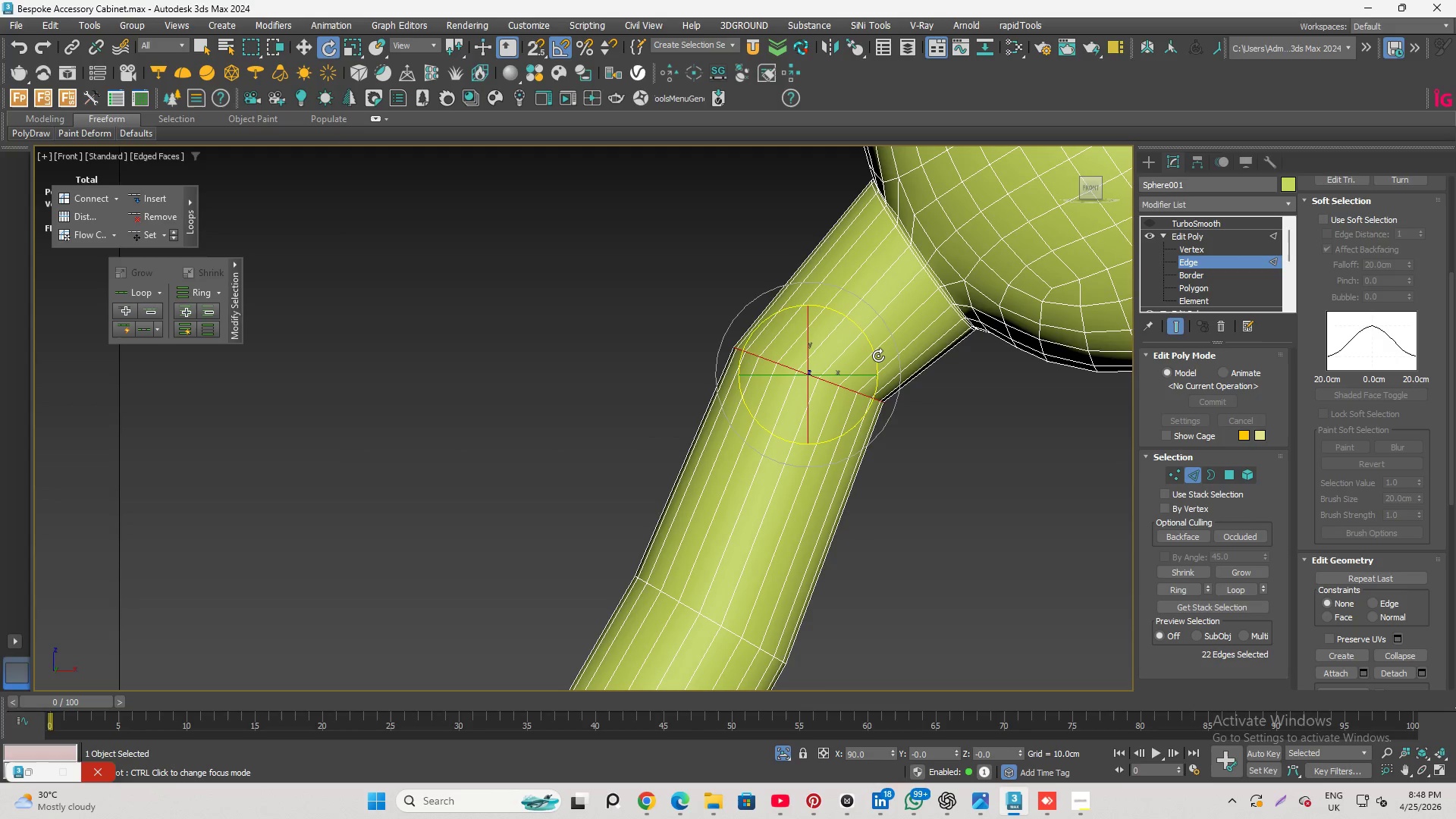 
key(Control+Y)
 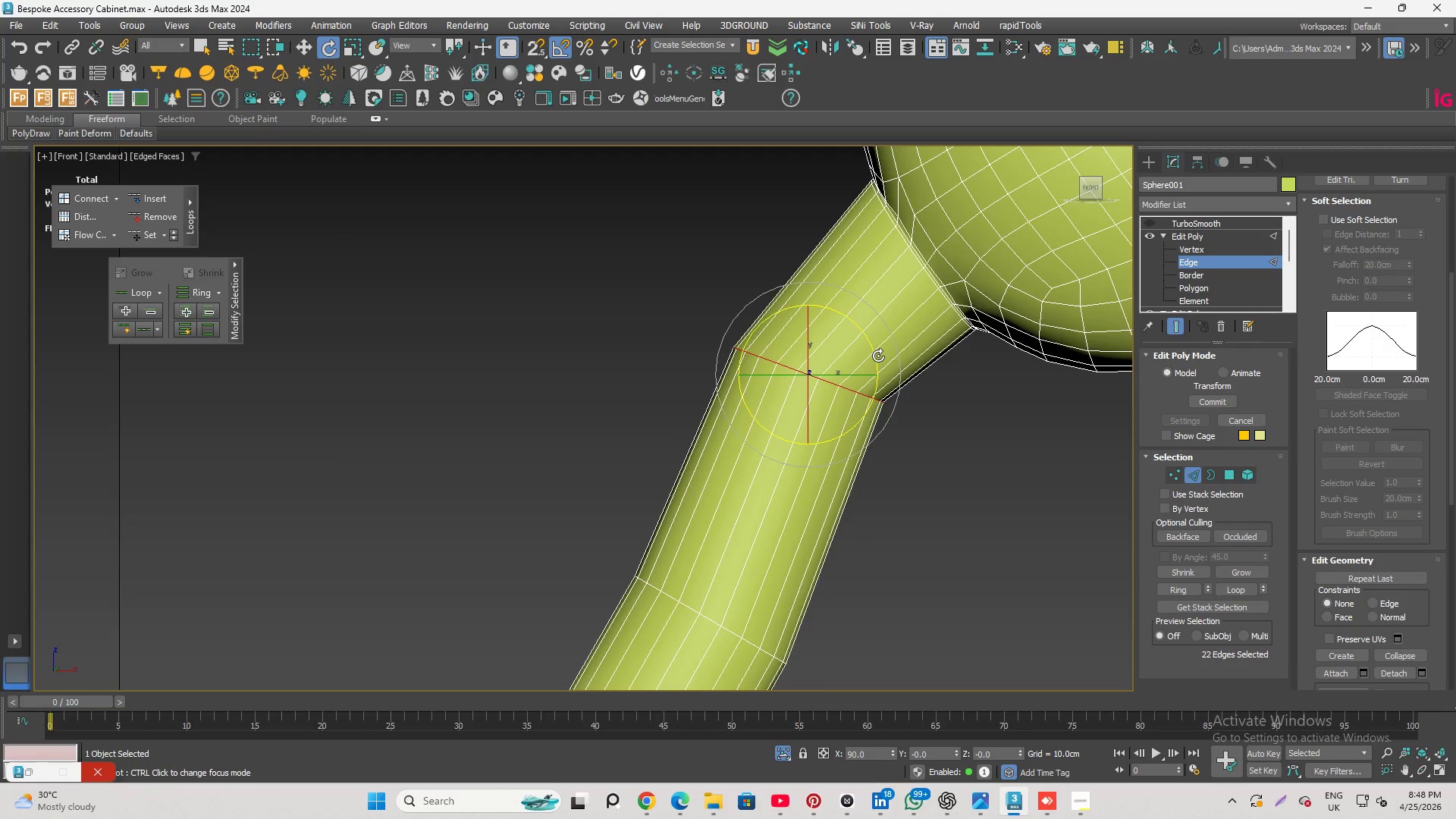 
hold_key(key=Y, duration=0.36)
 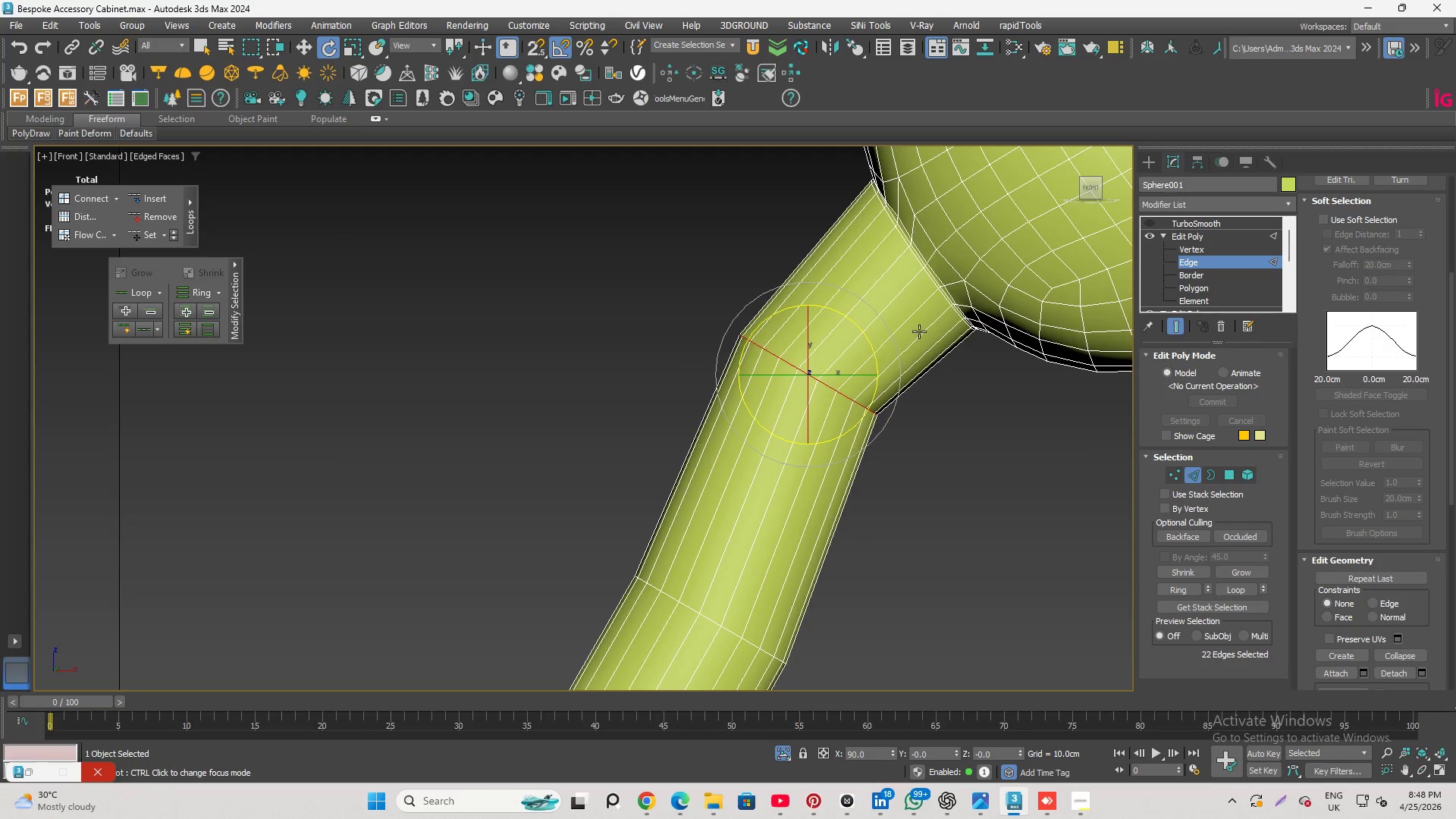 
hold_key(key=AltLeft, duration=2.61)
 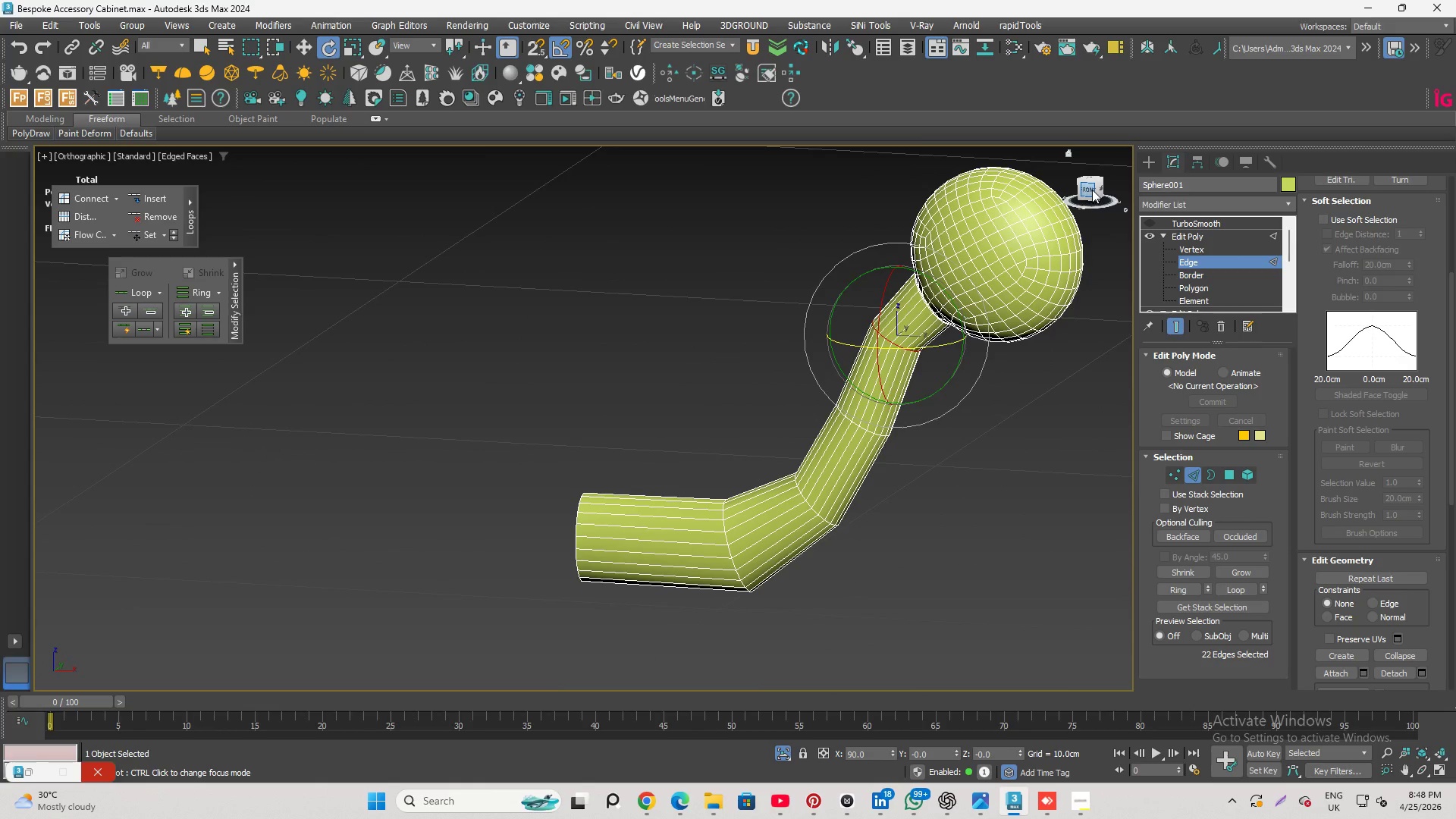 
scroll: coordinate [931, 325], scroll_direction: down, amount: 3.0
 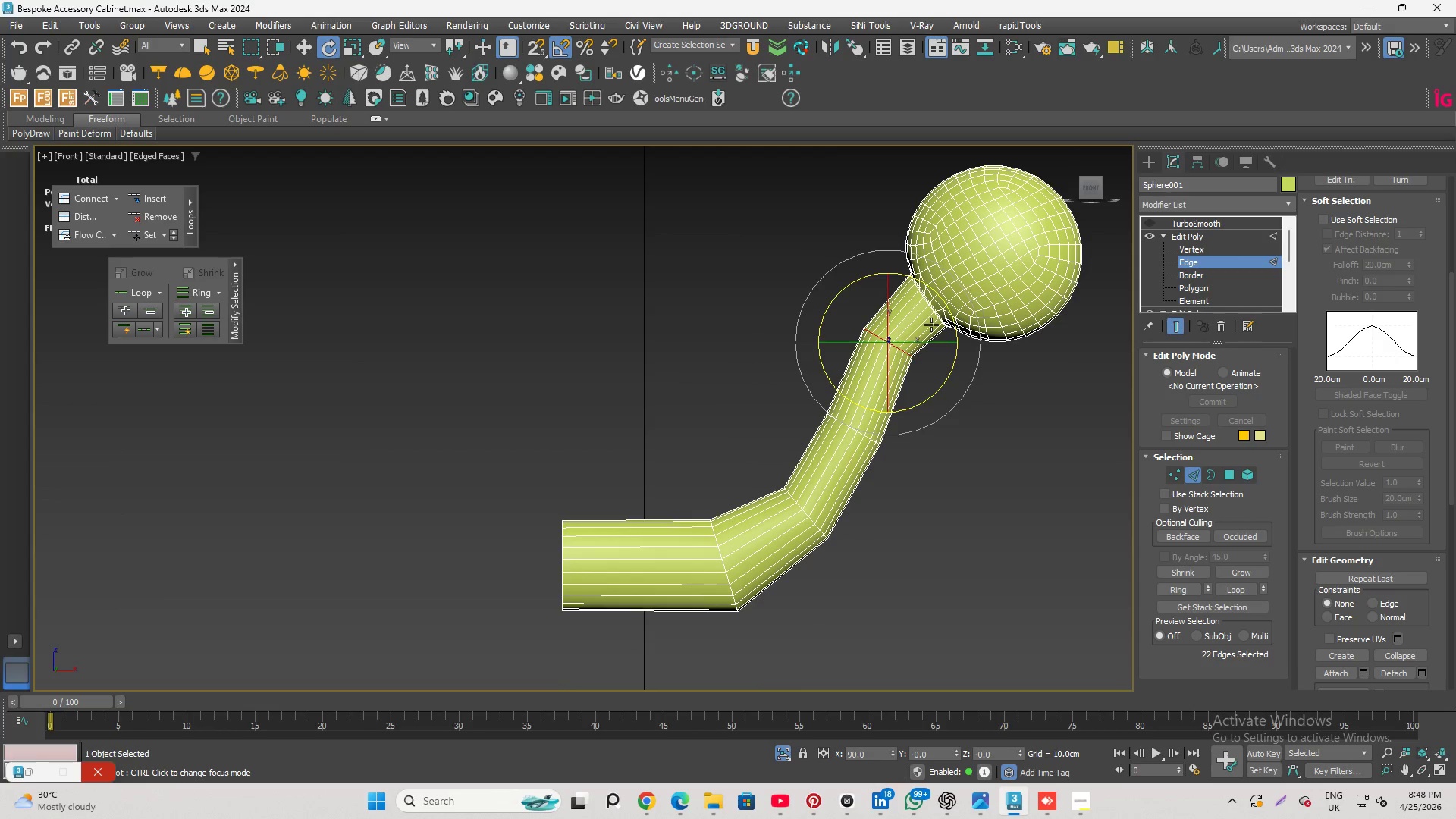 
left_click([1092, 189])
 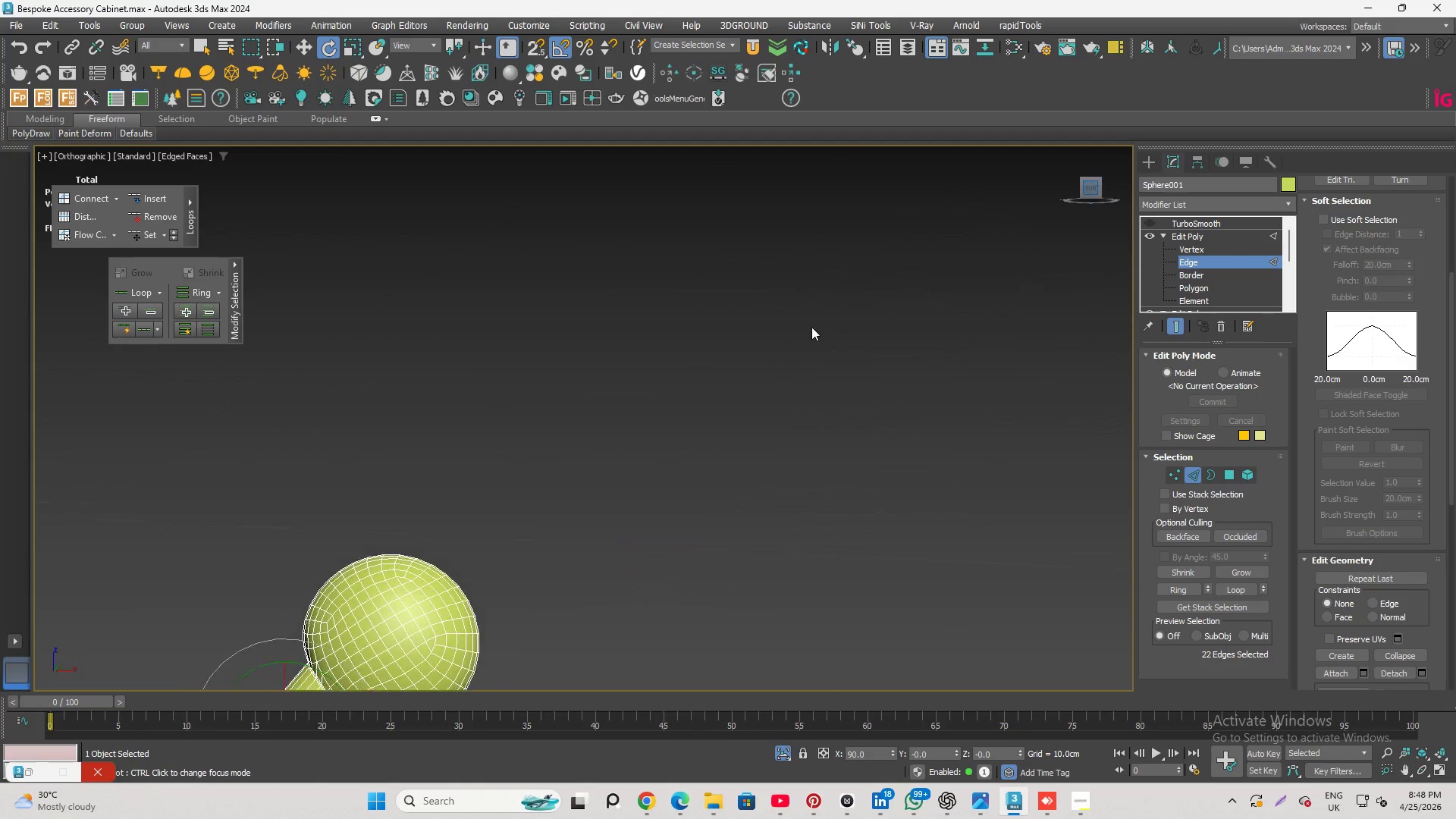 
scroll: coordinate [814, 393], scroll_direction: up, amount: 3.0
 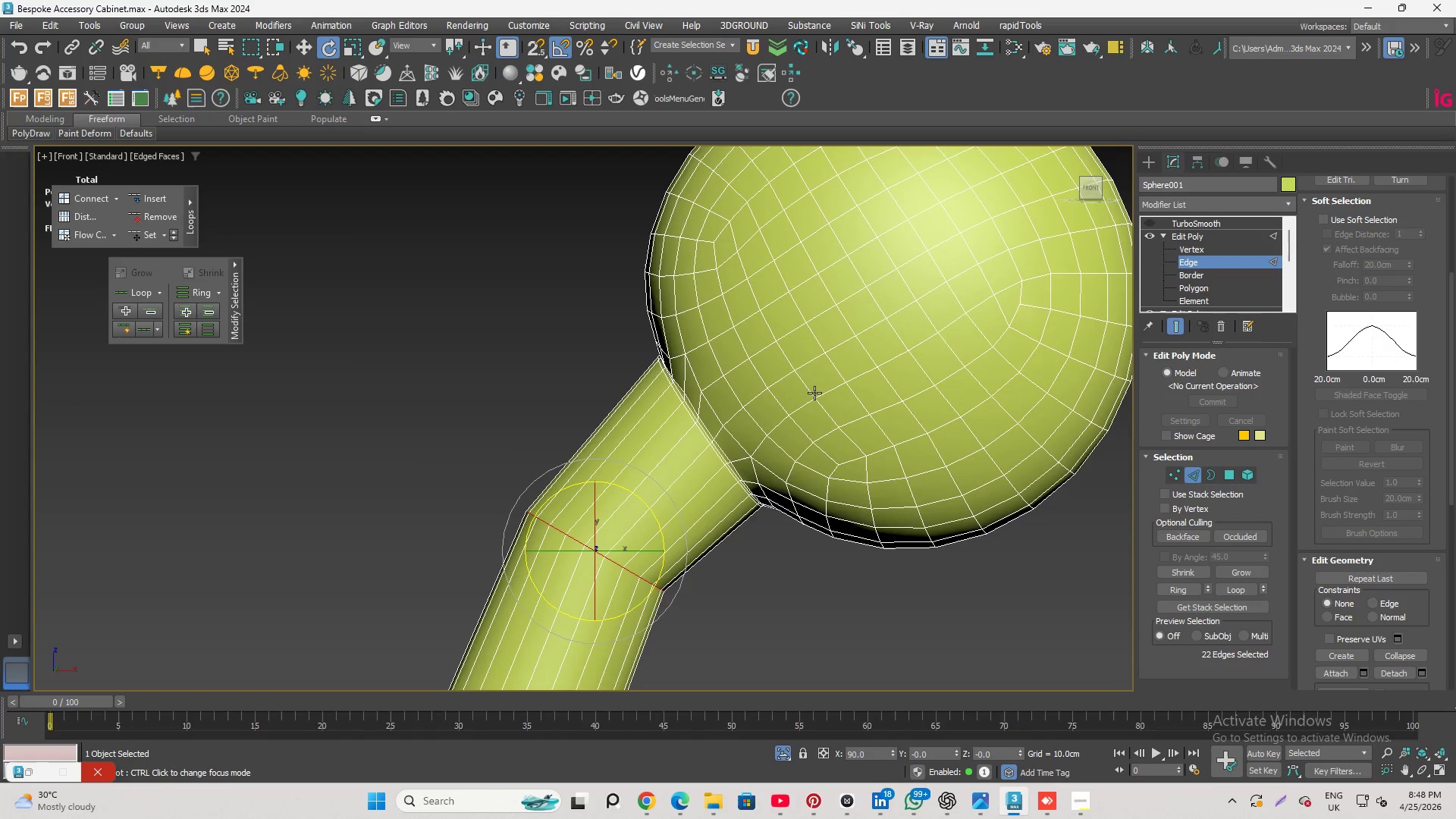 
key(Alt+1)
 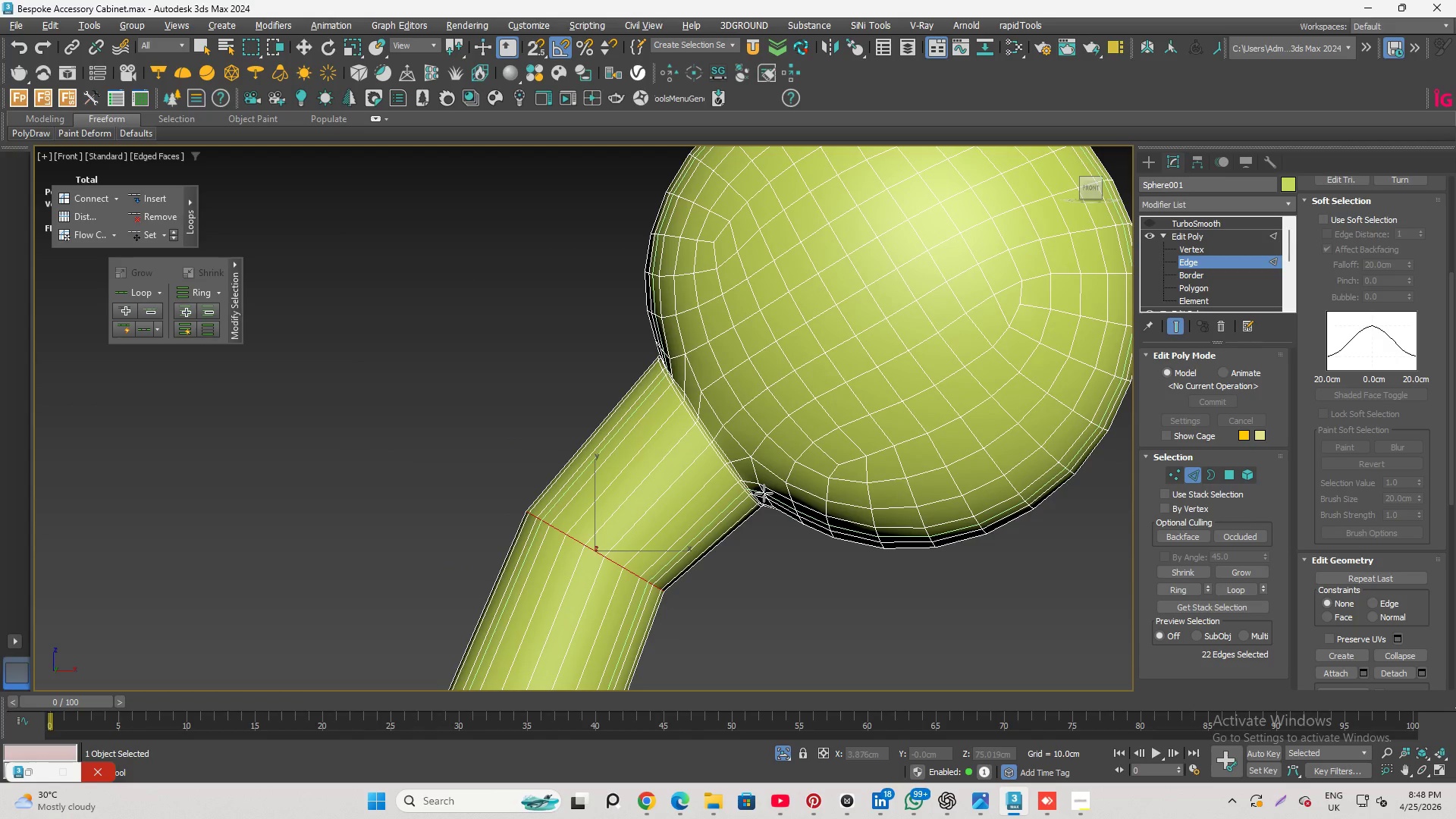 
wait(5.3)
 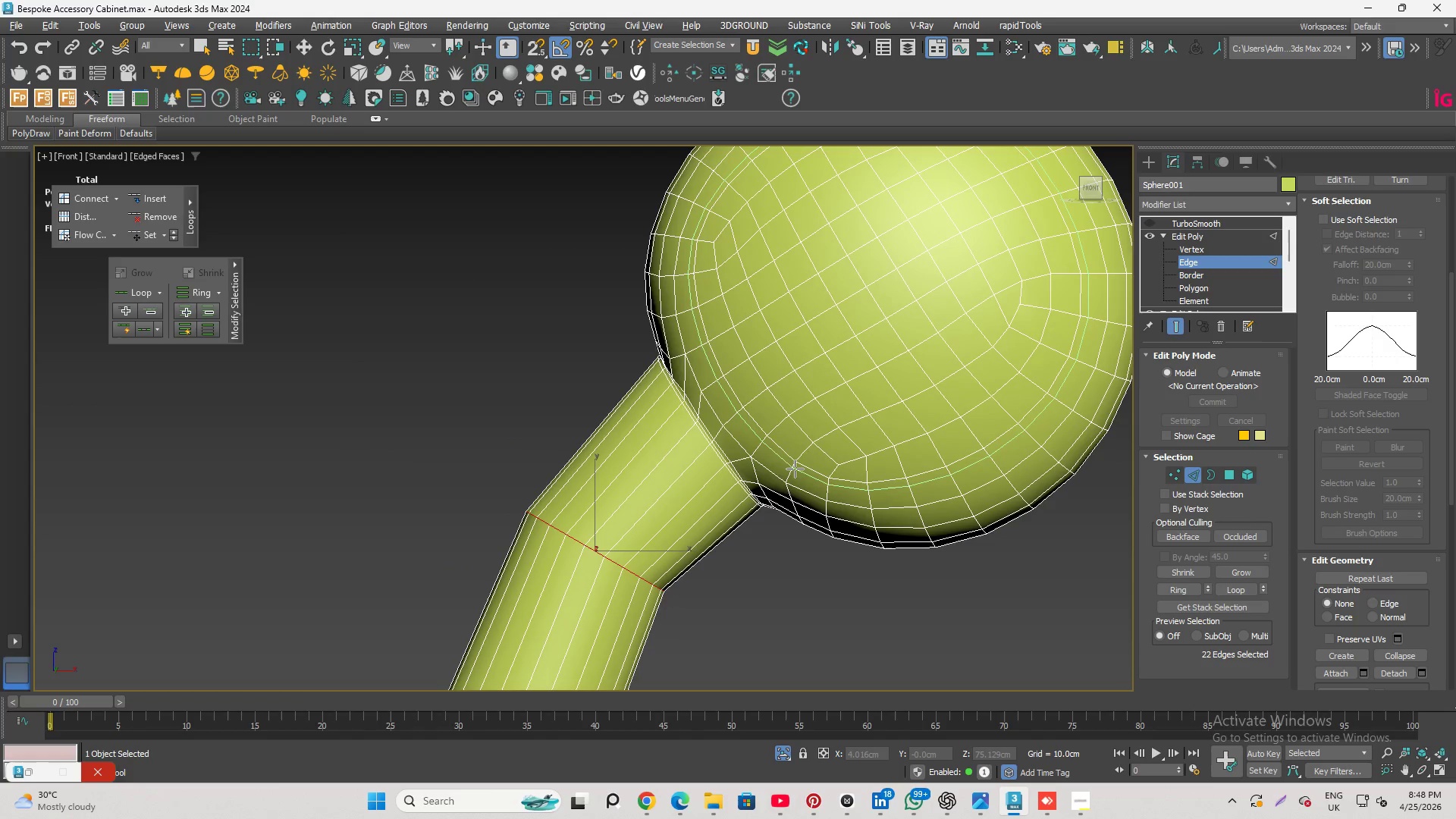 
hold_key(key=ShiftLeft, duration=2.36)
left_click([734, 483])
 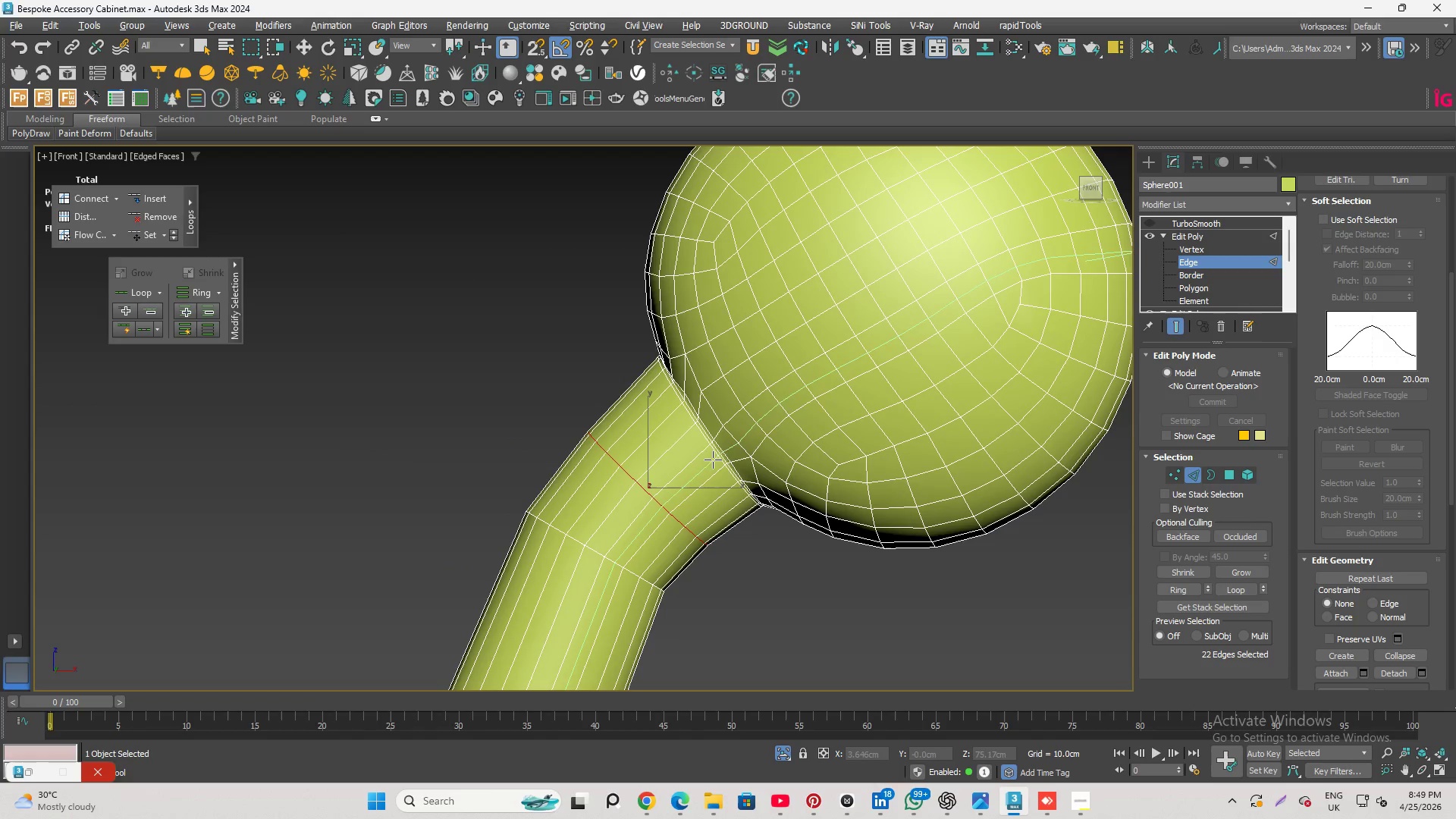 
hold_key(key=ShiftLeft, duration=1.66)
left_click([708, 463])
 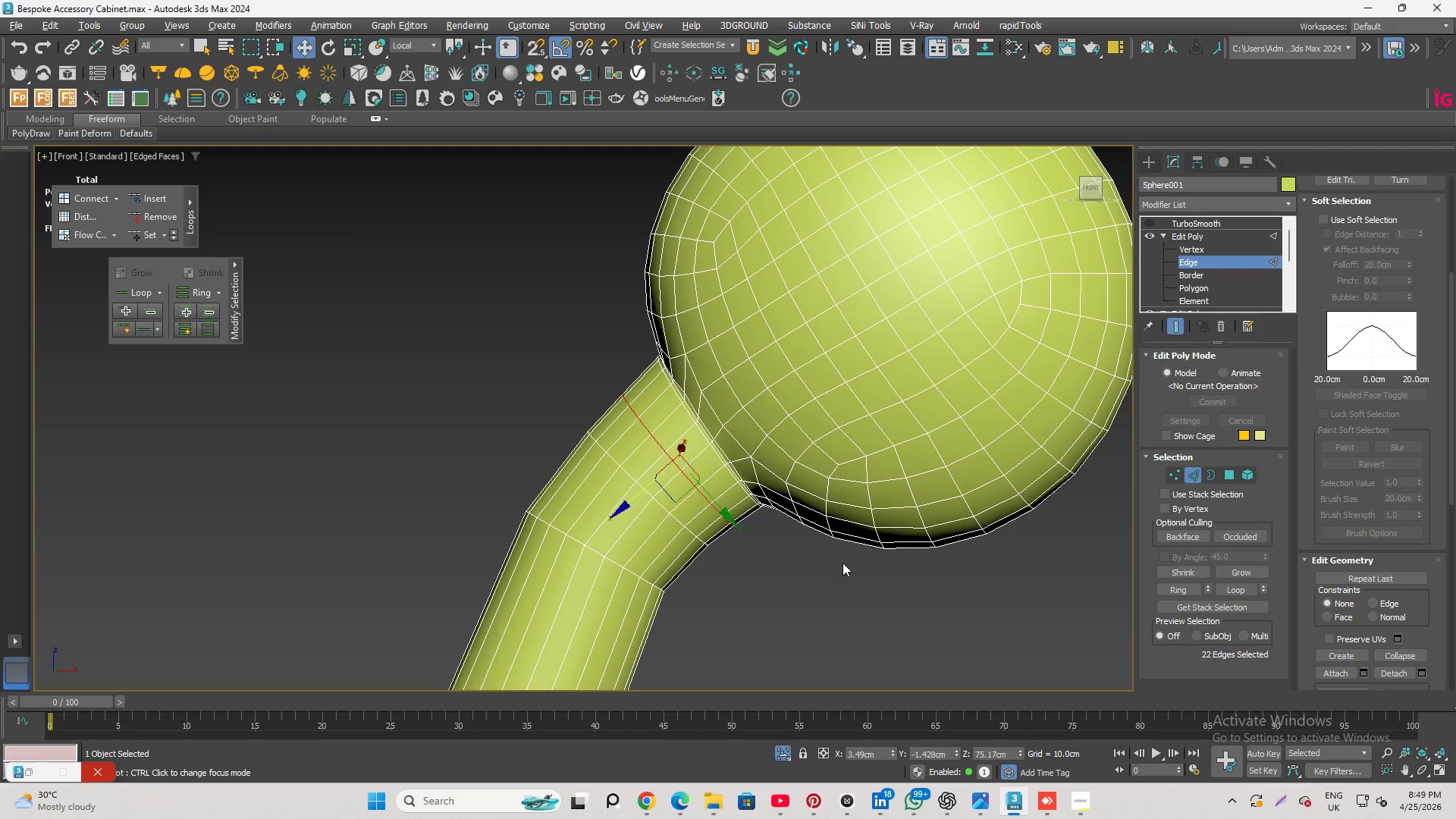 
scroll: coordinate [888, 313], scroll_direction: down, amount: 4.0
 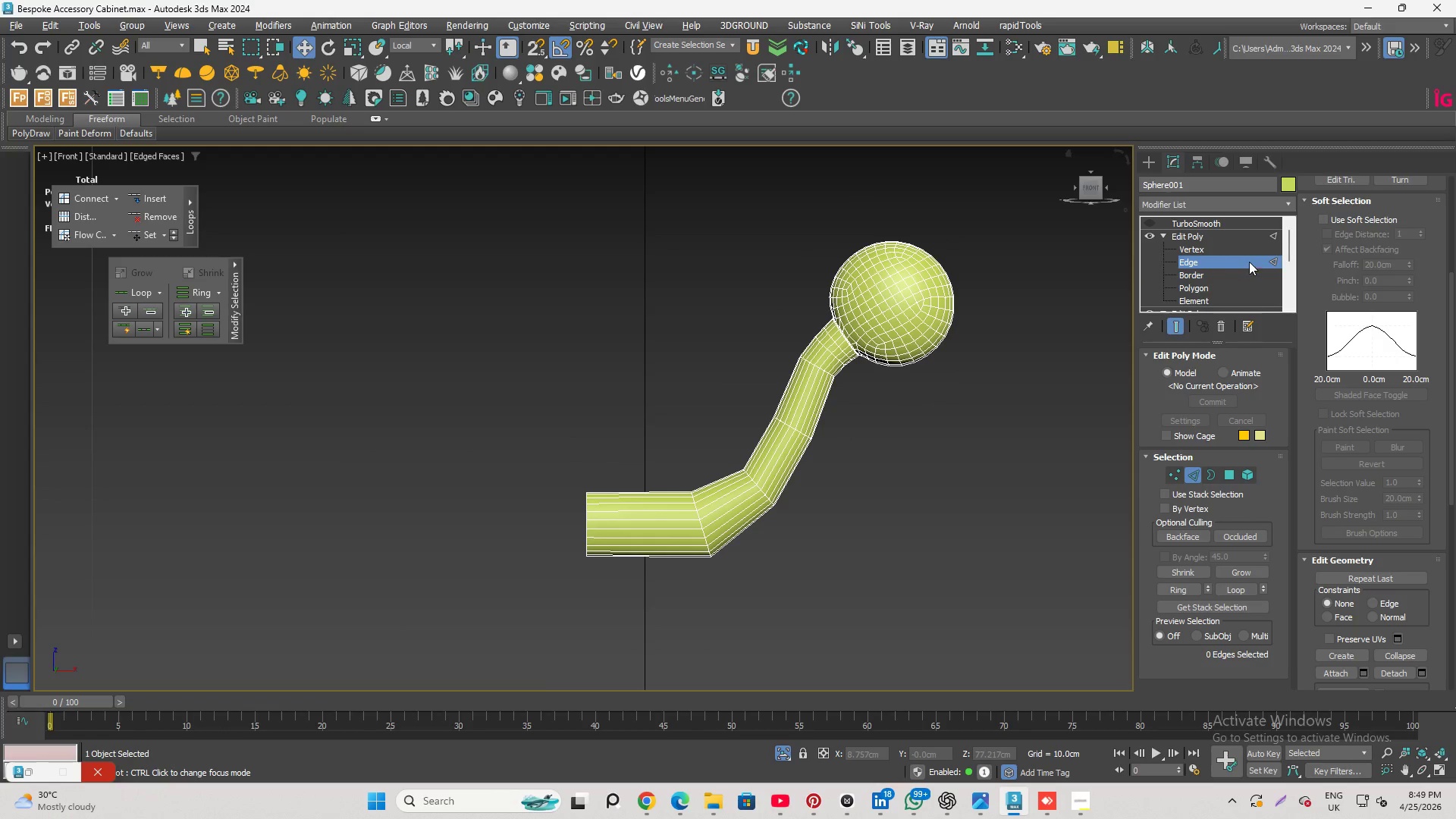 
double_click([1194, 218])
 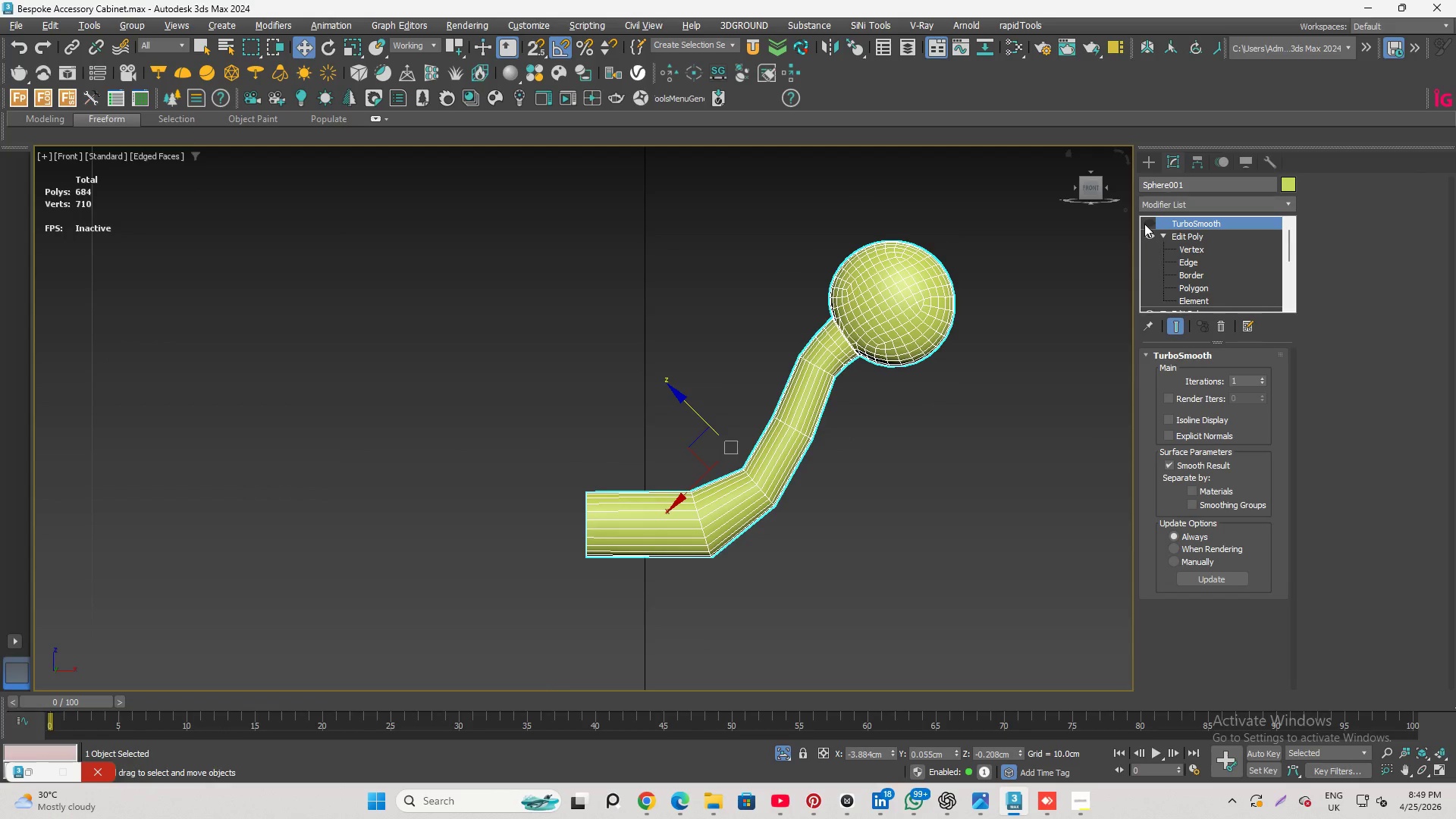 
left_click([1144, 224])
 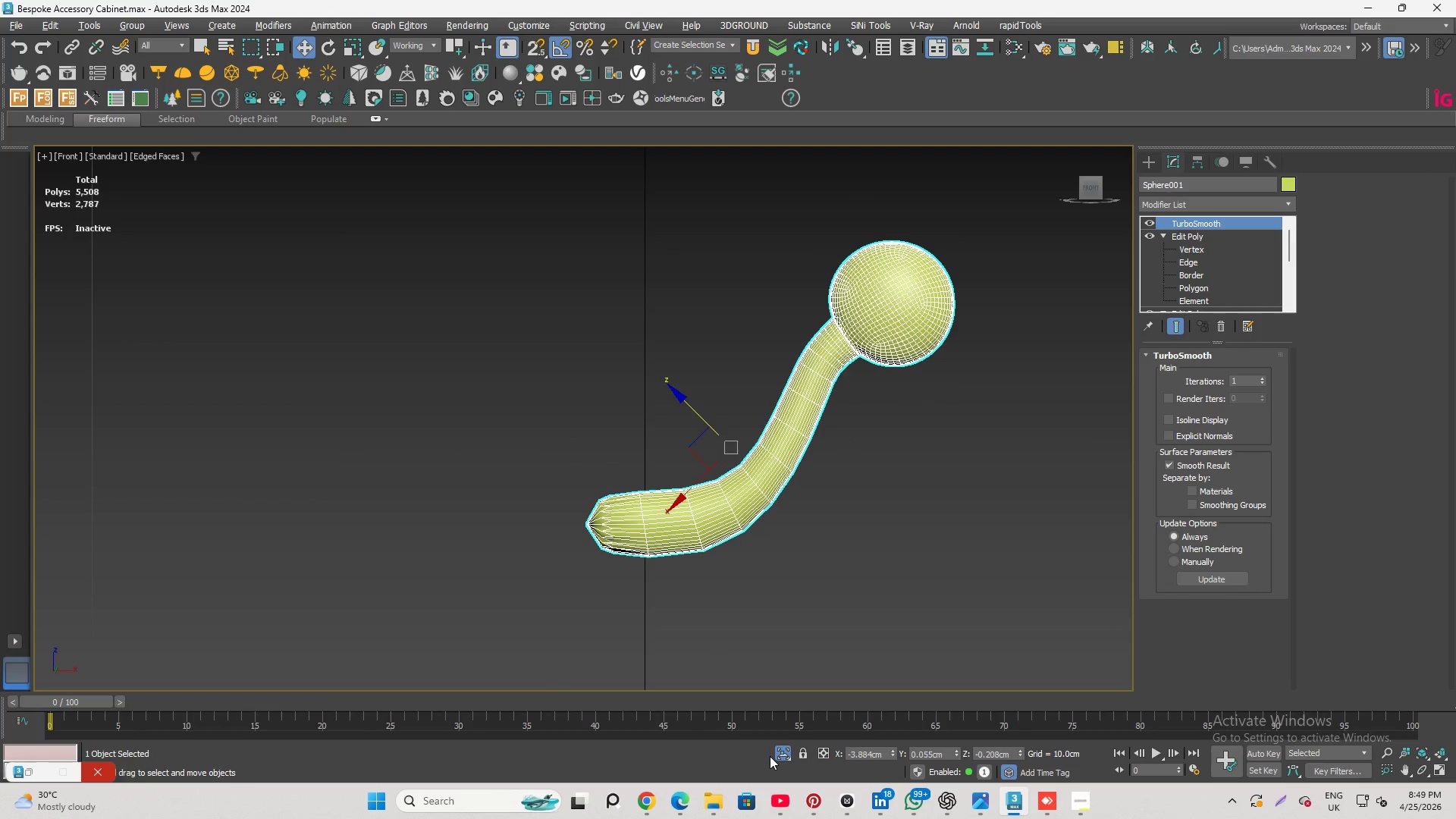 
left_click([777, 754])
 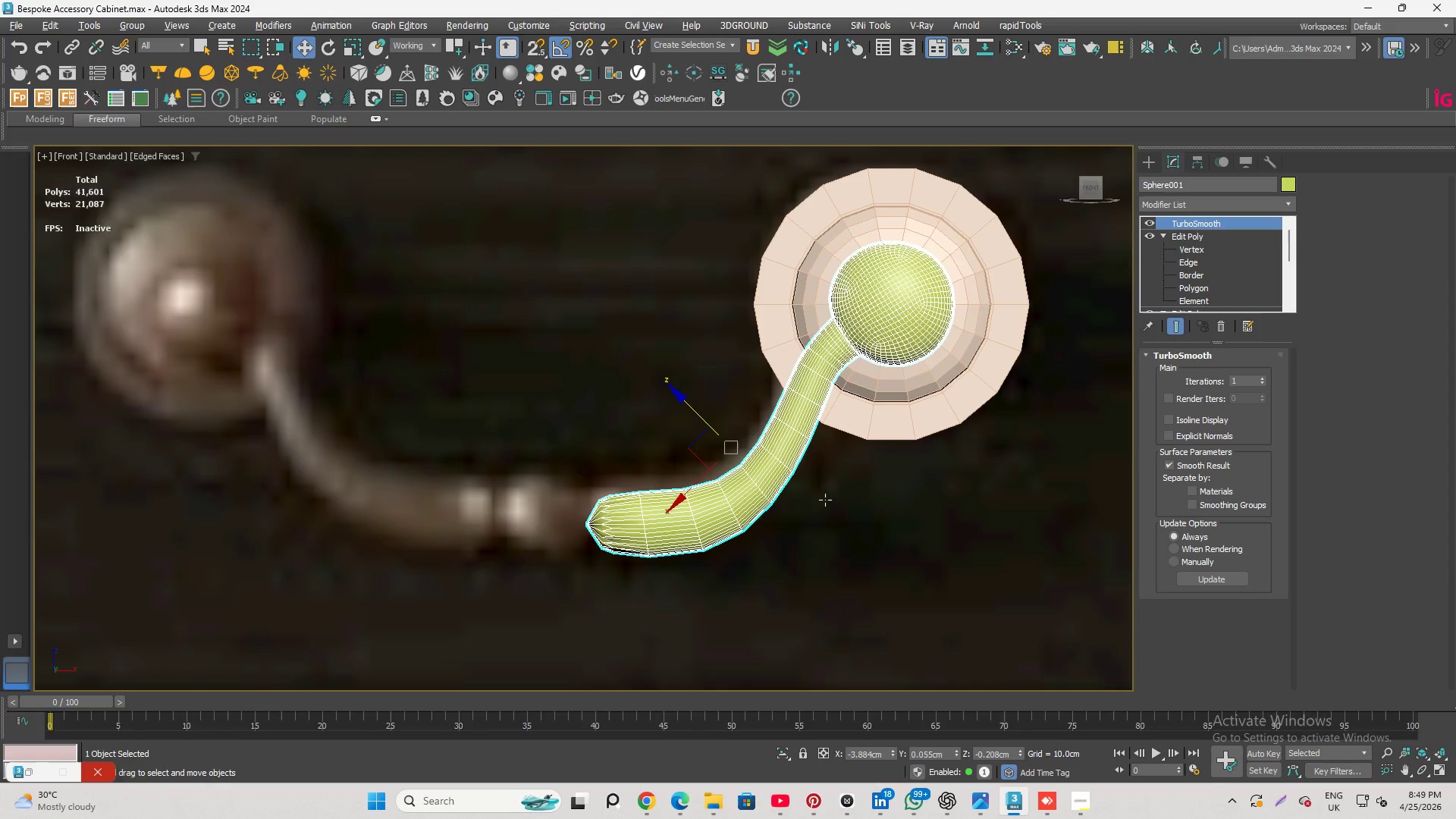 
scroll: coordinate [882, 587], scroll_direction: down, amount: 2.0
 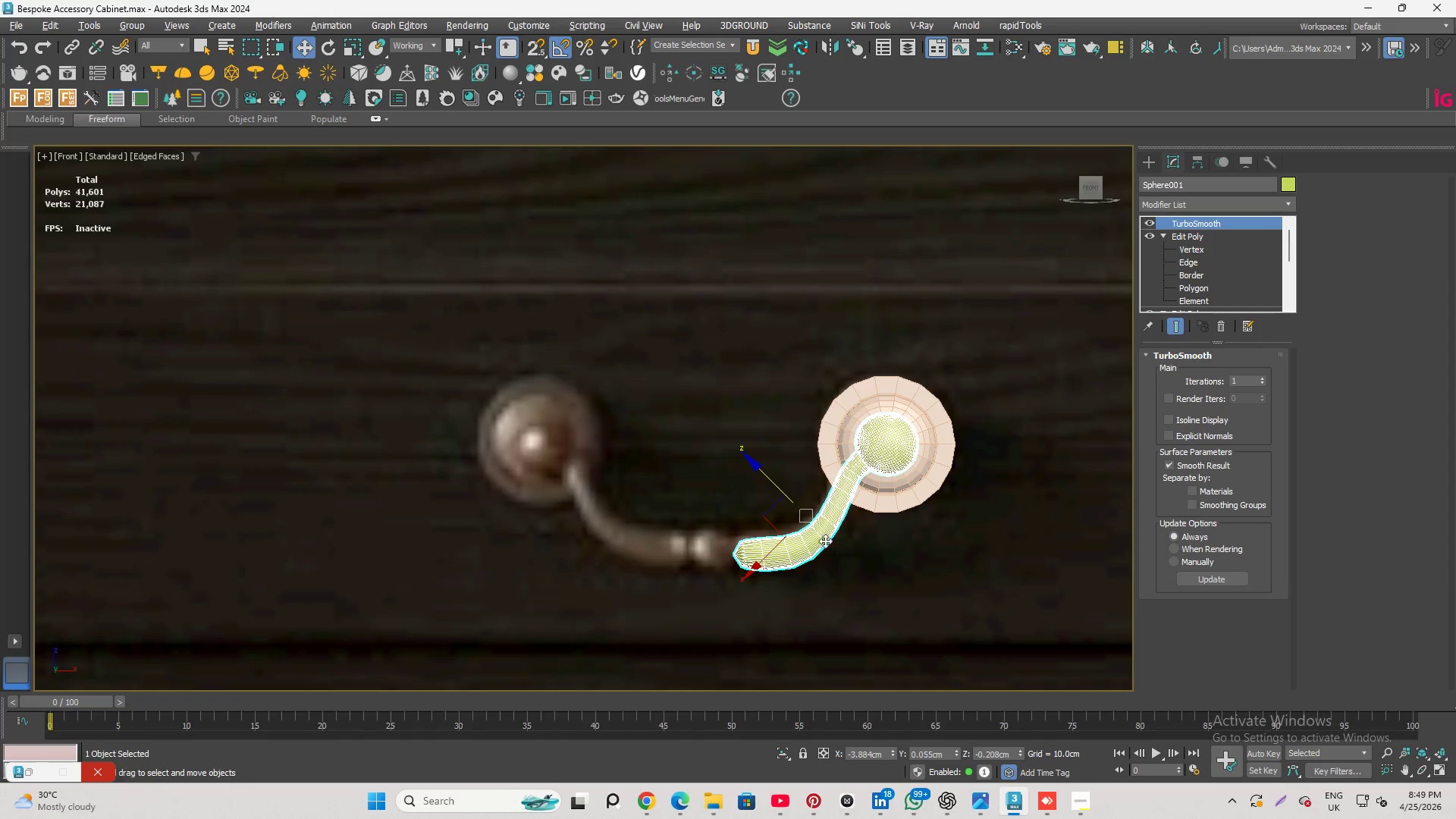 
scroll: coordinate [740, 557], scroll_direction: up, amount: 4.0
 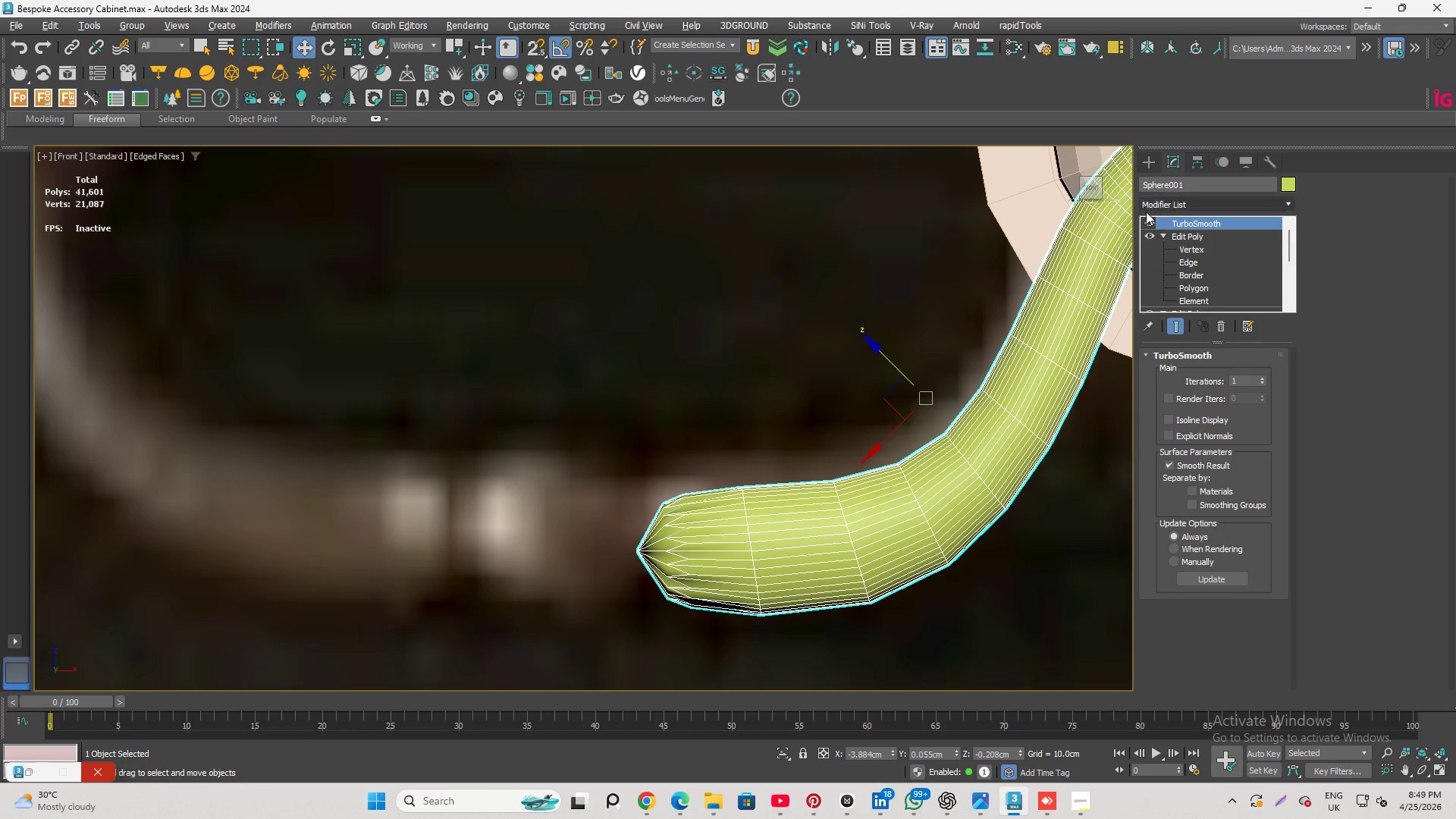 
left_click([1148, 224])
 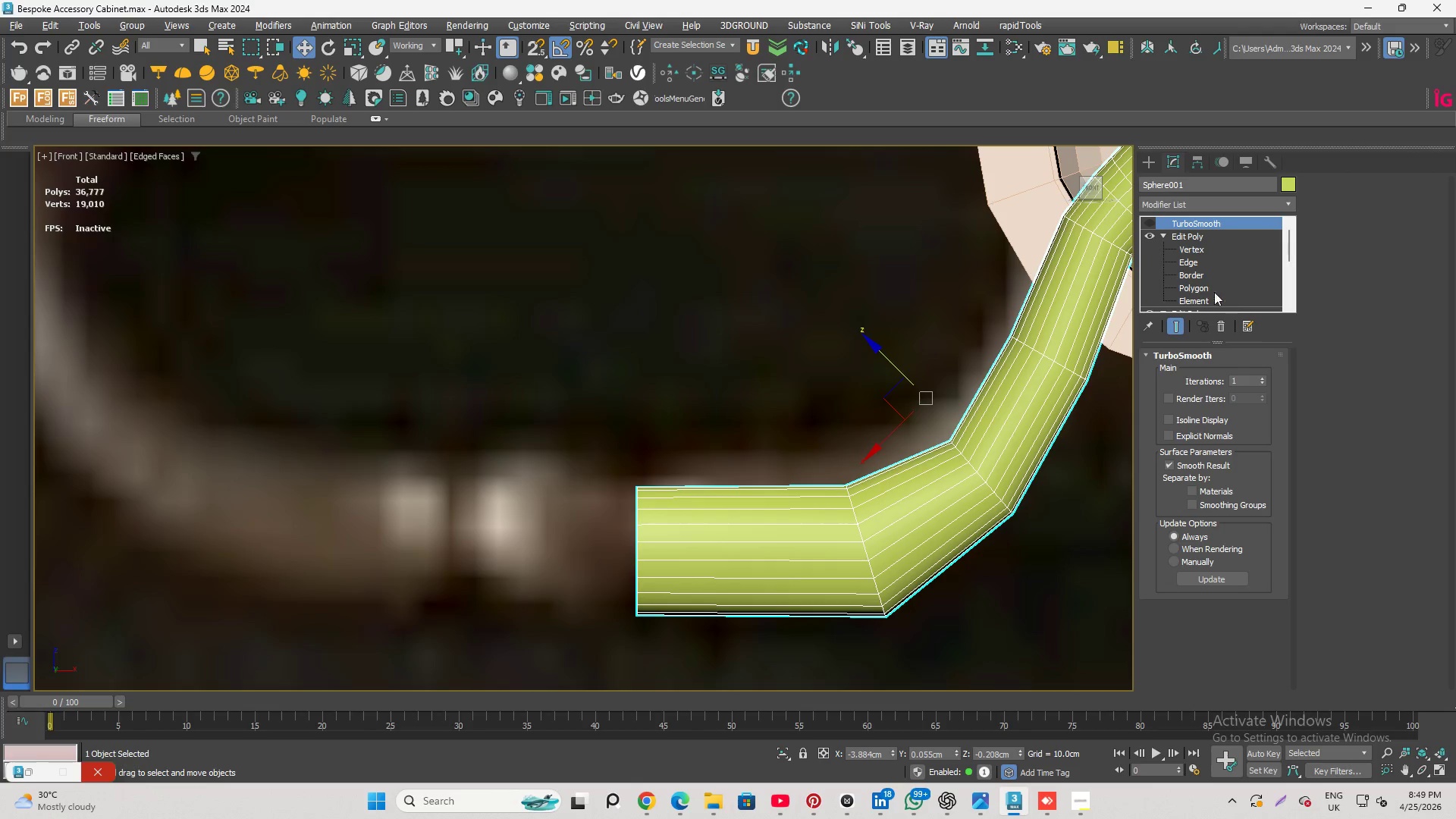 
left_click([1209, 286])
 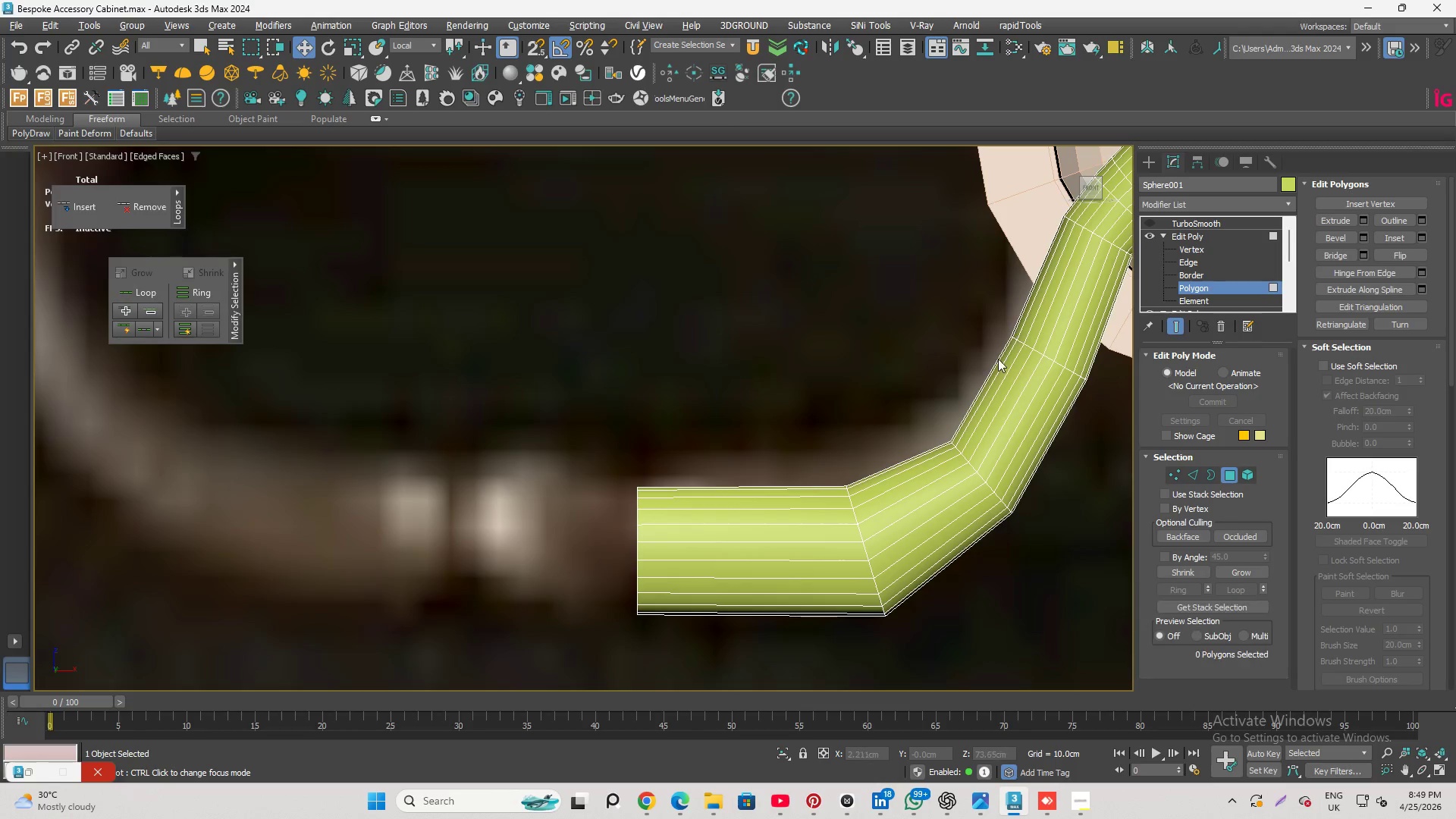 
hold_key(key=AltLeft, duration=0.77)
 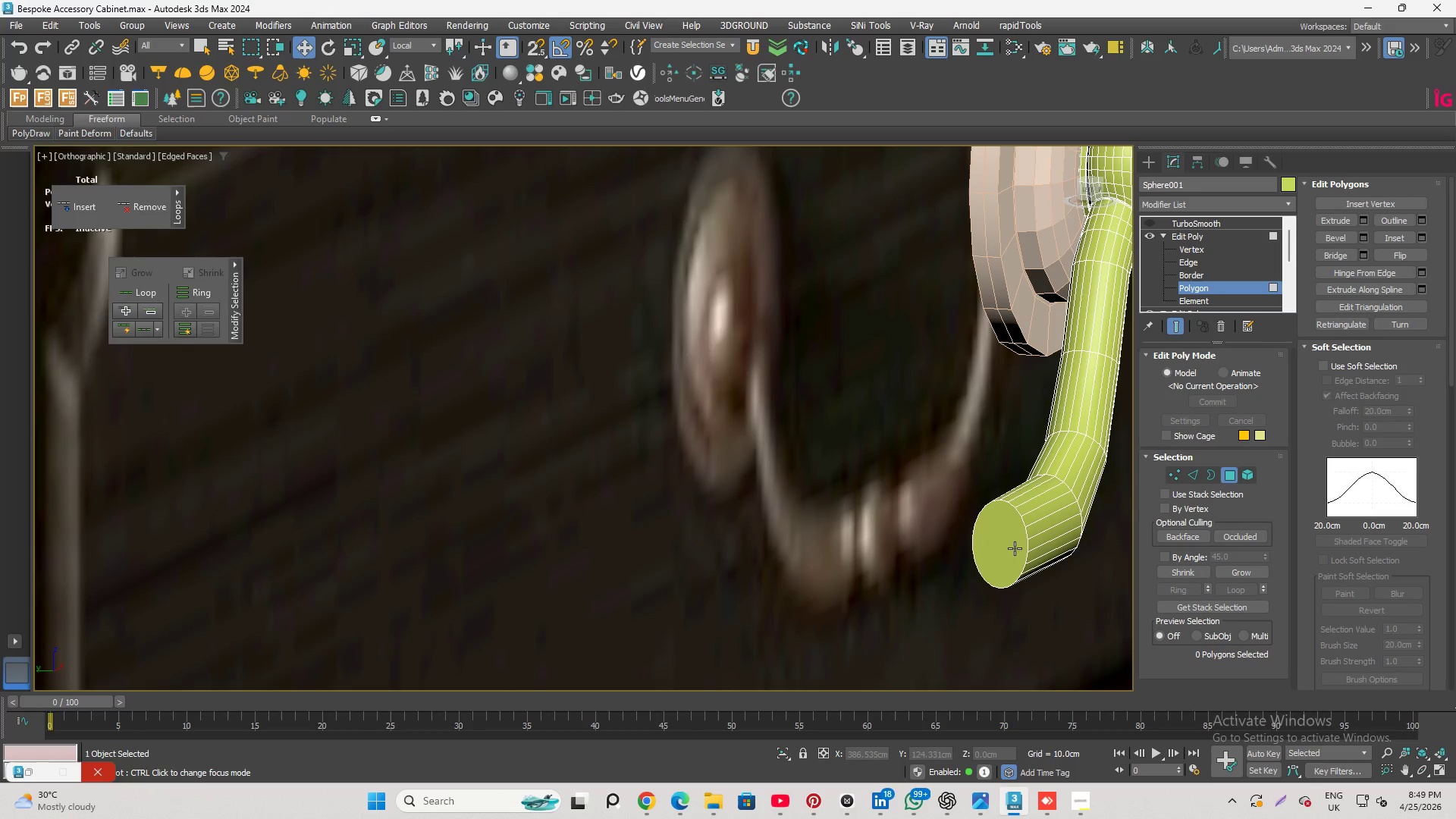 
scroll: coordinate [969, 381], scroll_direction: down, amount: 1.0
 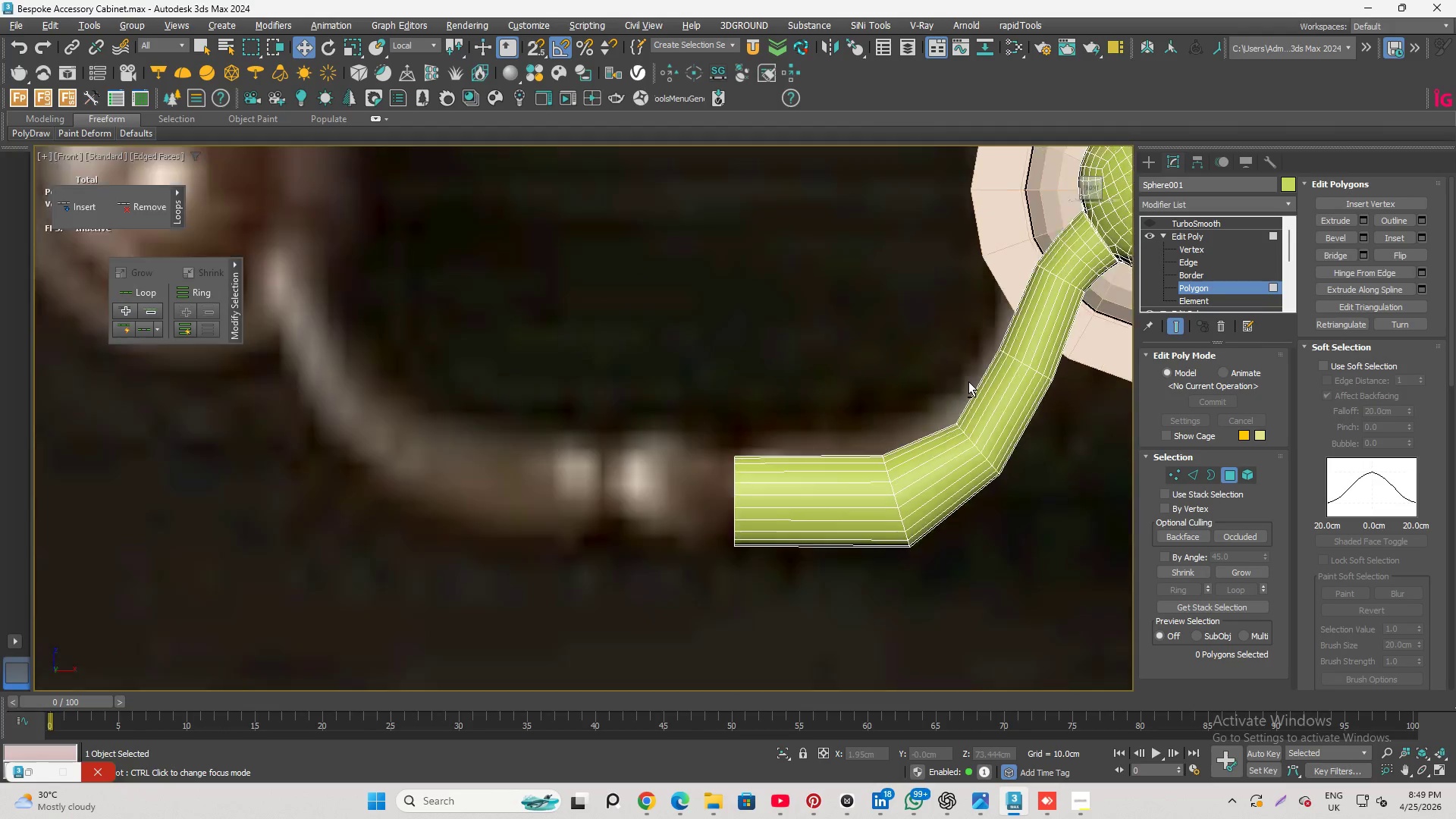 
left_click([1012, 548])
 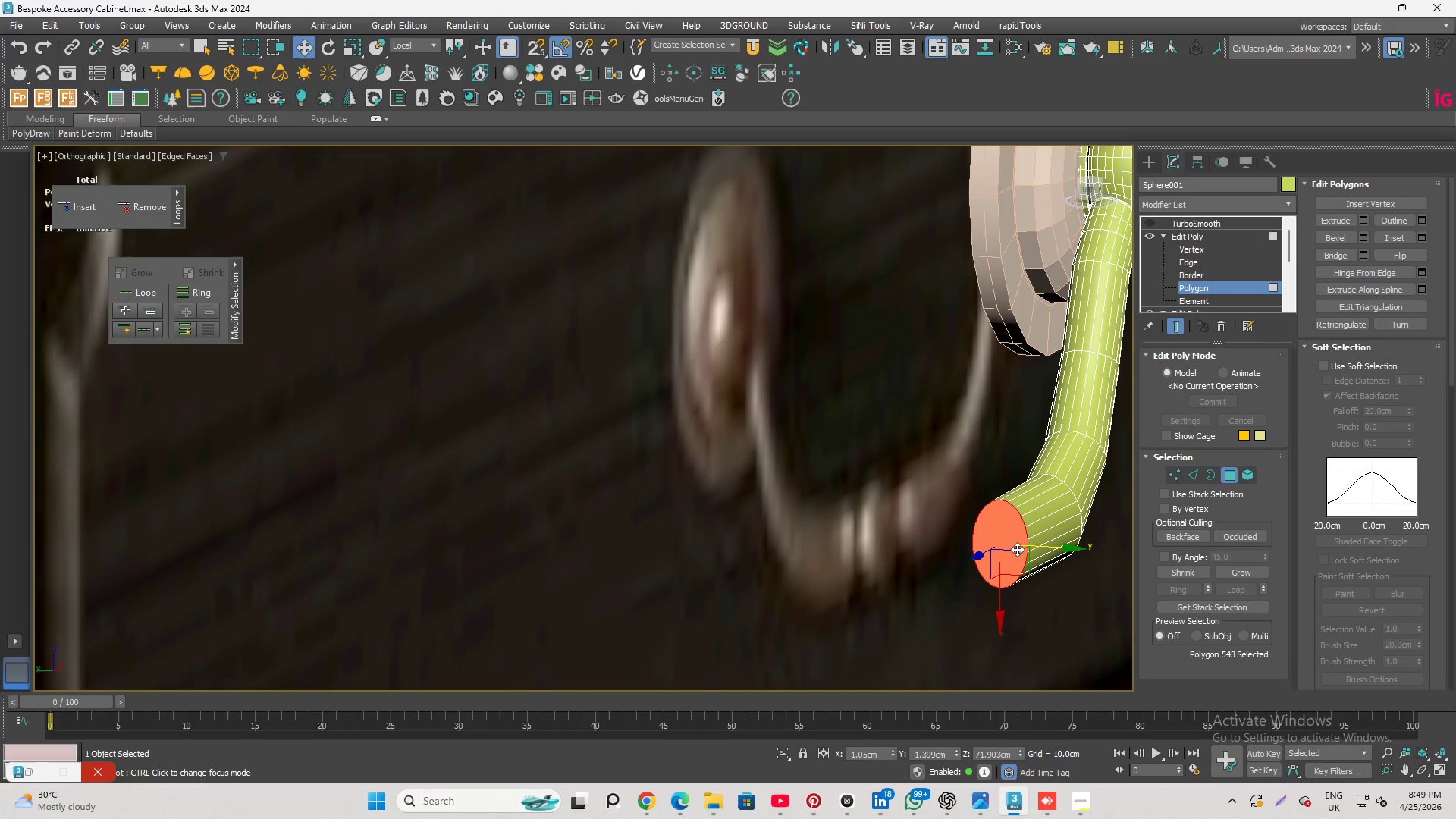 
key(Delete)
 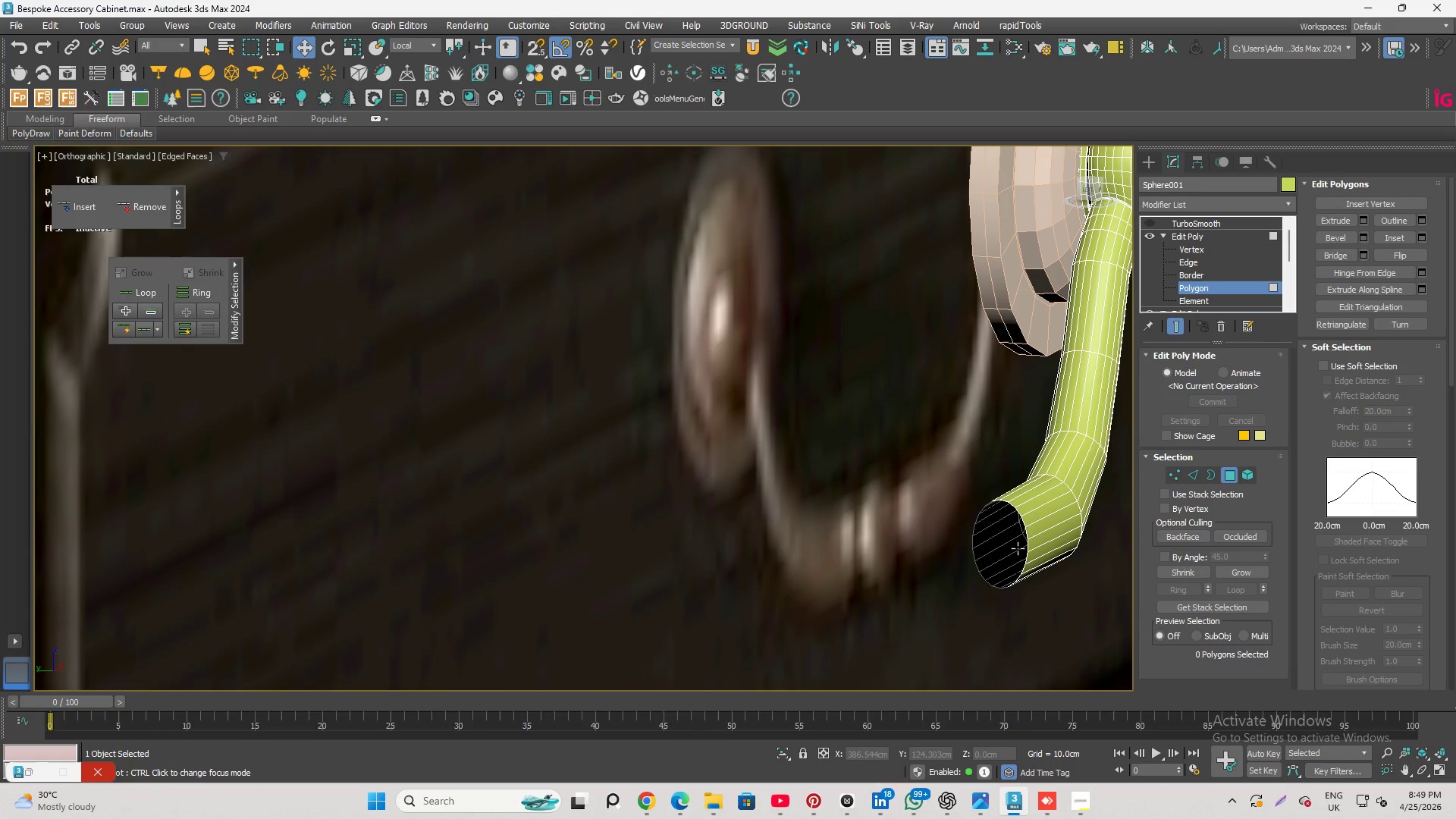 
hold_key(key=AltLeft, duration=0.62)
scroll: coordinate [822, 446], scroll_direction: down, amount: 3.0
 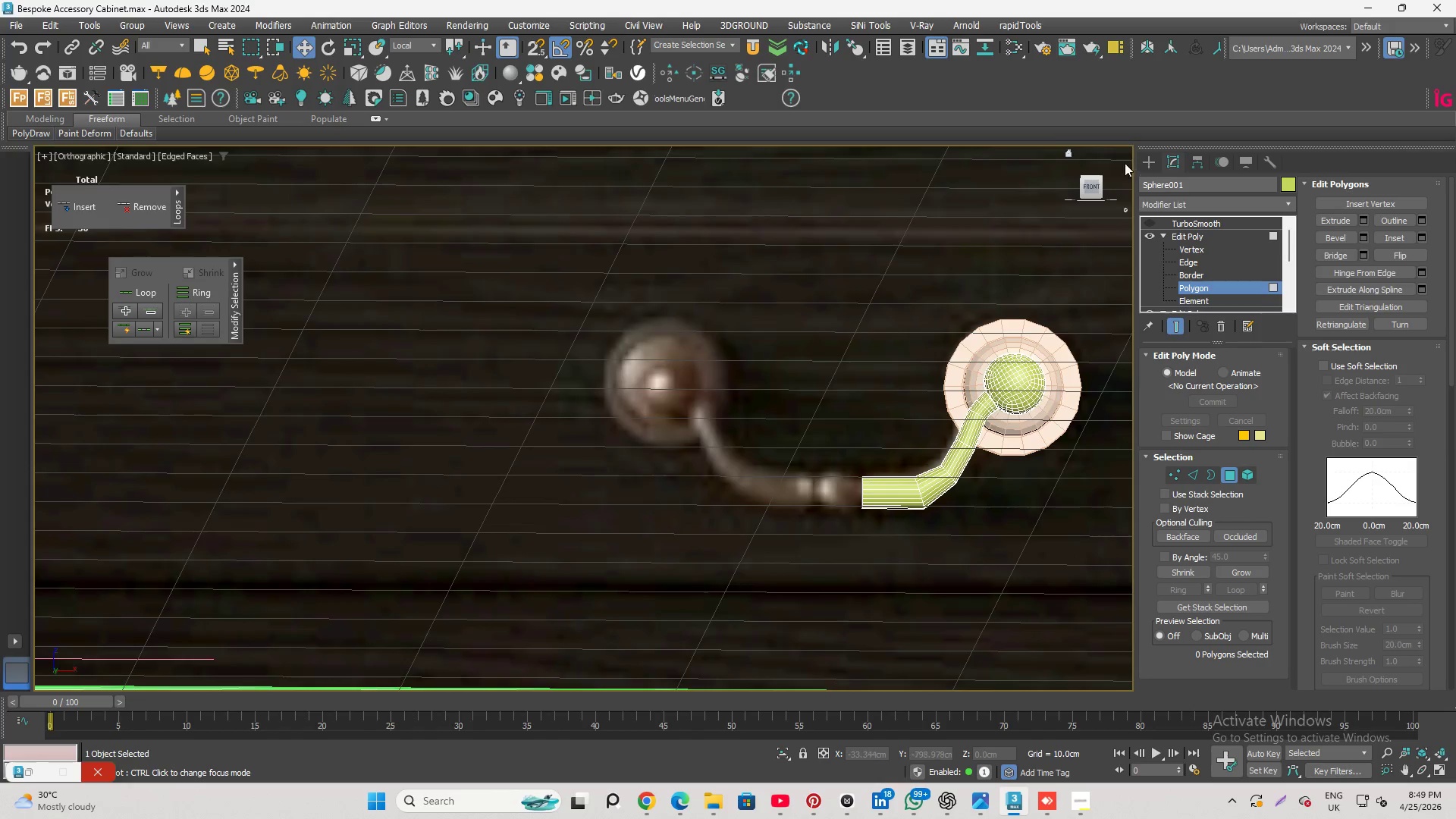 
left_click([1091, 181])
 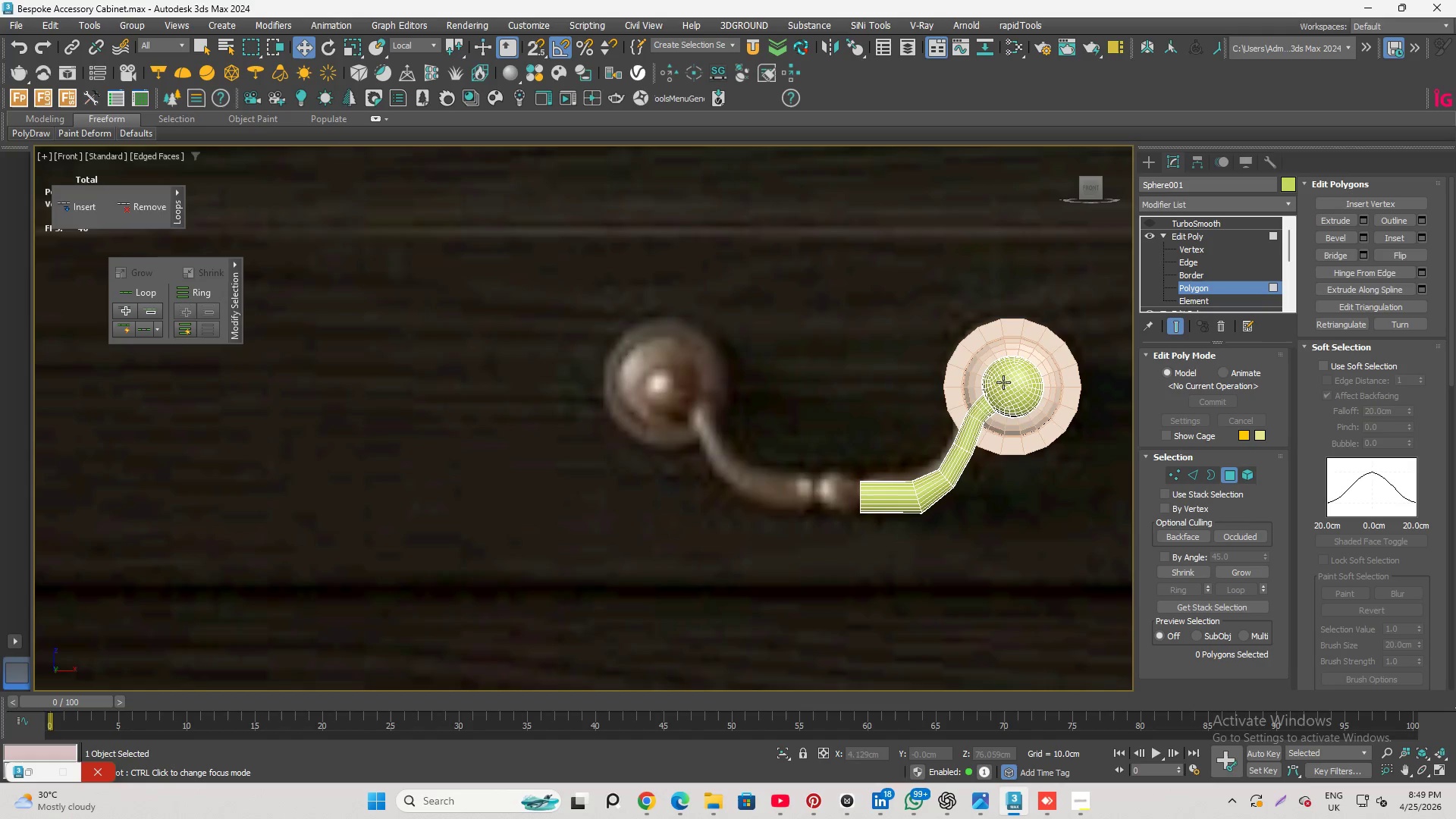 
scroll: coordinate [932, 367], scroll_direction: up, amount: 3.0
 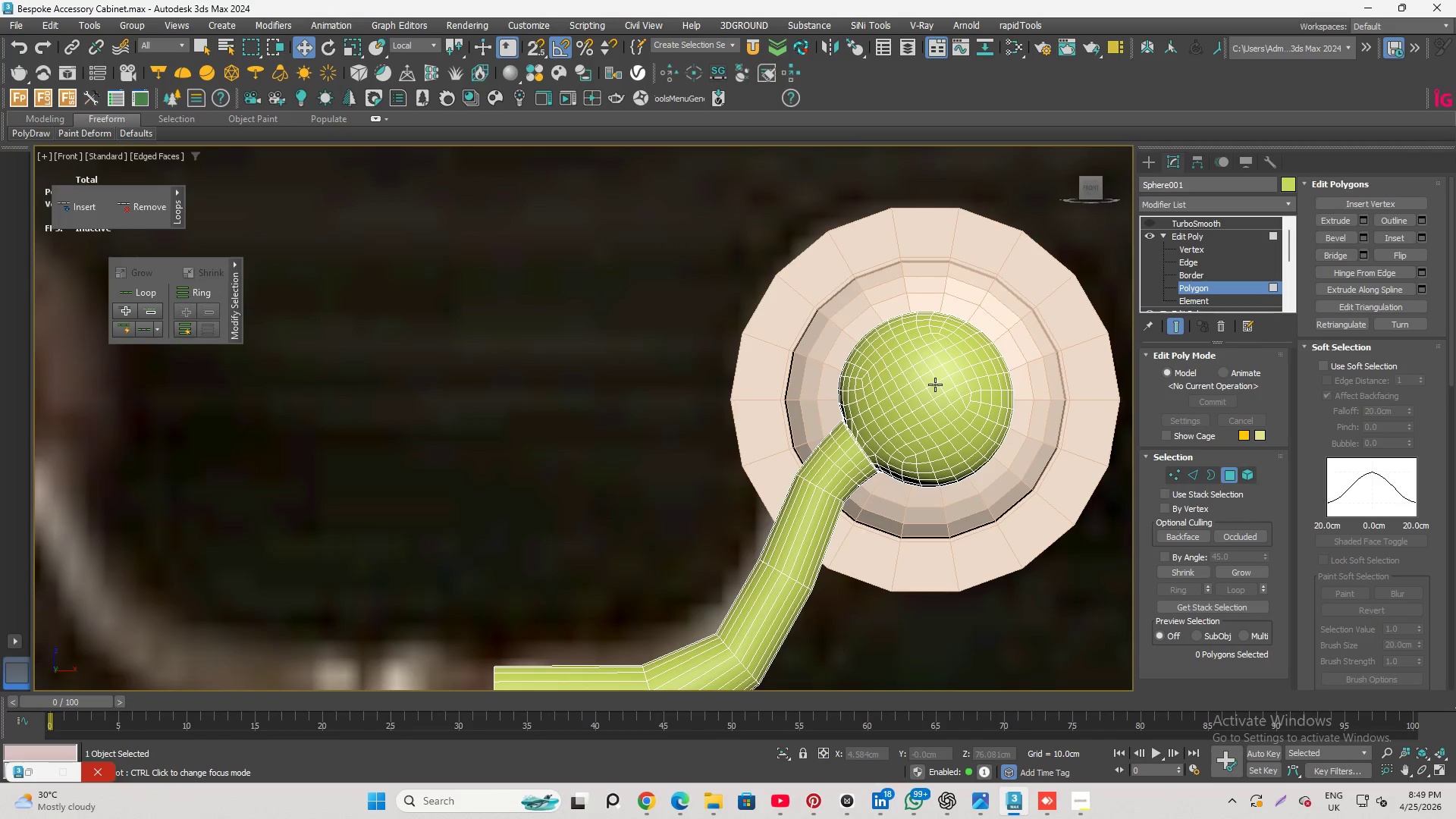 
hold_key(key=AltLeft, duration=1.8)
 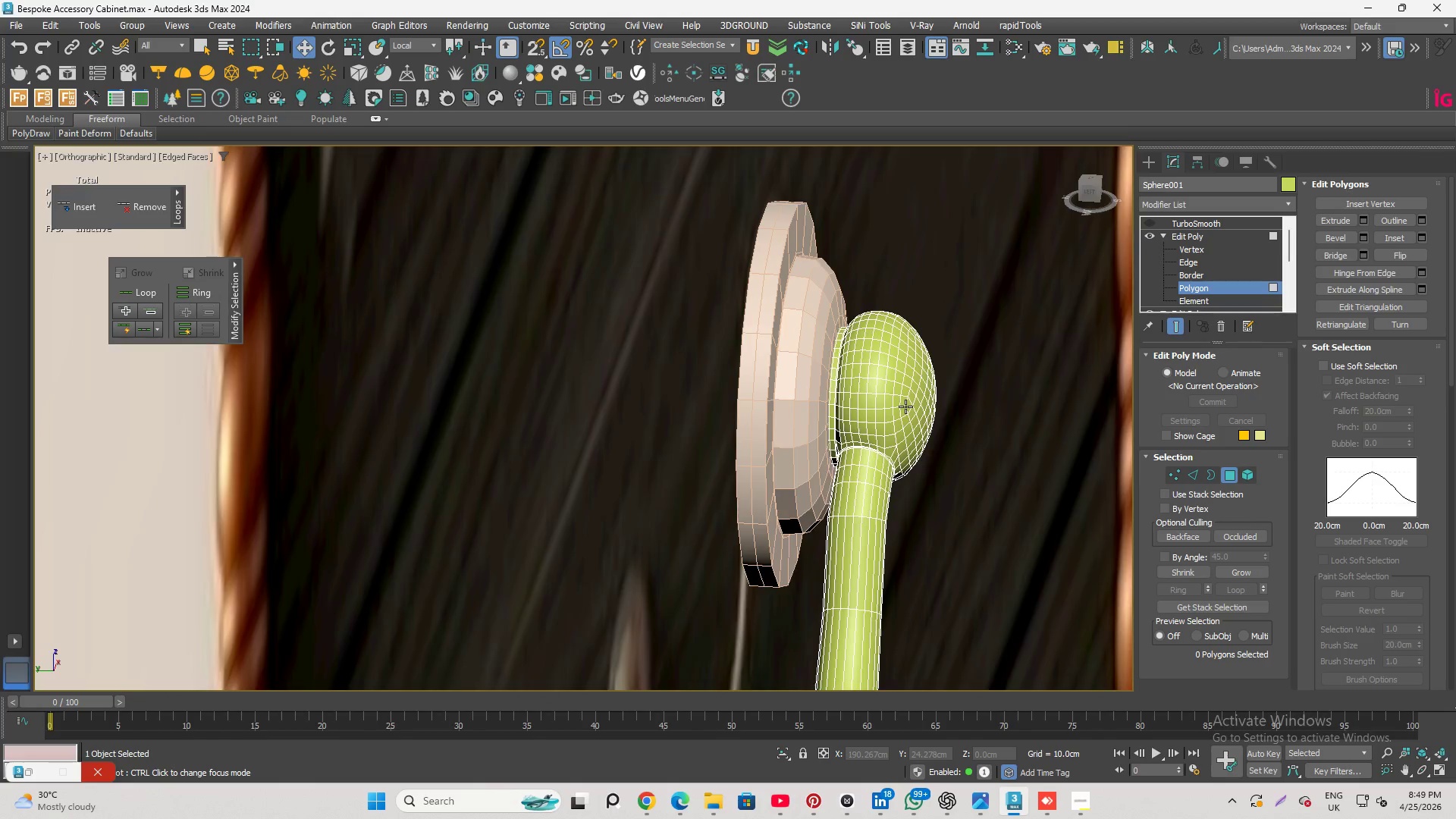 
scroll: coordinate [905, 406], scroll_direction: up, amount: 1.0
 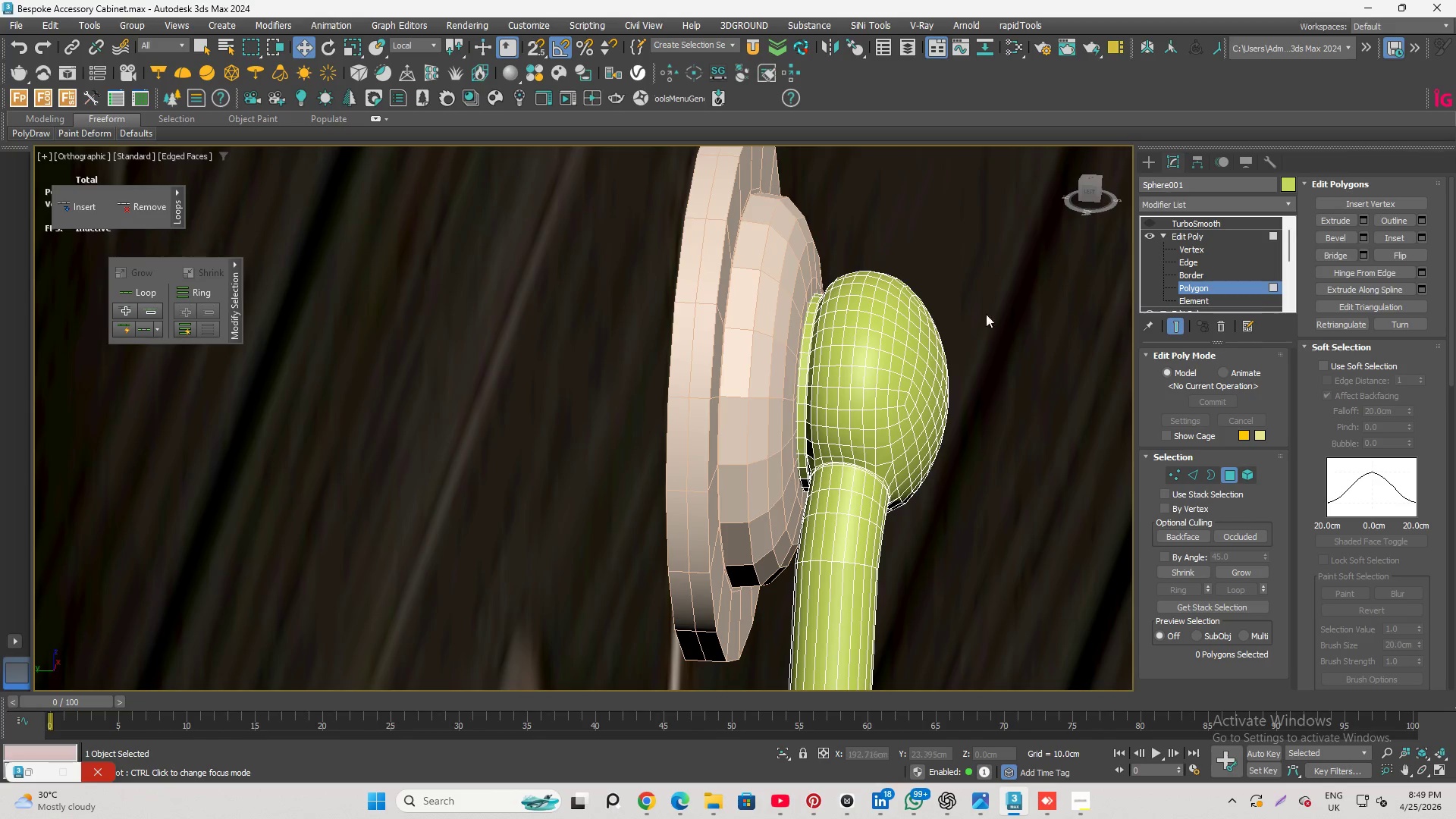 
left_click([874, 351])
 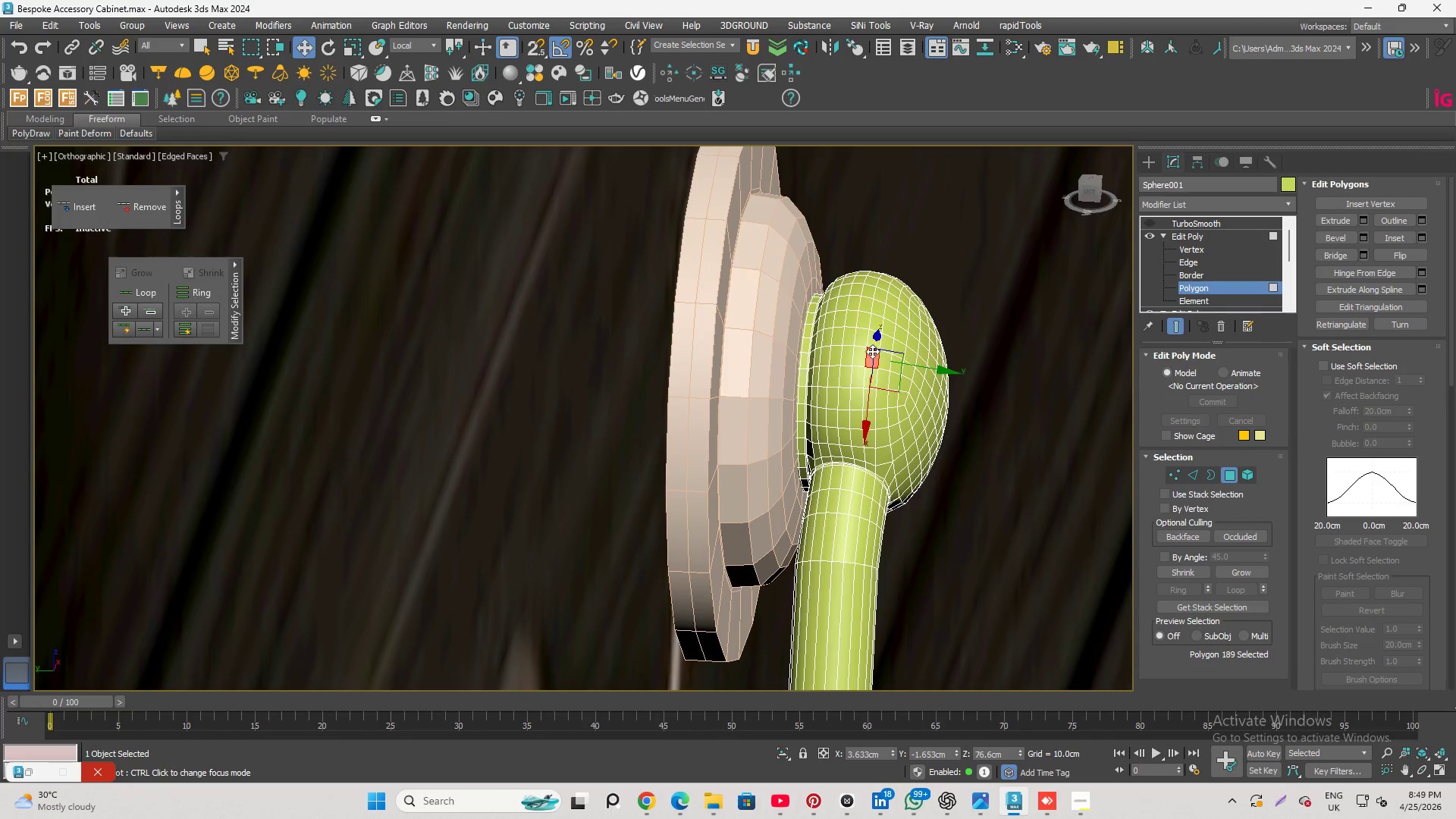 
hold_key(key=AltLeft, duration=1.03)
 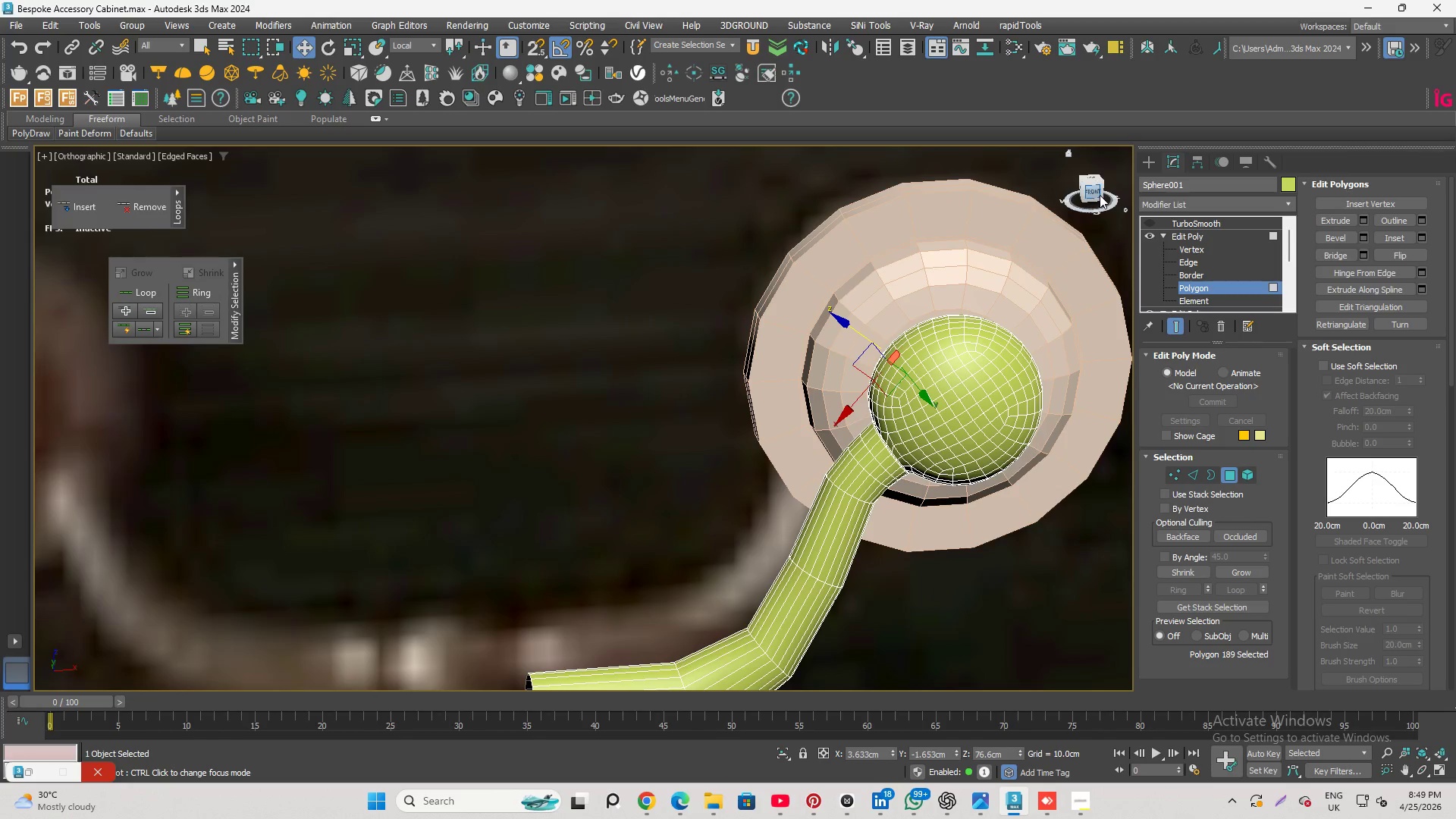 
scroll: coordinate [876, 372], scroll_direction: down, amount: 1.0
 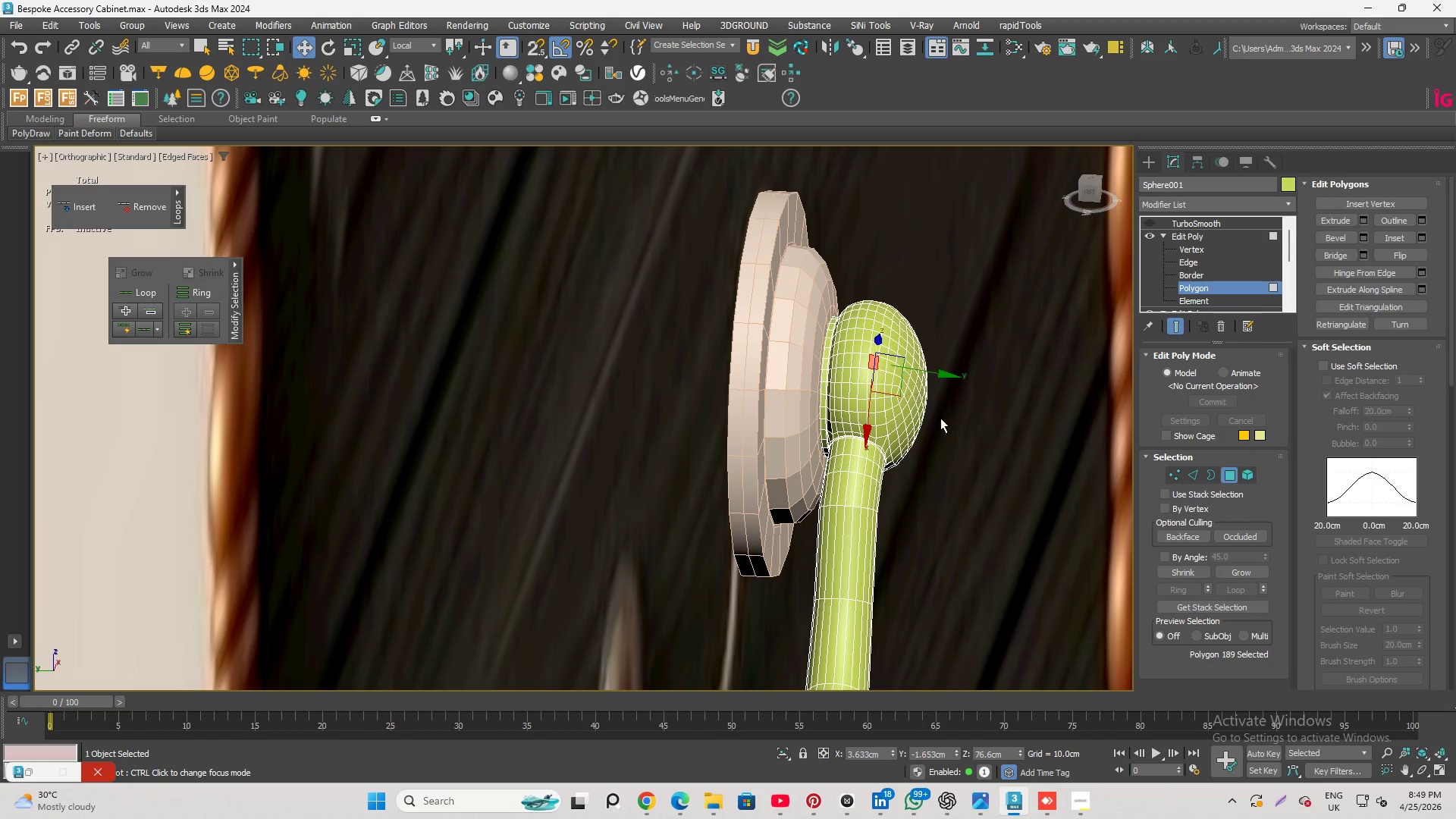 
left_click([1100, 195])
 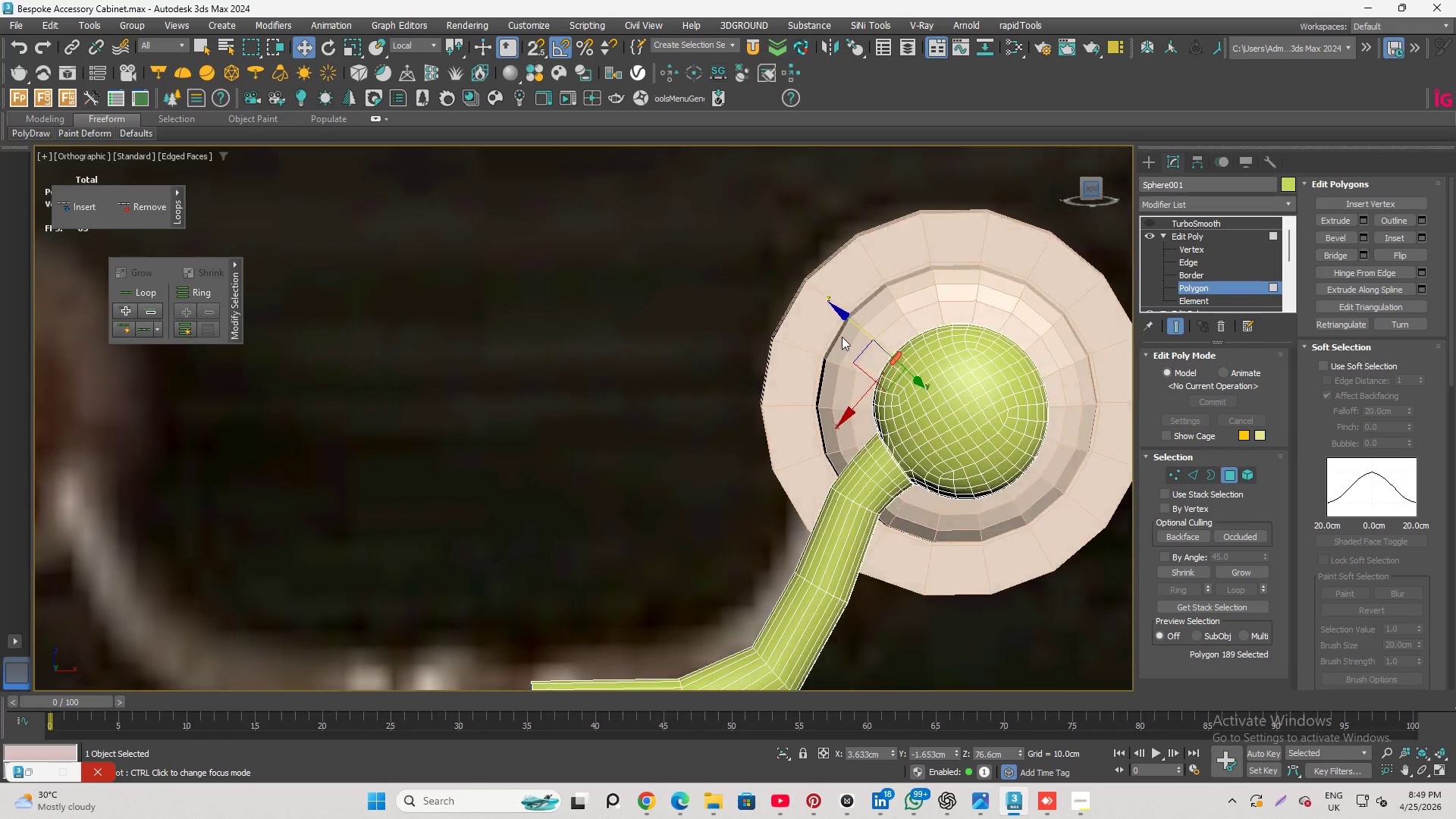 
scroll: coordinate [945, 360], scroll_direction: up, amount: 2.0
 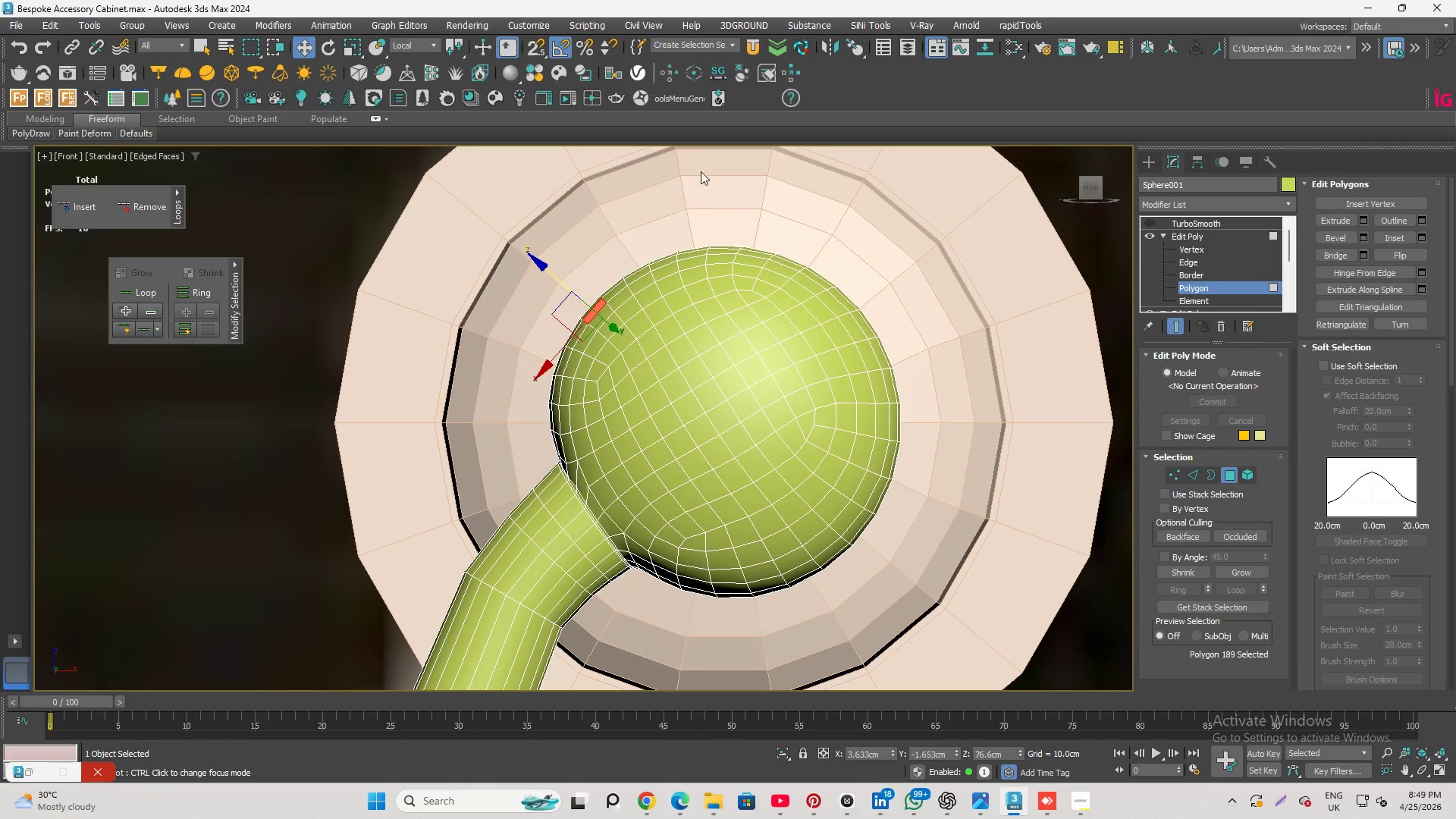 
left_click_drag(start_coordinate=[708, 155], to_coordinate=[1109, 537])
 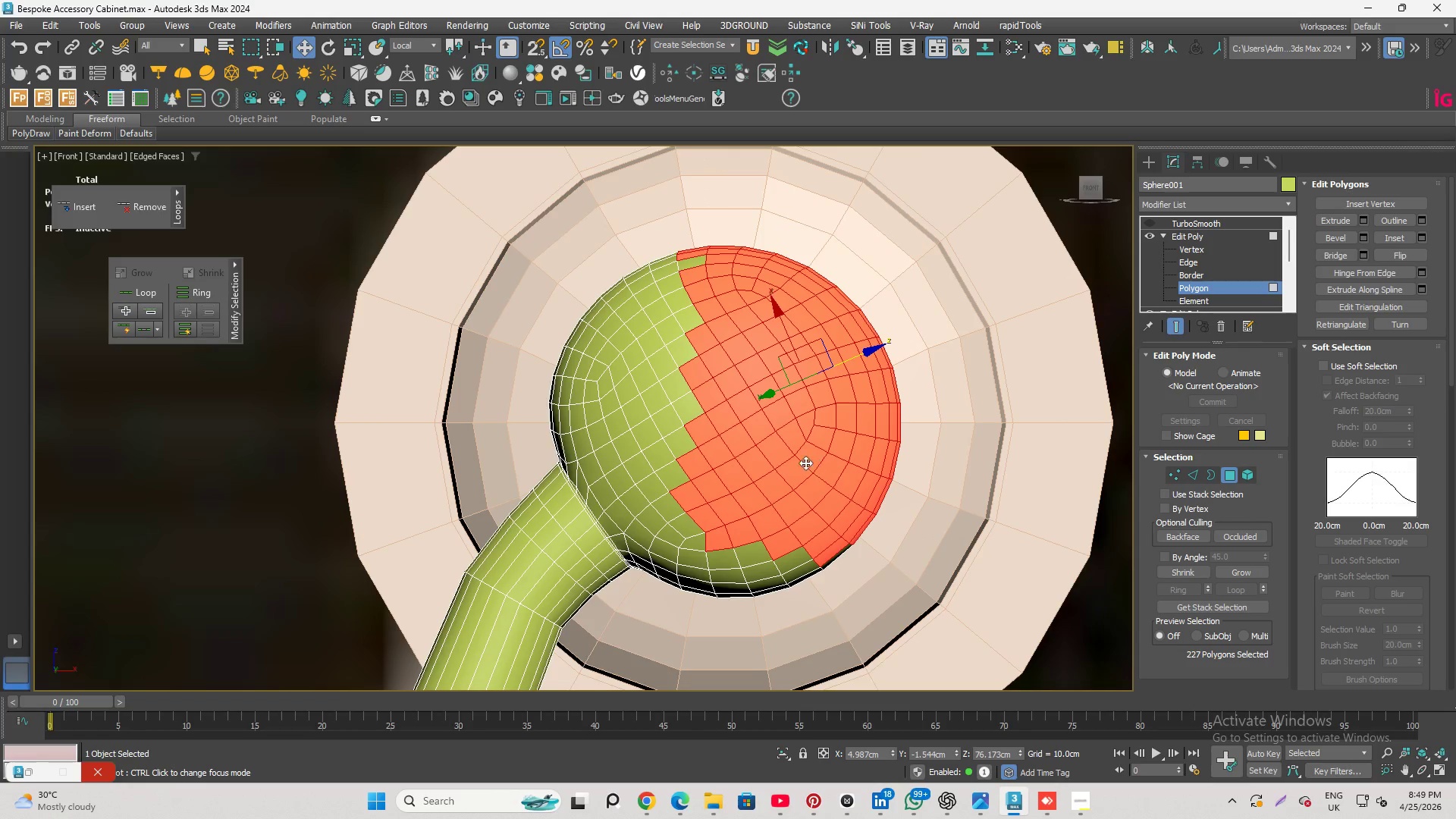 
scroll: coordinate [776, 343], scroll_direction: down, amount: 2.0
 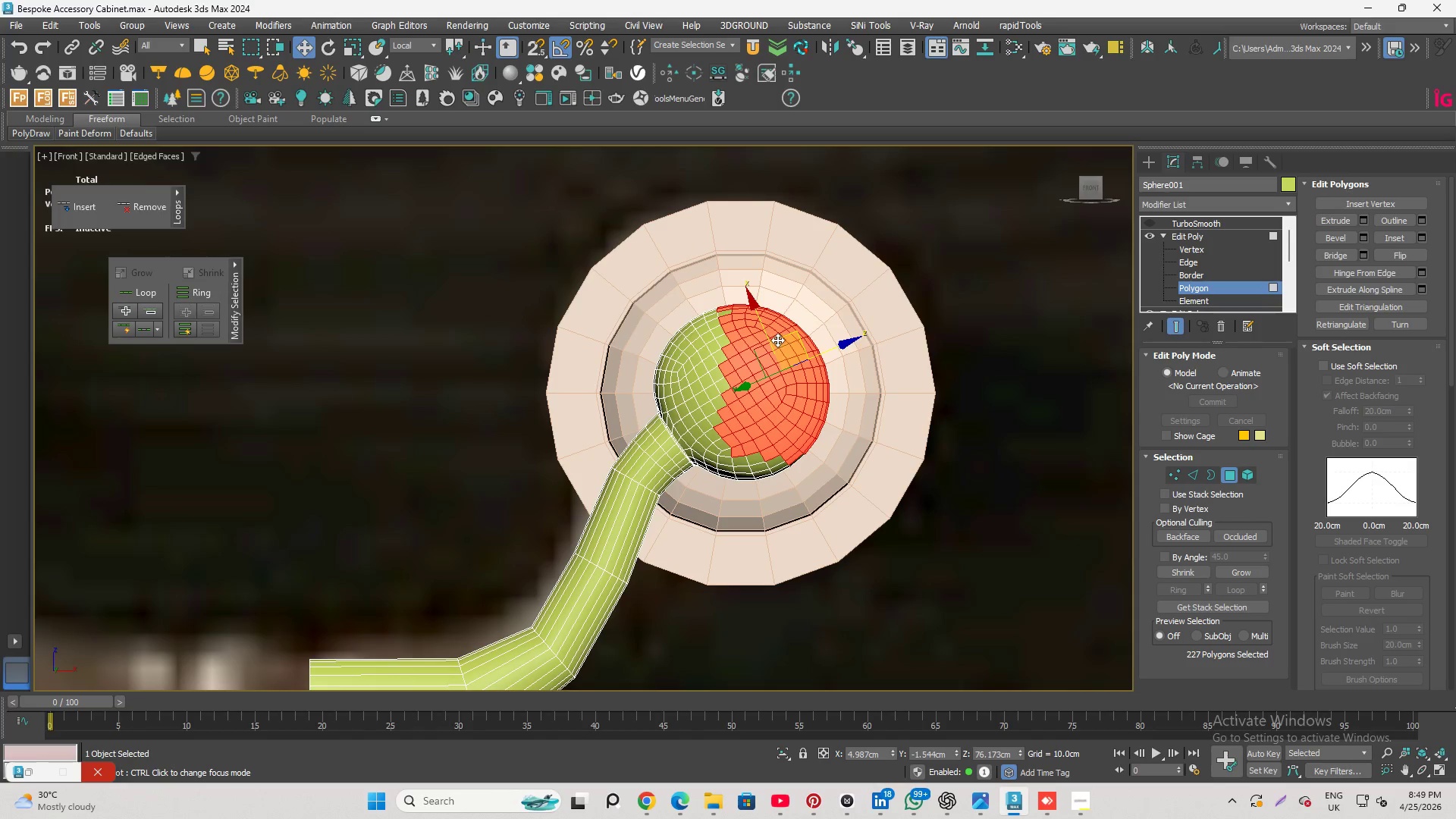 
scroll: coordinate [776, 337], scroll_direction: up, amount: 2.0
 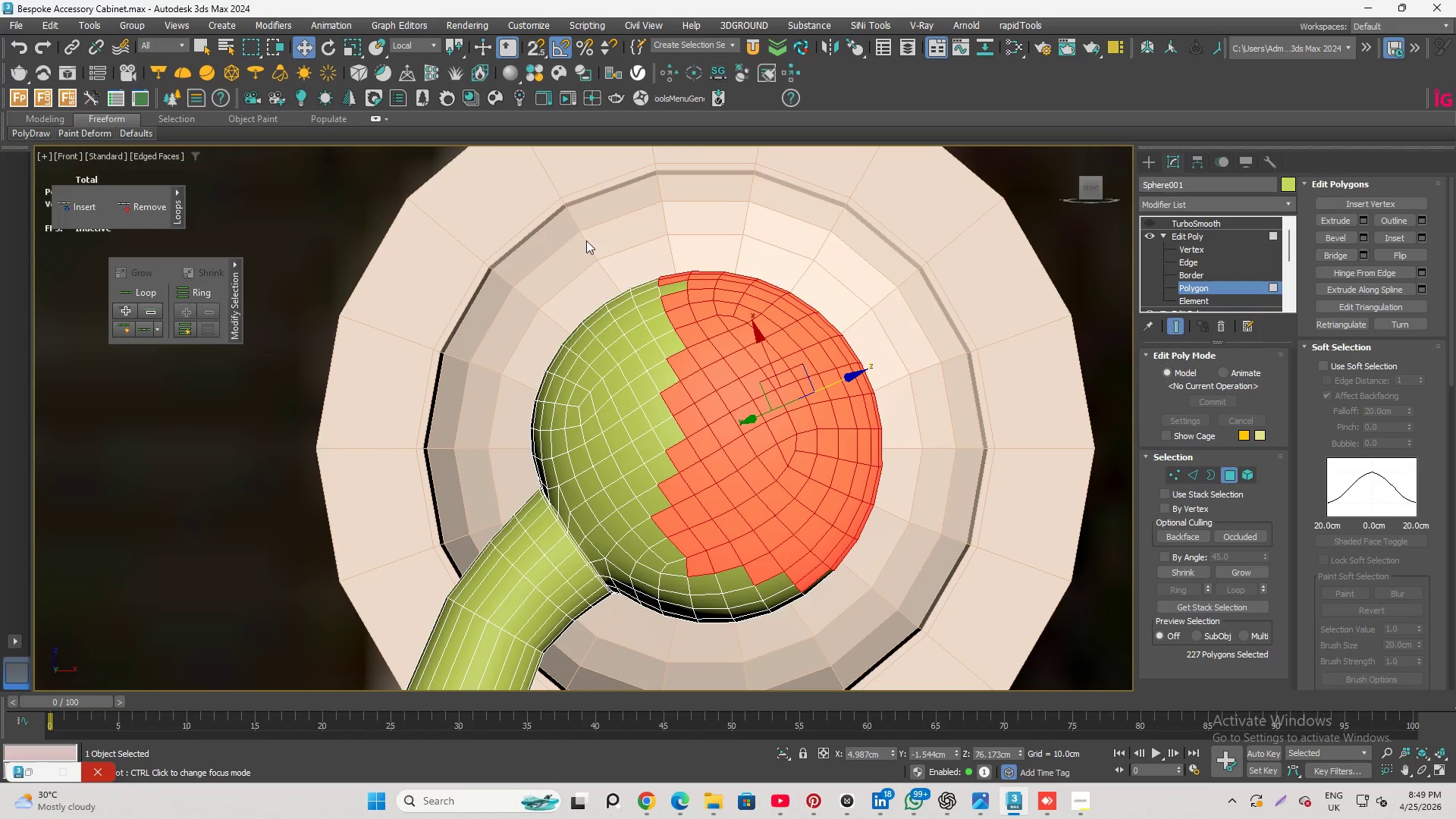 
hold_key(key=ControlLeft, duration=2.66)
left_click_drag(start_coordinate=[584, 193], to_coordinate=[834, 383])
 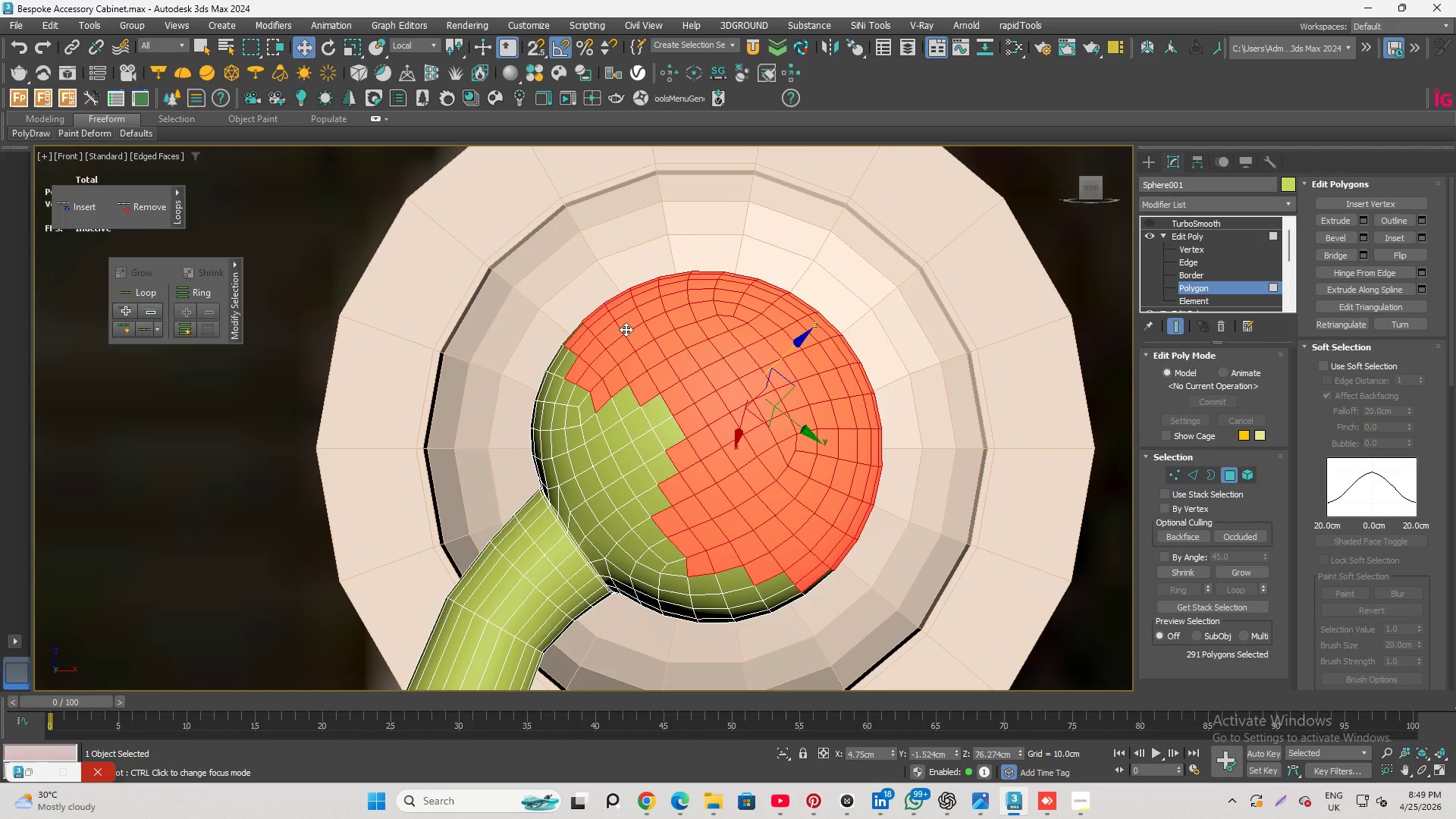 
left_click_drag(start_coordinate=[616, 337], to_coordinate=[726, 457])
 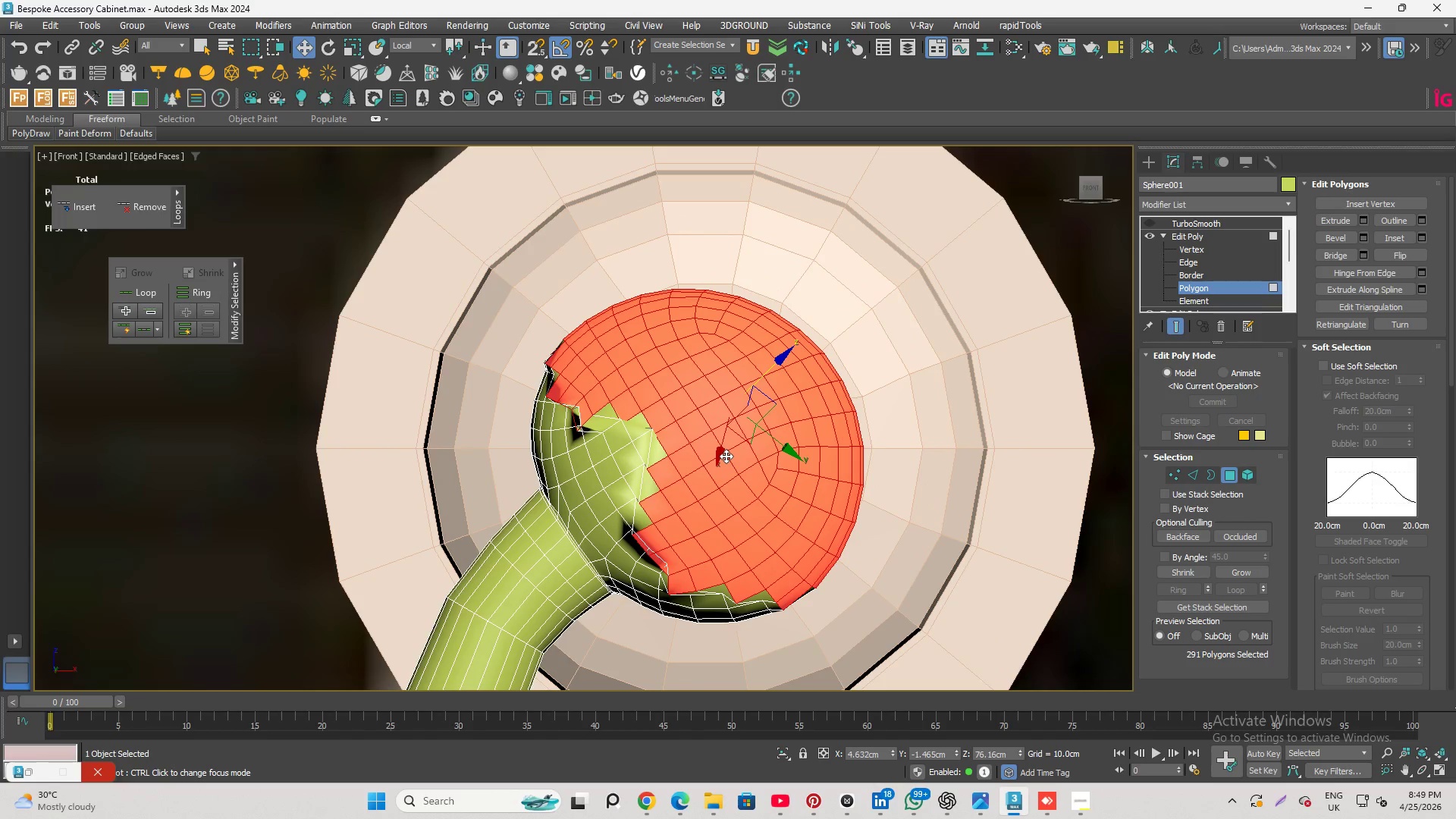 
key(Control+Z)
 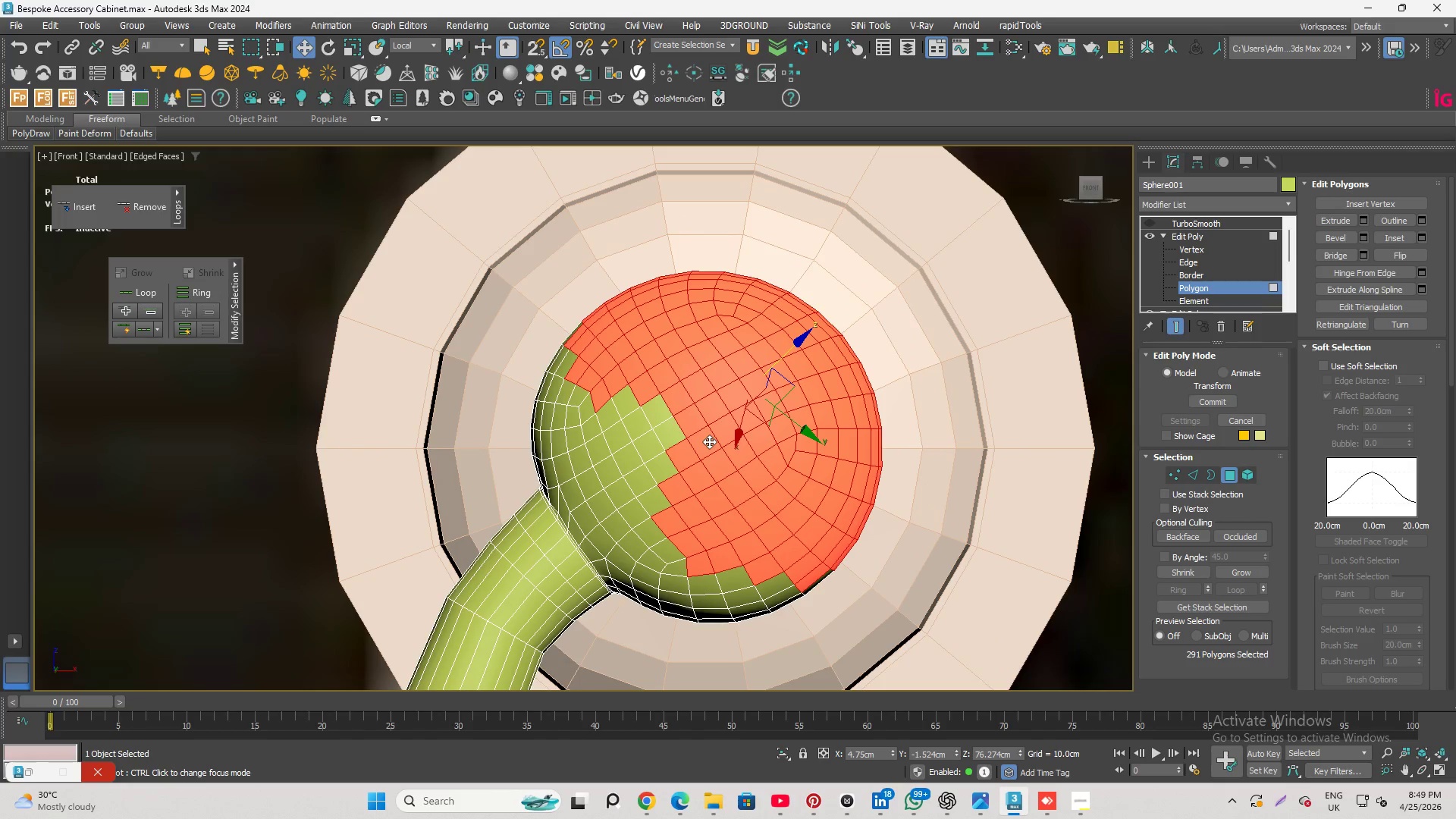 
key(Q)
 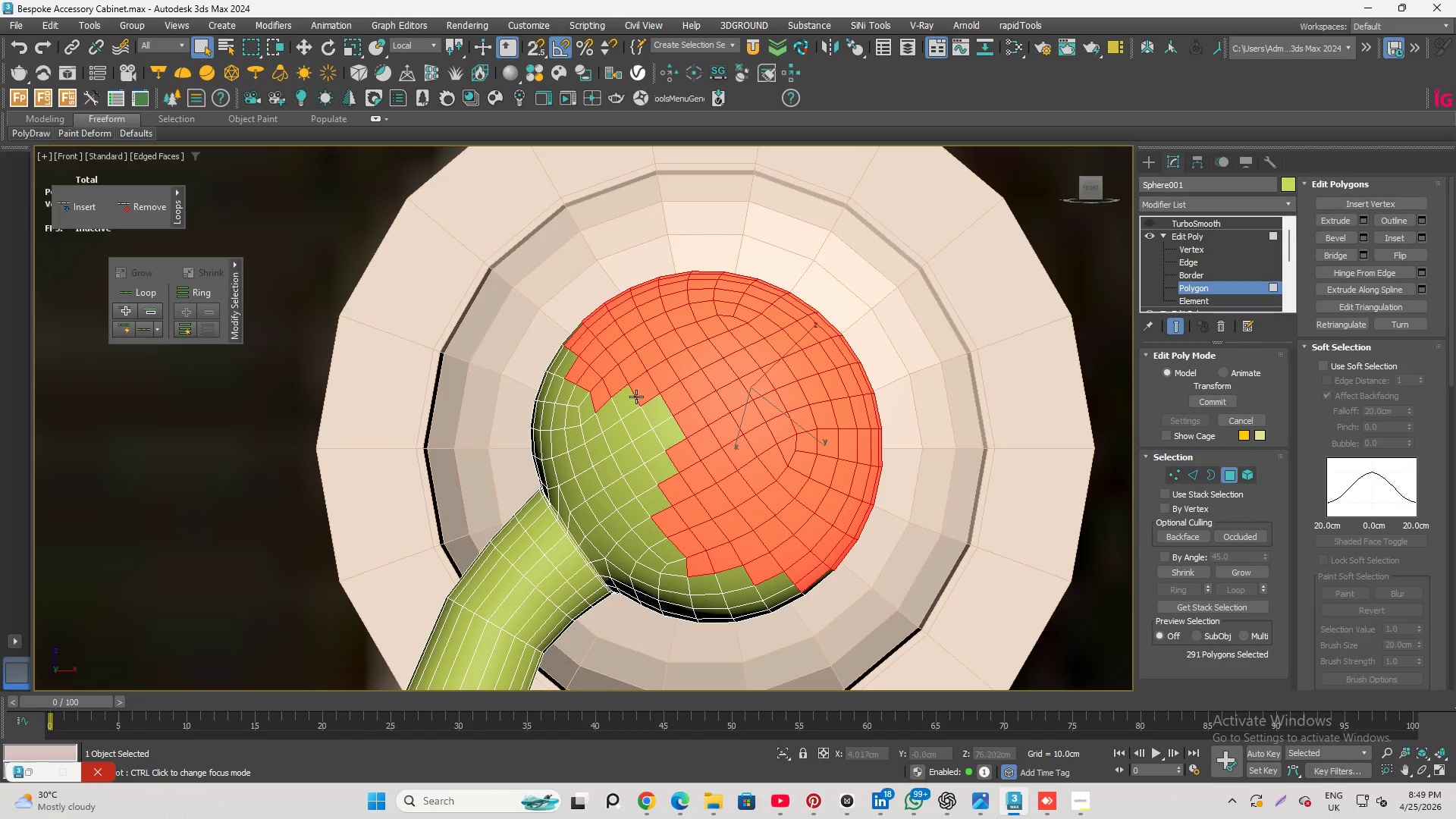 
hold_key(key=ControlLeft, duration=9.06)
left_click_drag(start_coordinate=[614, 334], to_coordinate=[720, 441])
 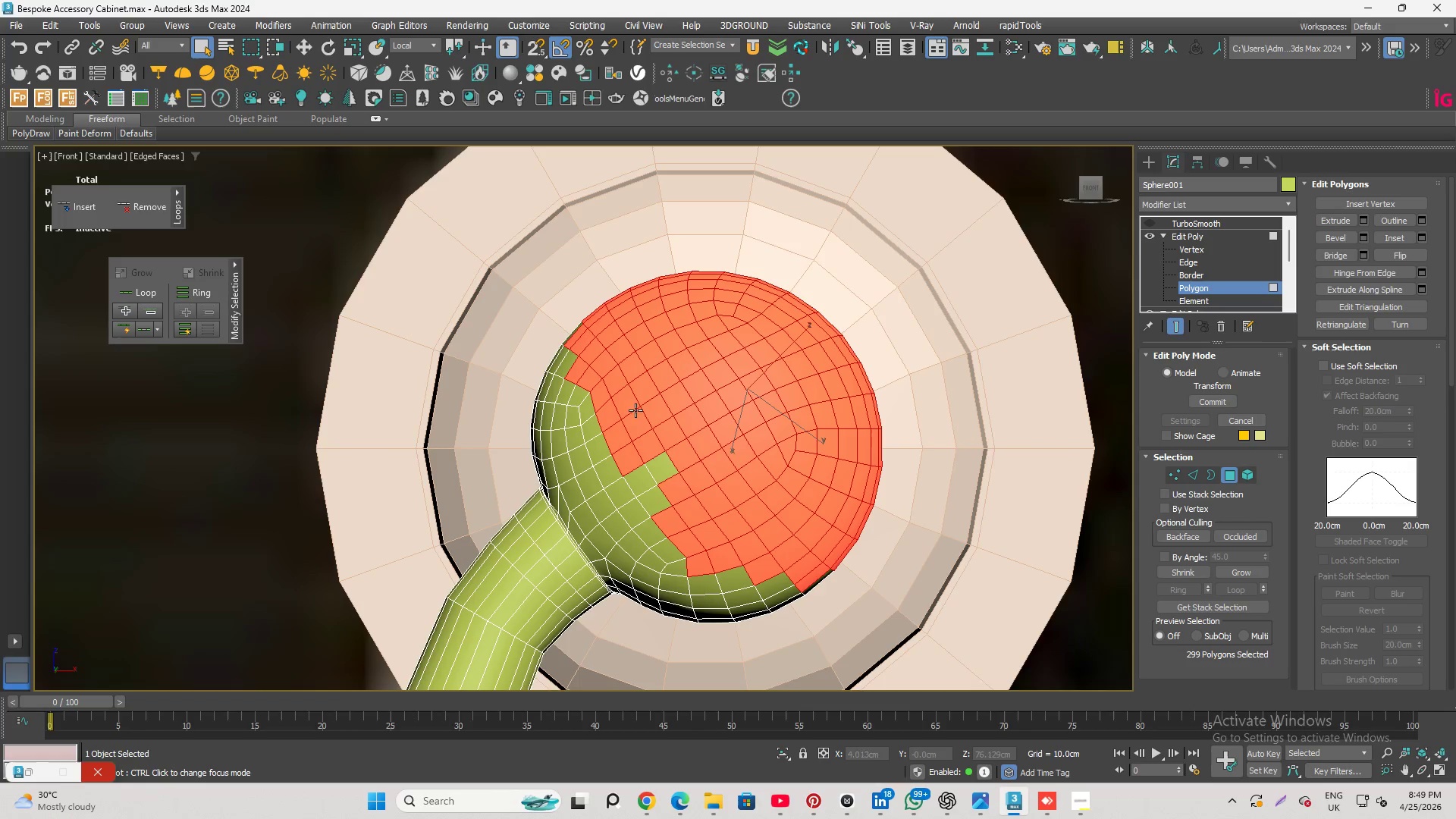 
left_click_drag(start_coordinate=[635, 410], to_coordinate=[738, 490])
 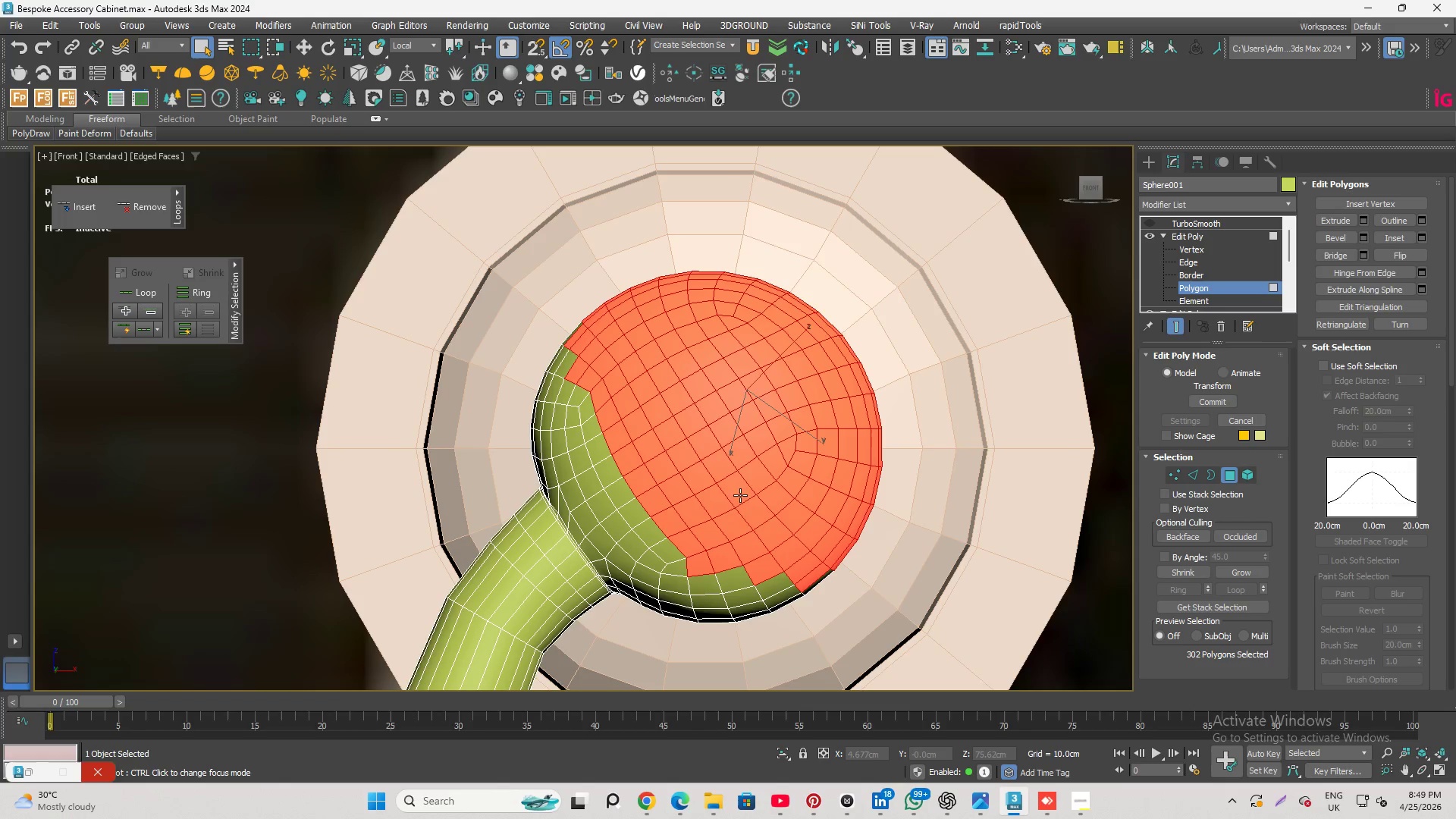 
left_click_drag(start_coordinate=[740, 497], to_coordinate=[866, 627])
 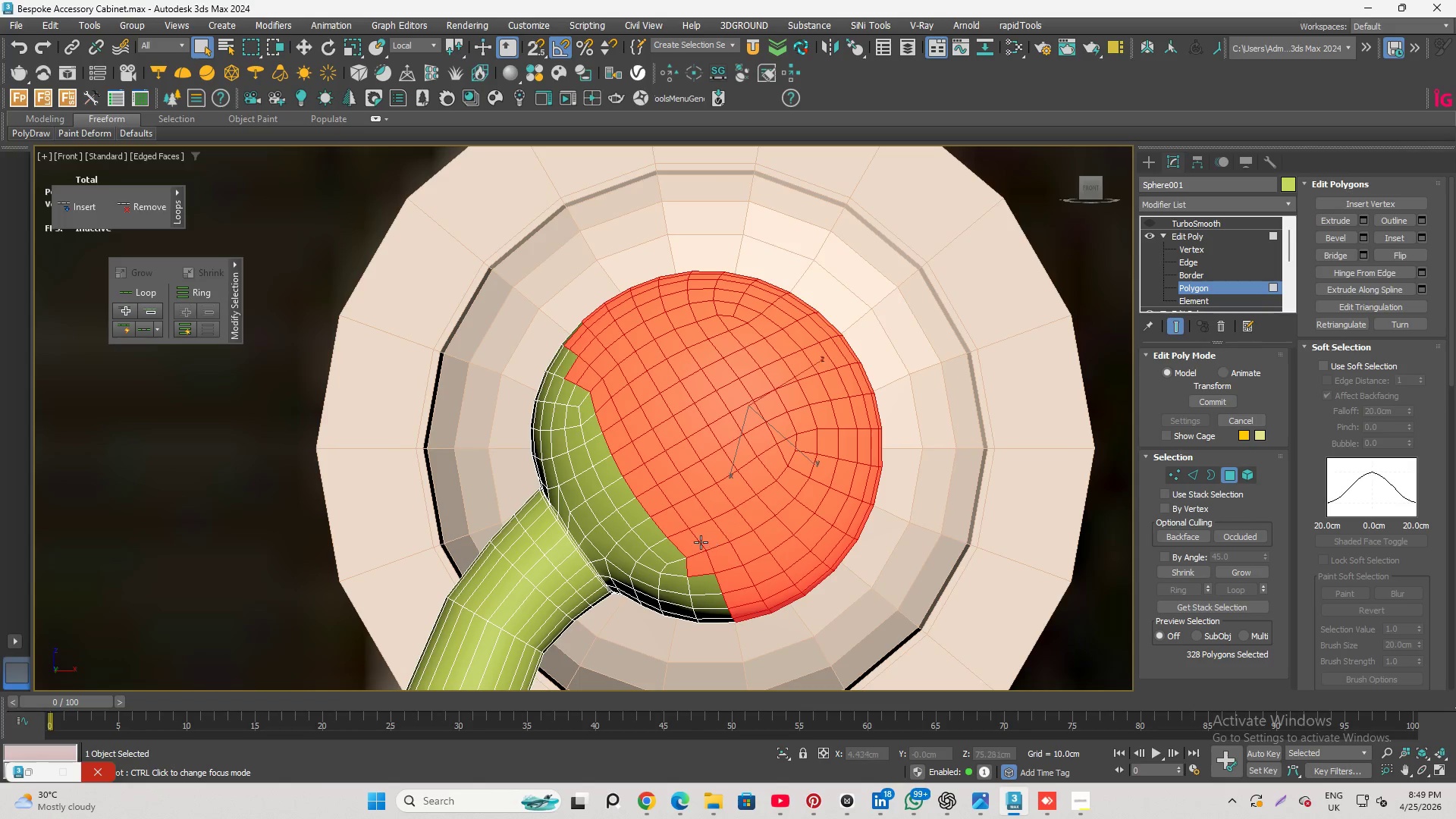 
left_click_drag(start_coordinate=[701, 547], to_coordinate=[817, 622])
 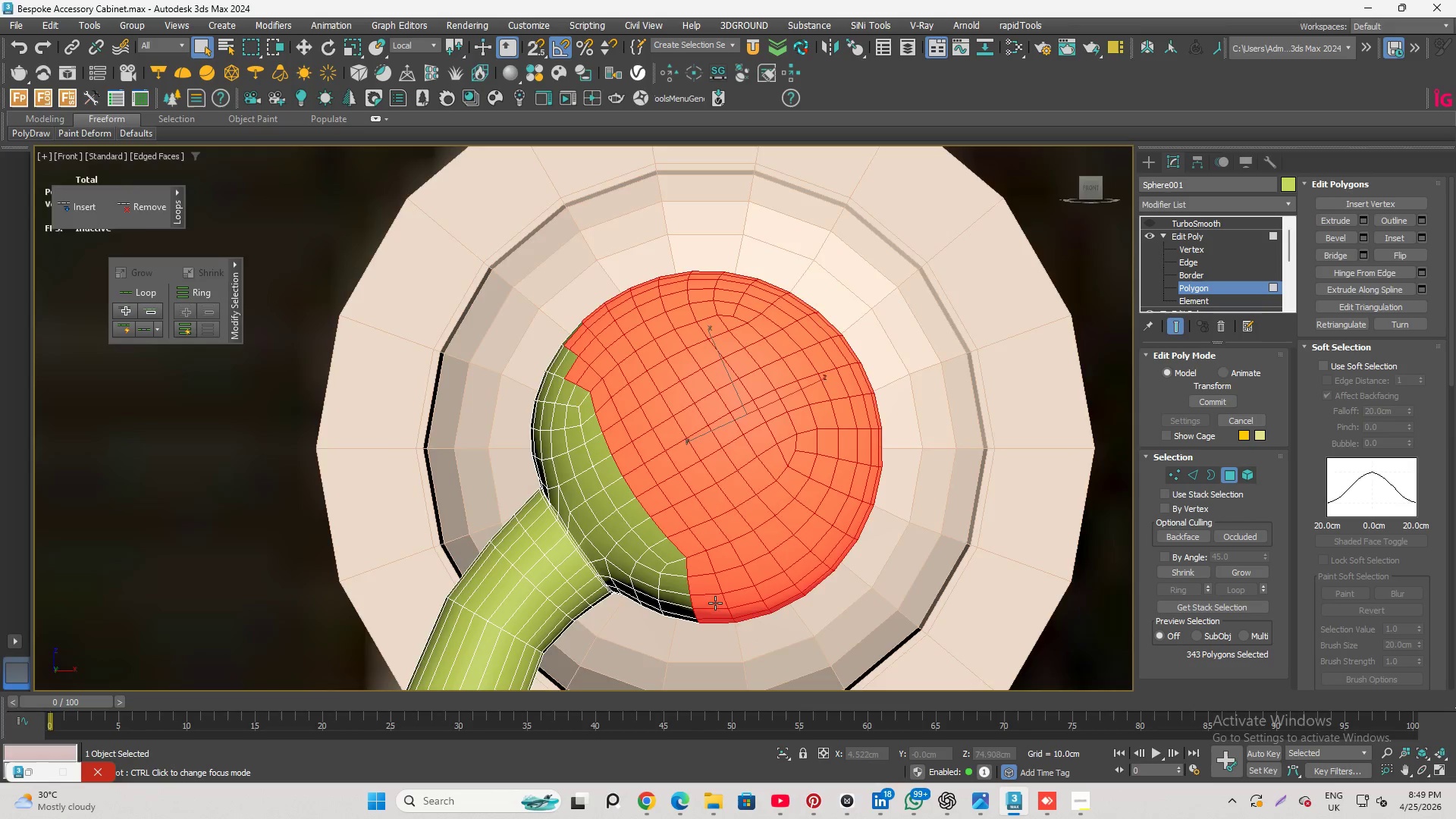 
left_click_drag(start_coordinate=[688, 501], to_coordinate=[843, 673])
 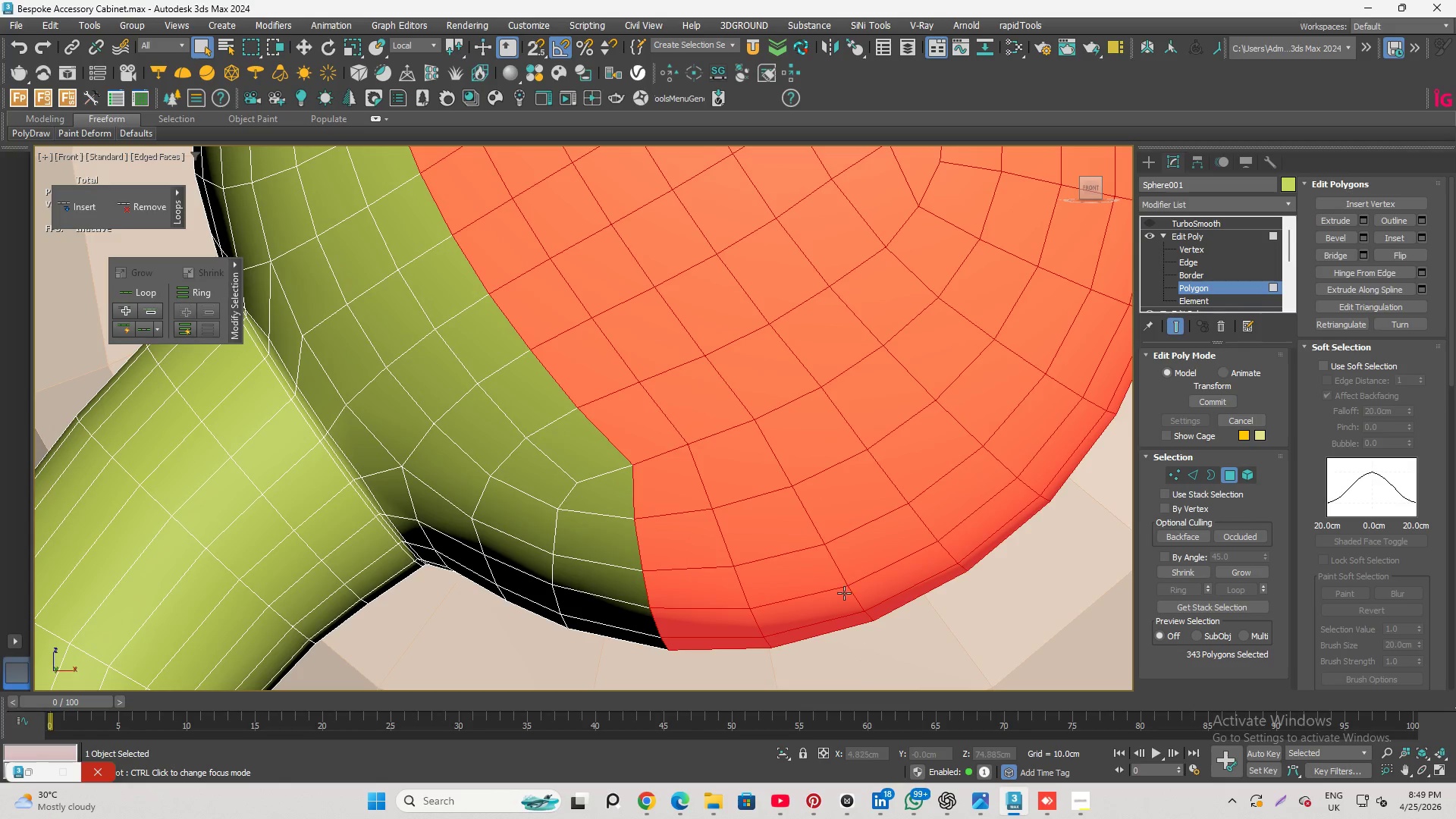 
scroll: coordinate [716, 608], scroll_direction: up, amount: 1.0
 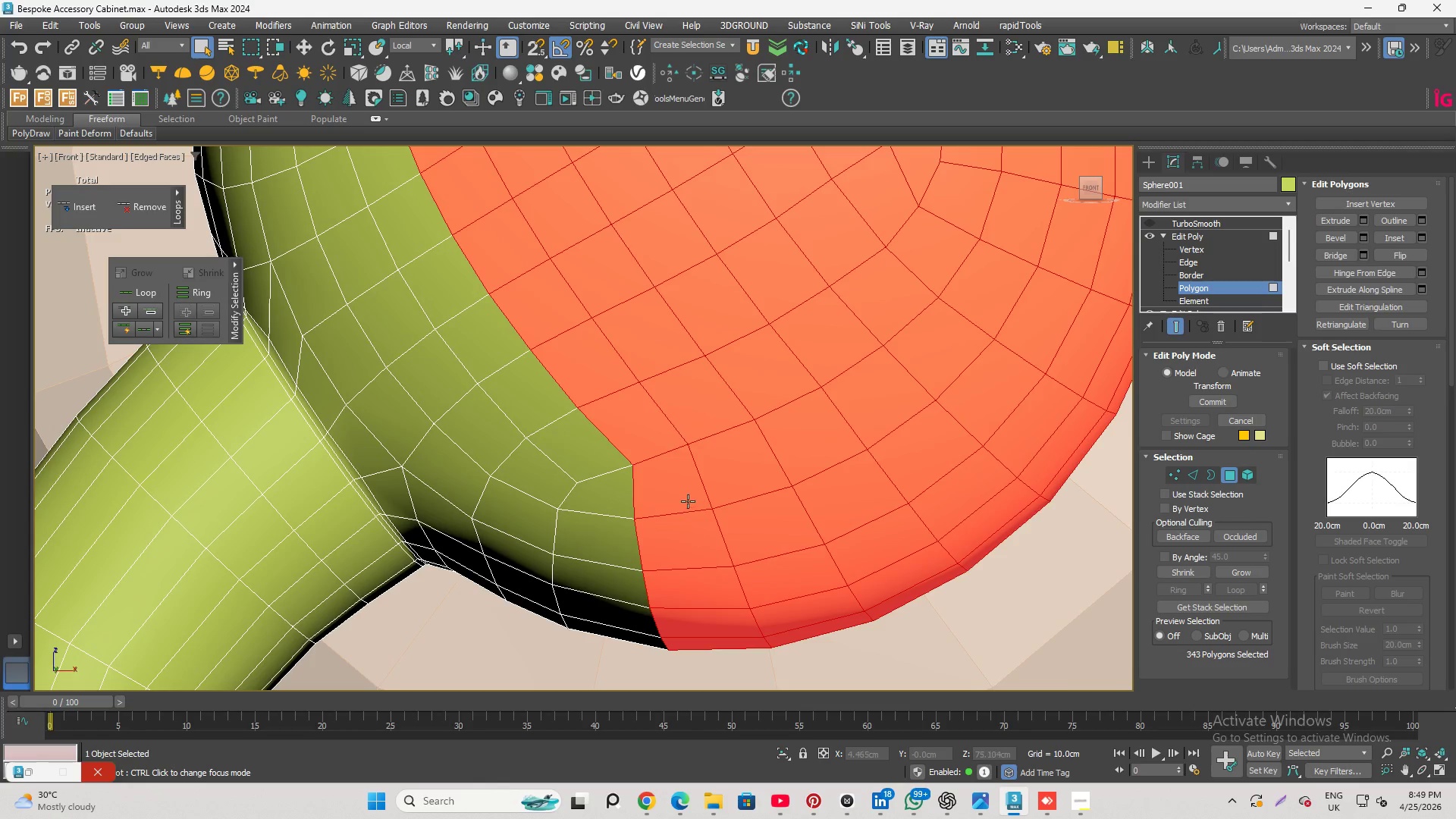 
hold_key(key=ControlLeft, duration=1.74)
 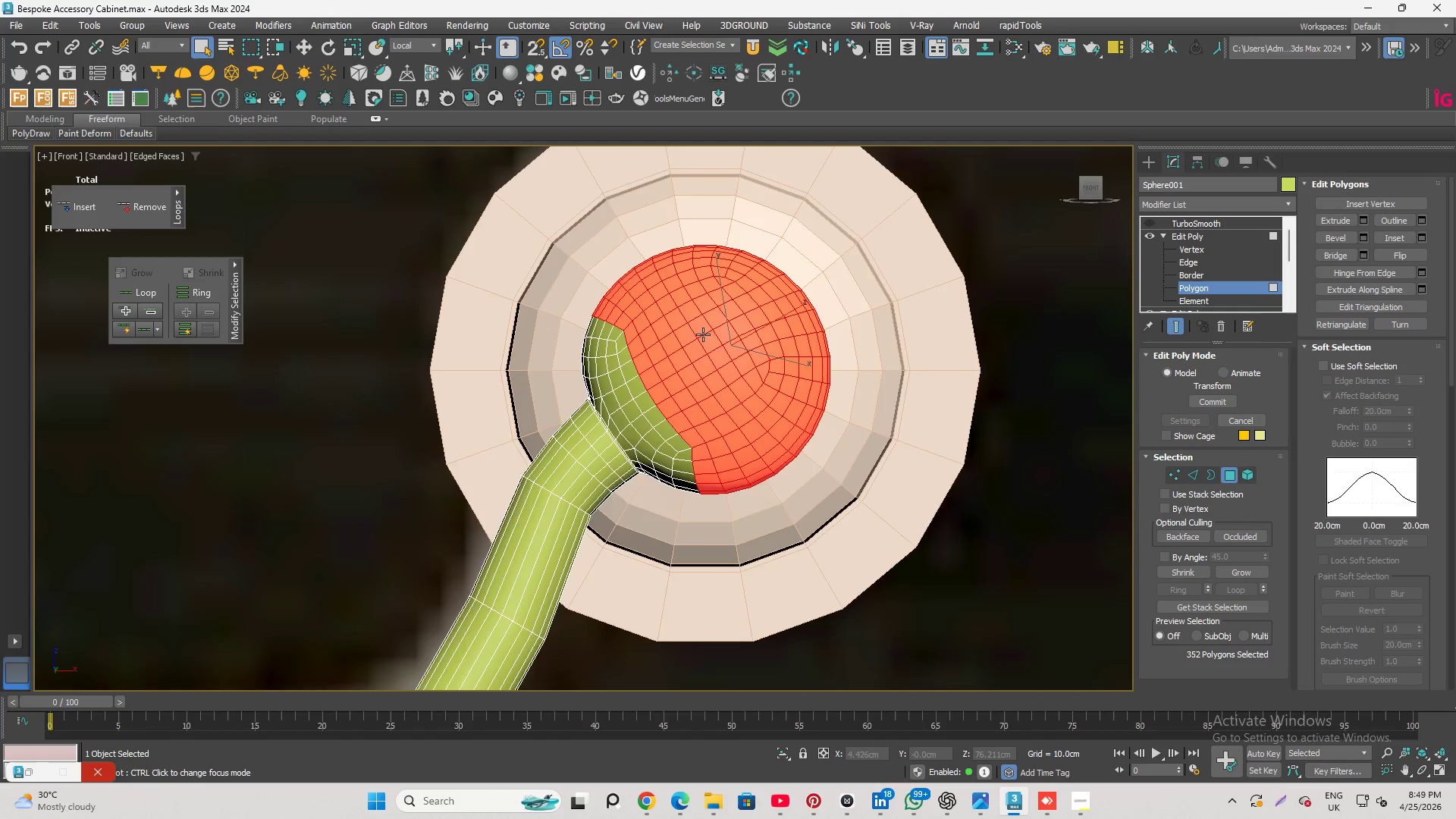 
scroll: coordinate [727, 442], scroll_direction: down, amount: 1.0
 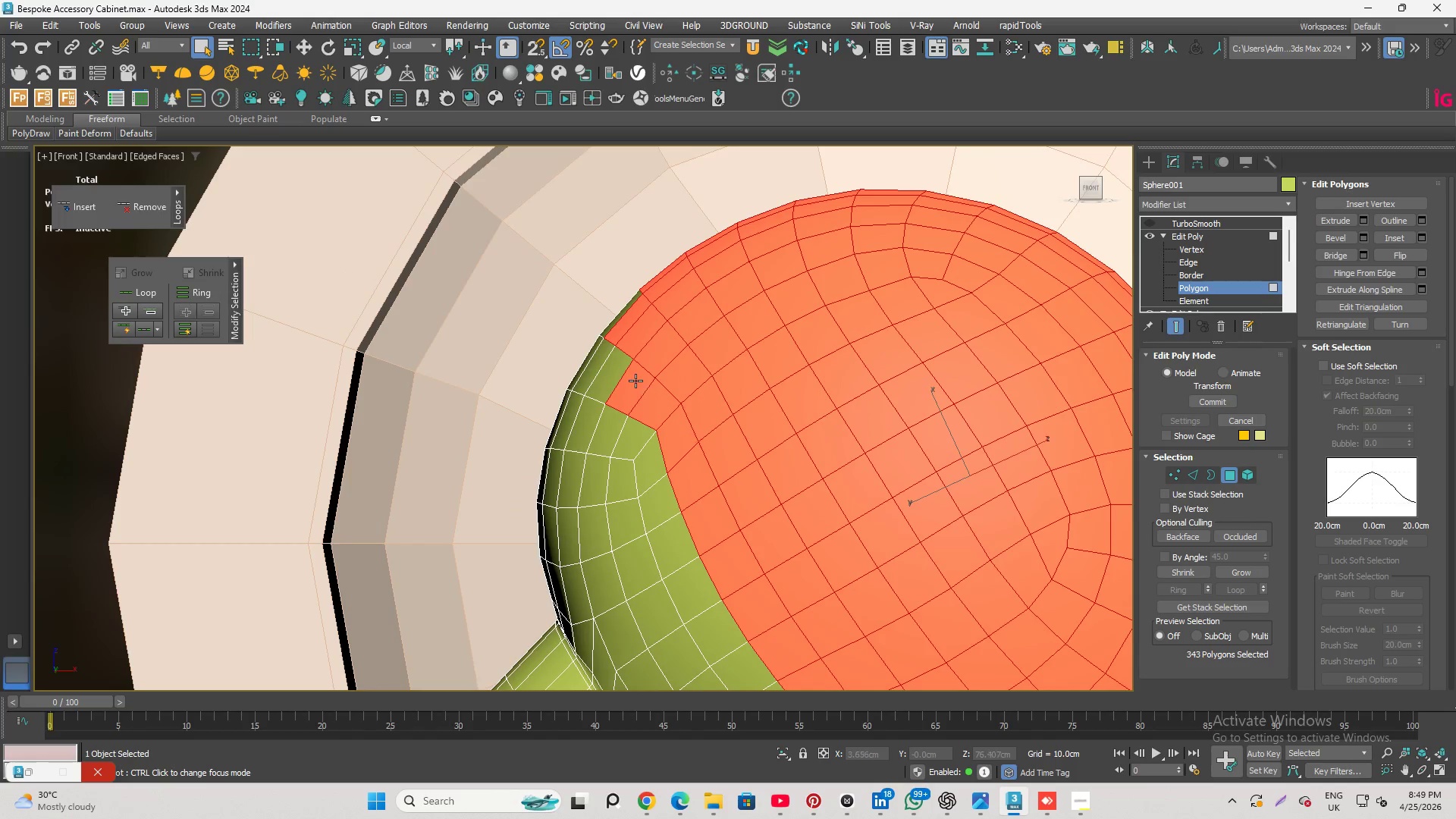 
left_click_drag(start_coordinate=[497, 284], to_coordinate=[684, 375])
 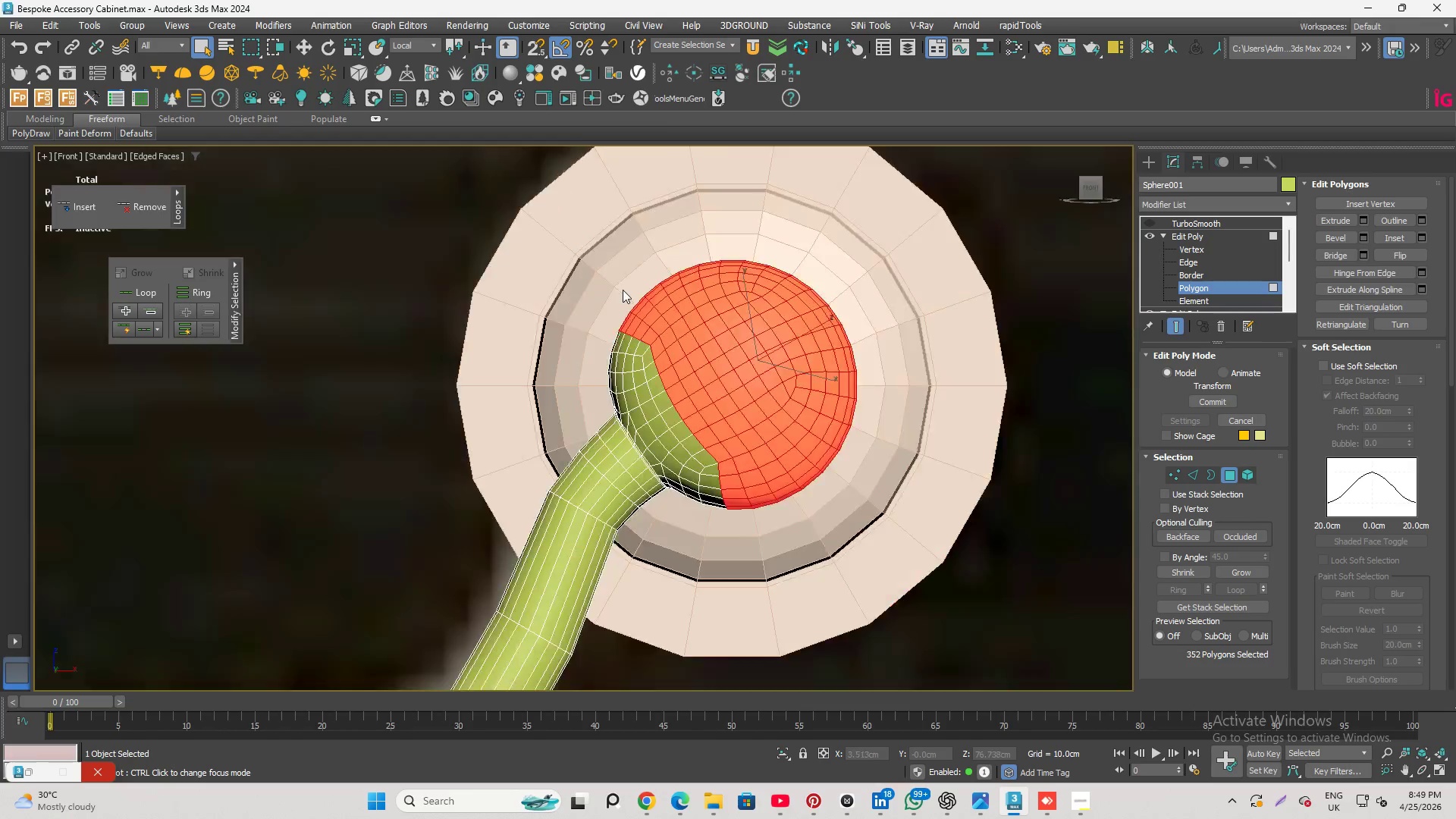 
scroll: coordinate [707, 336], scroll_direction: down, amount: 2.0
 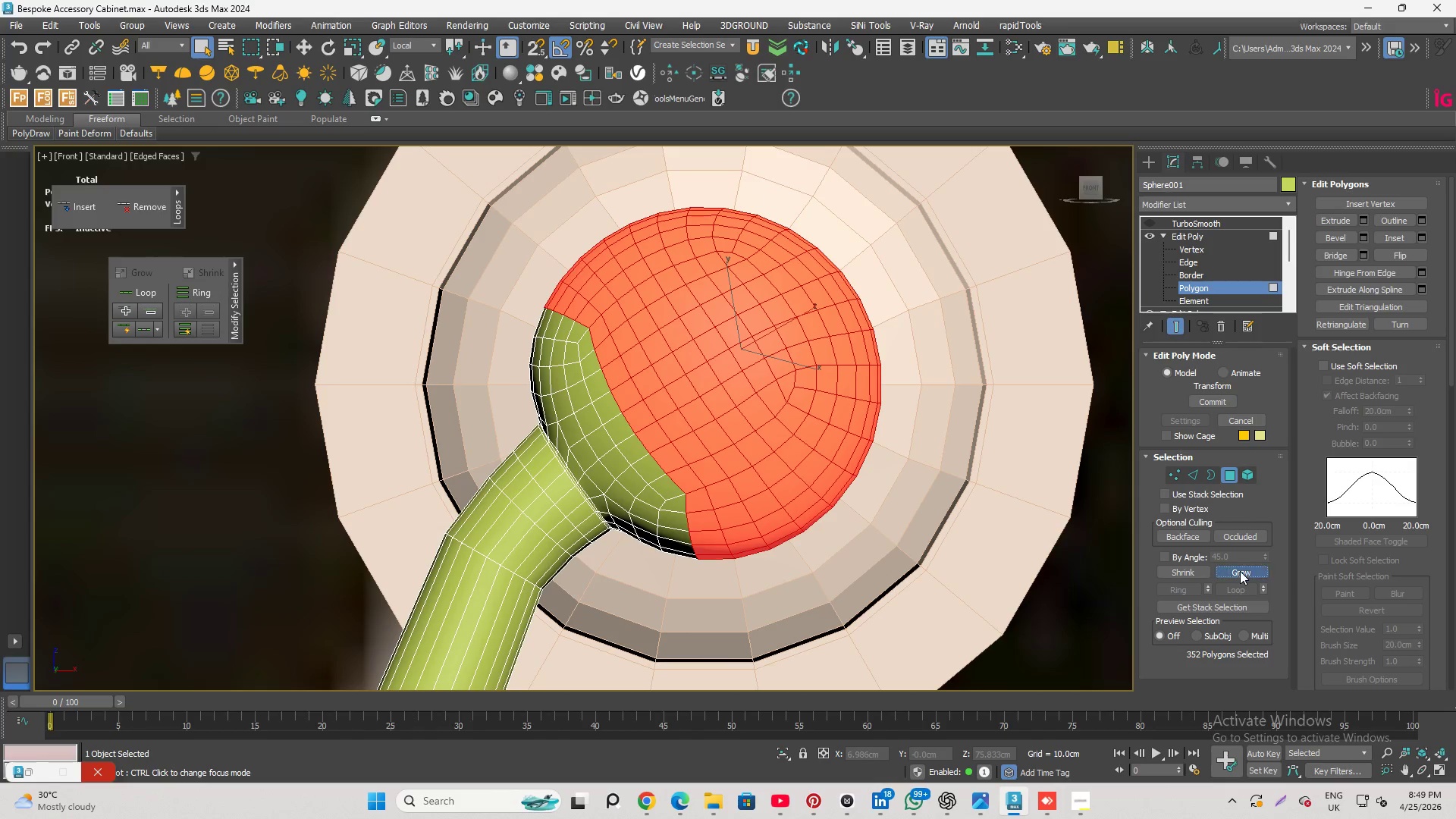 
double_click([1240, 571])
 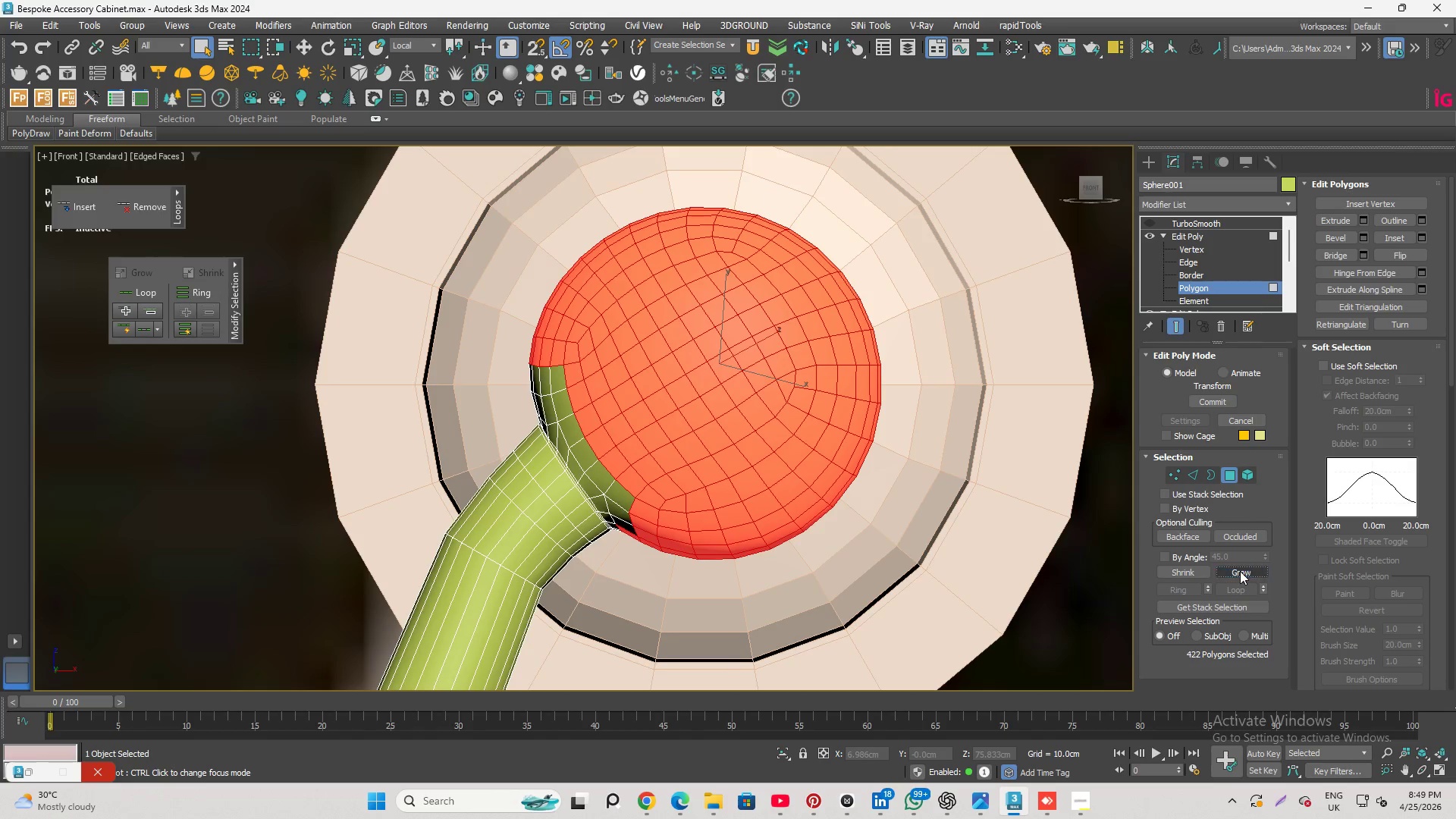 
triple_click([1240, 571])
 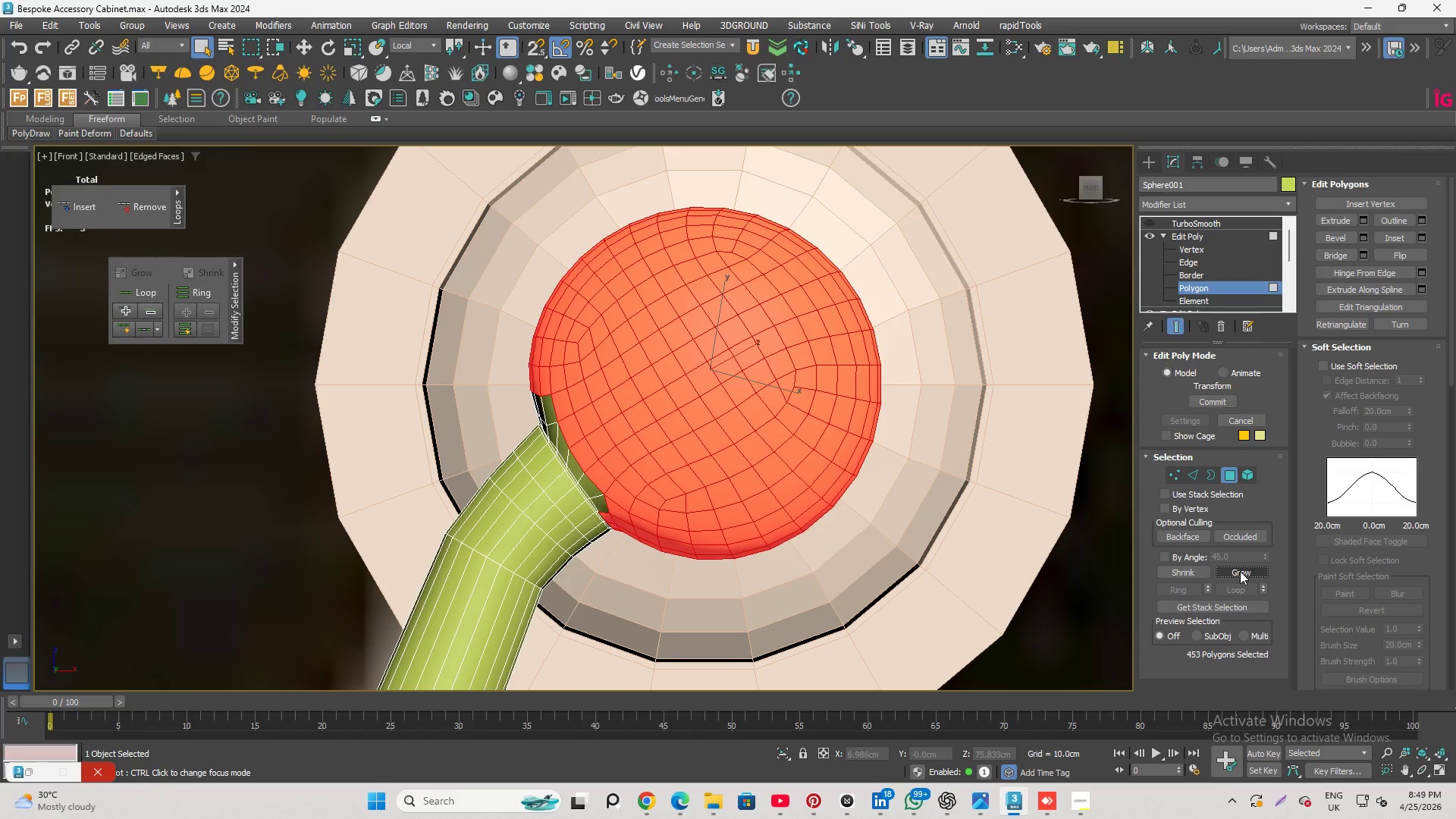 
triple_click([1240, 571])
 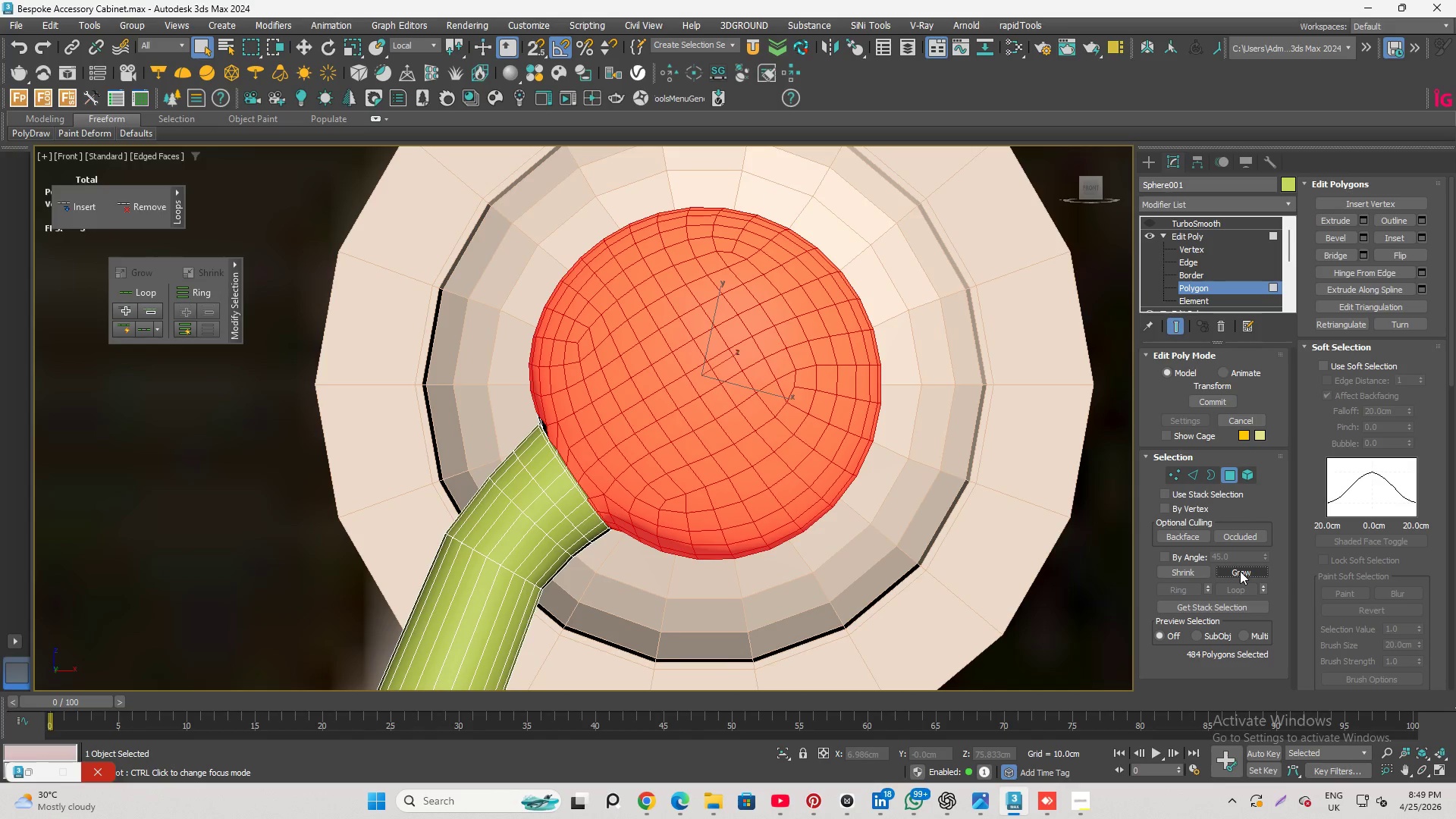 
left_click([1240, 571])
 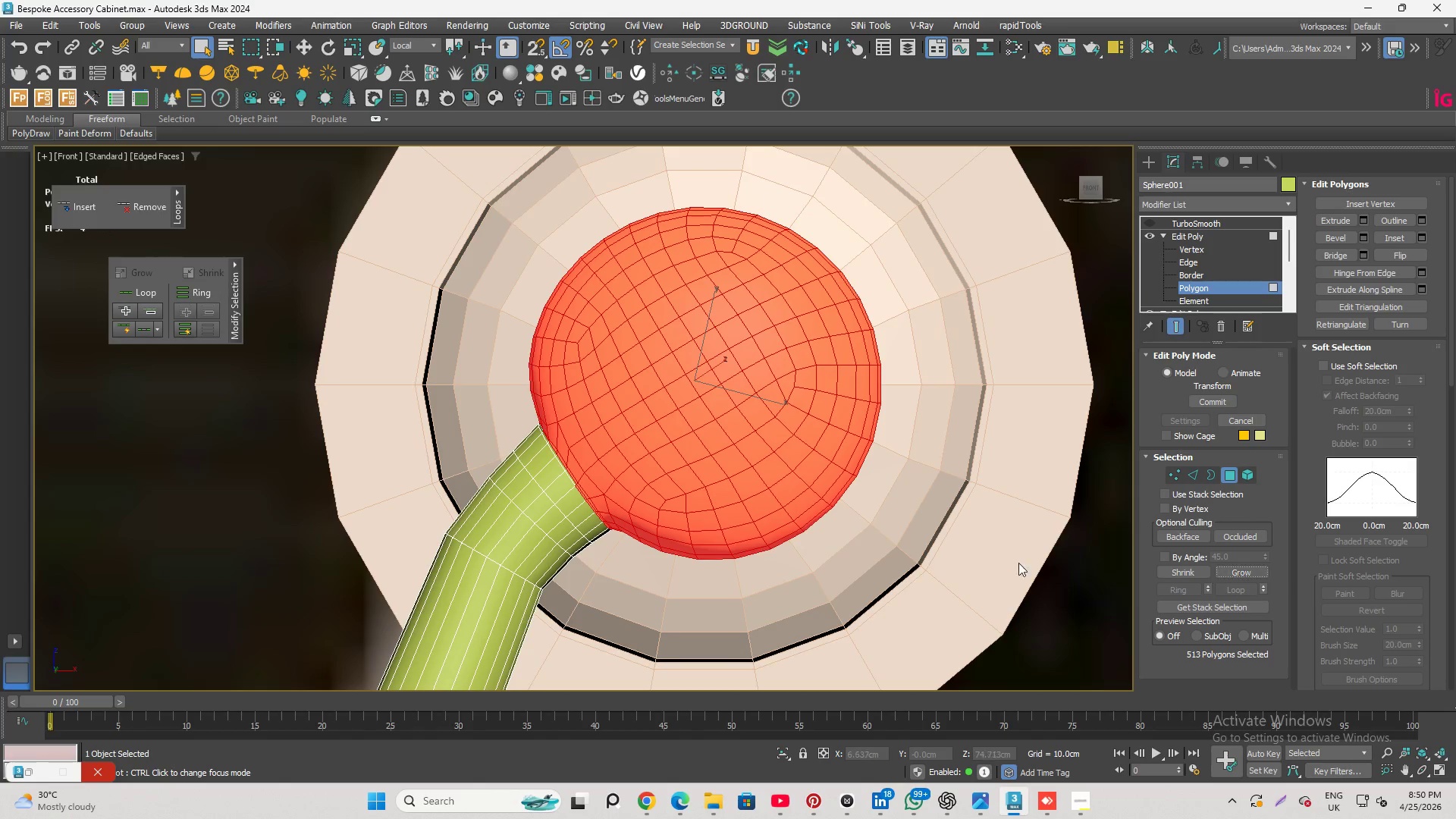 
key(Alt+AltLeft)
 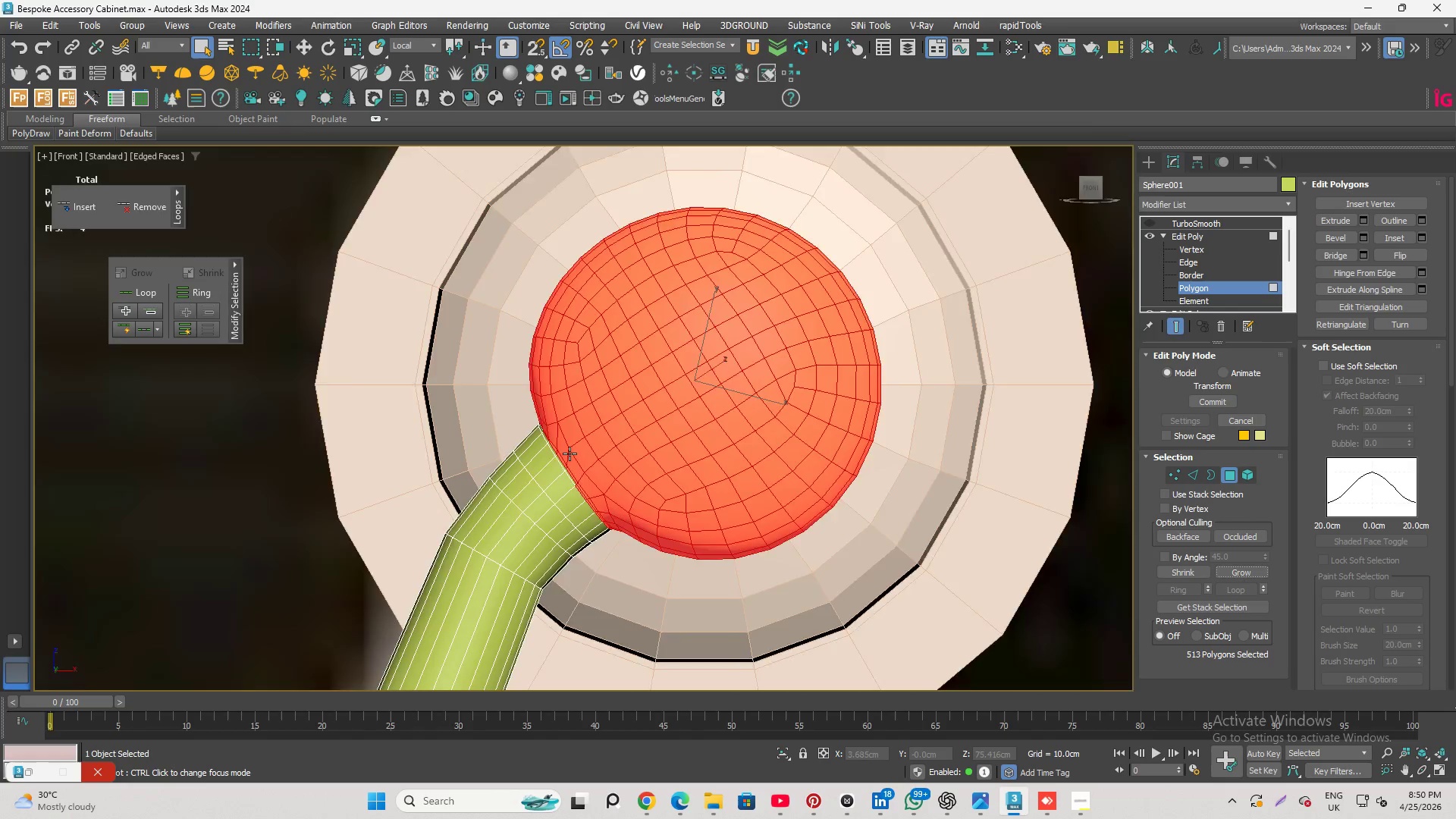 
hold_key(key=AltLeft, duration=1.01)
scroll: coordinate [551, 435], scroll_direction: up, amount: 5.0
 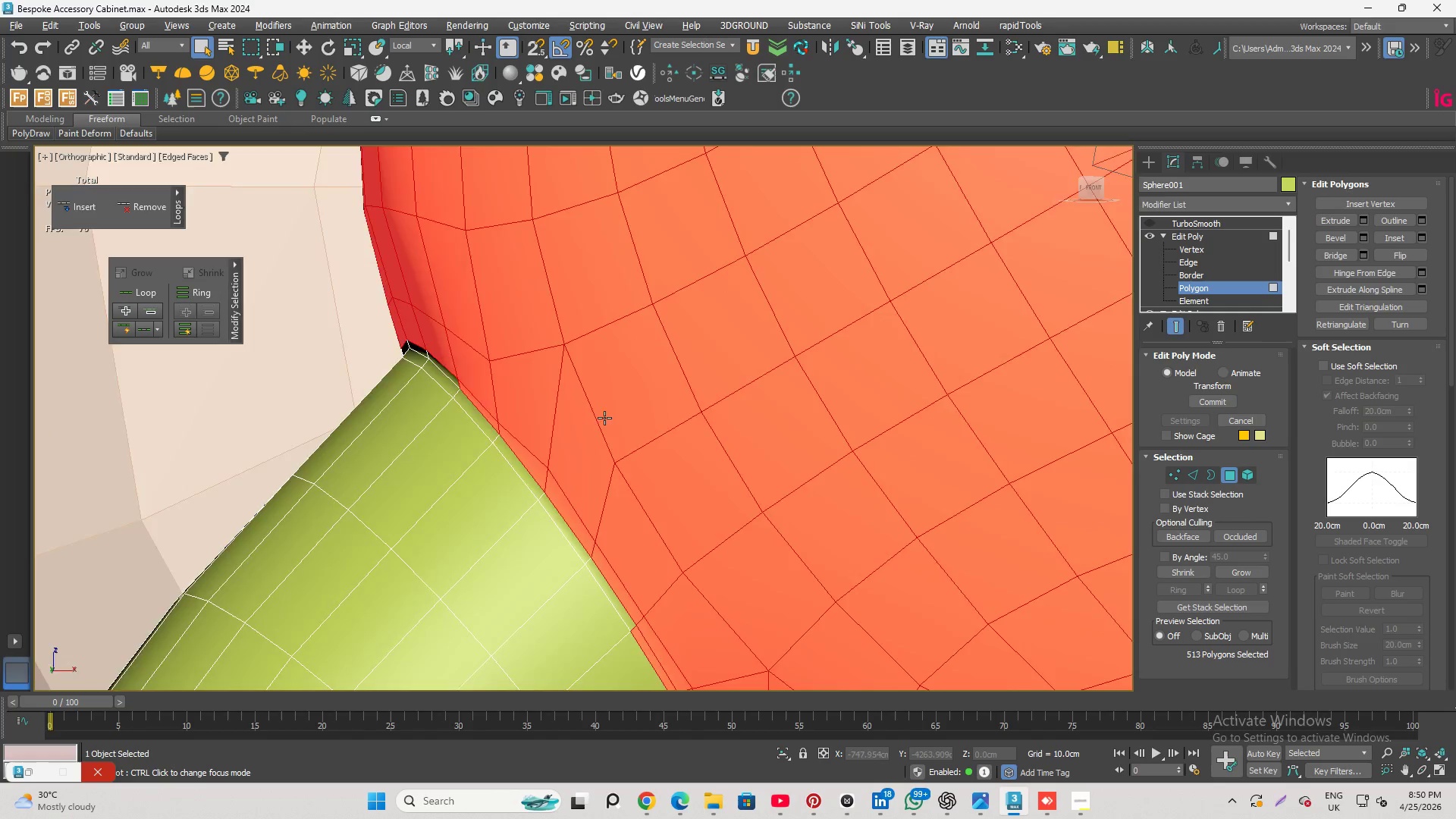 
hold_key(key=ControlLeft, duration=3.03)
 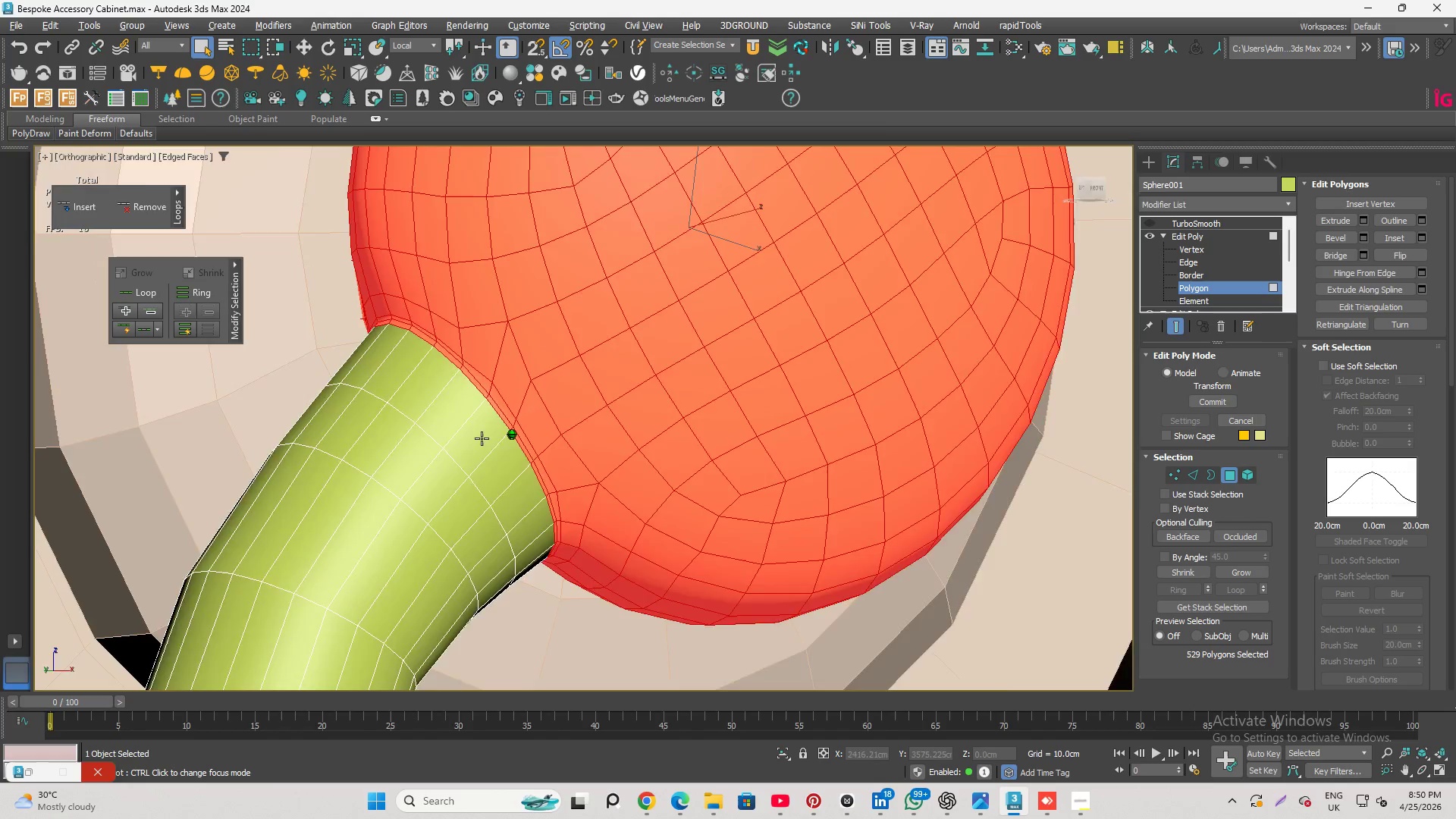 
scroll: coordinate [374, 359], scroll_direction: up, amount: 1.0
 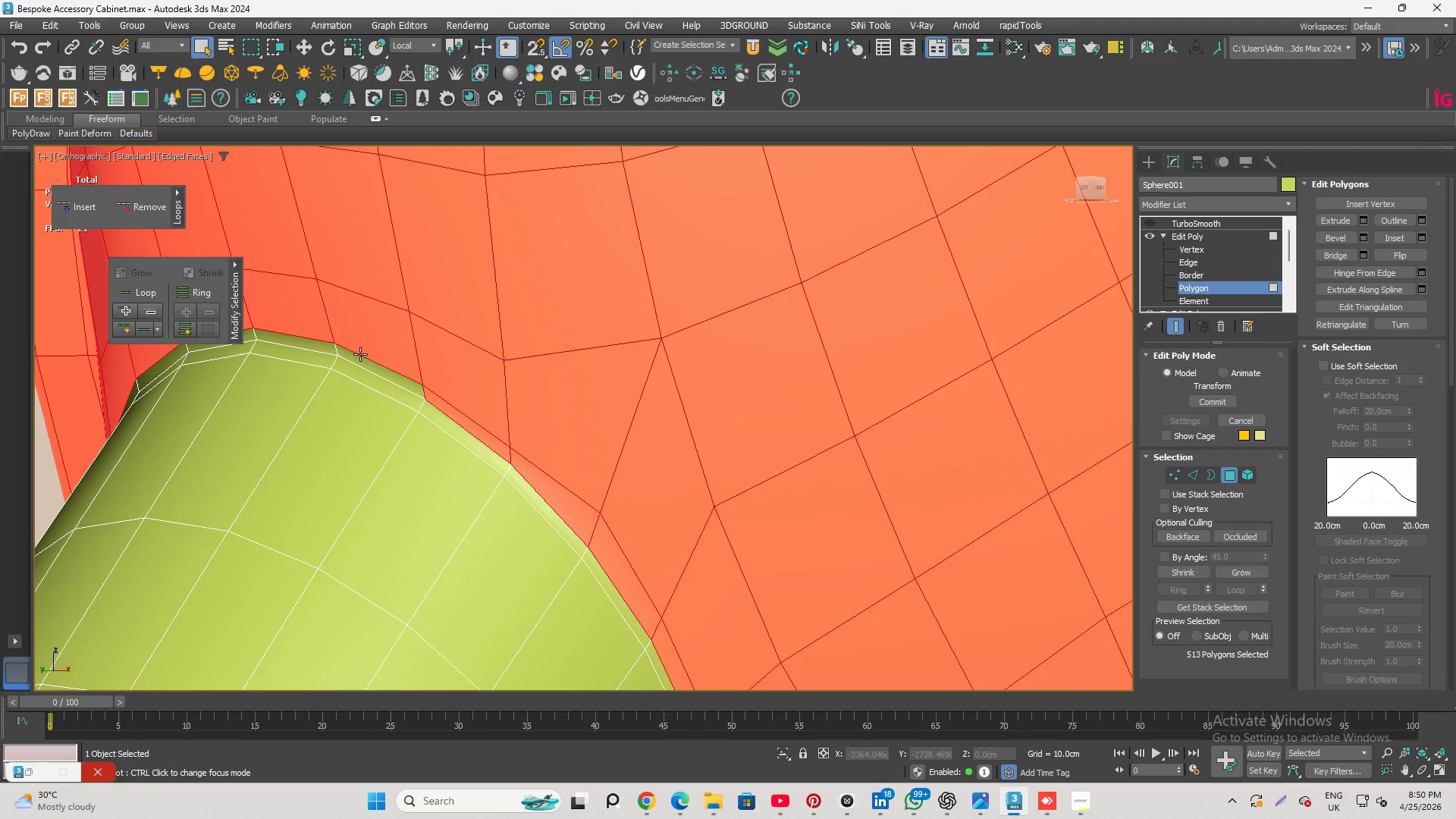 
left_click([368, 365])
 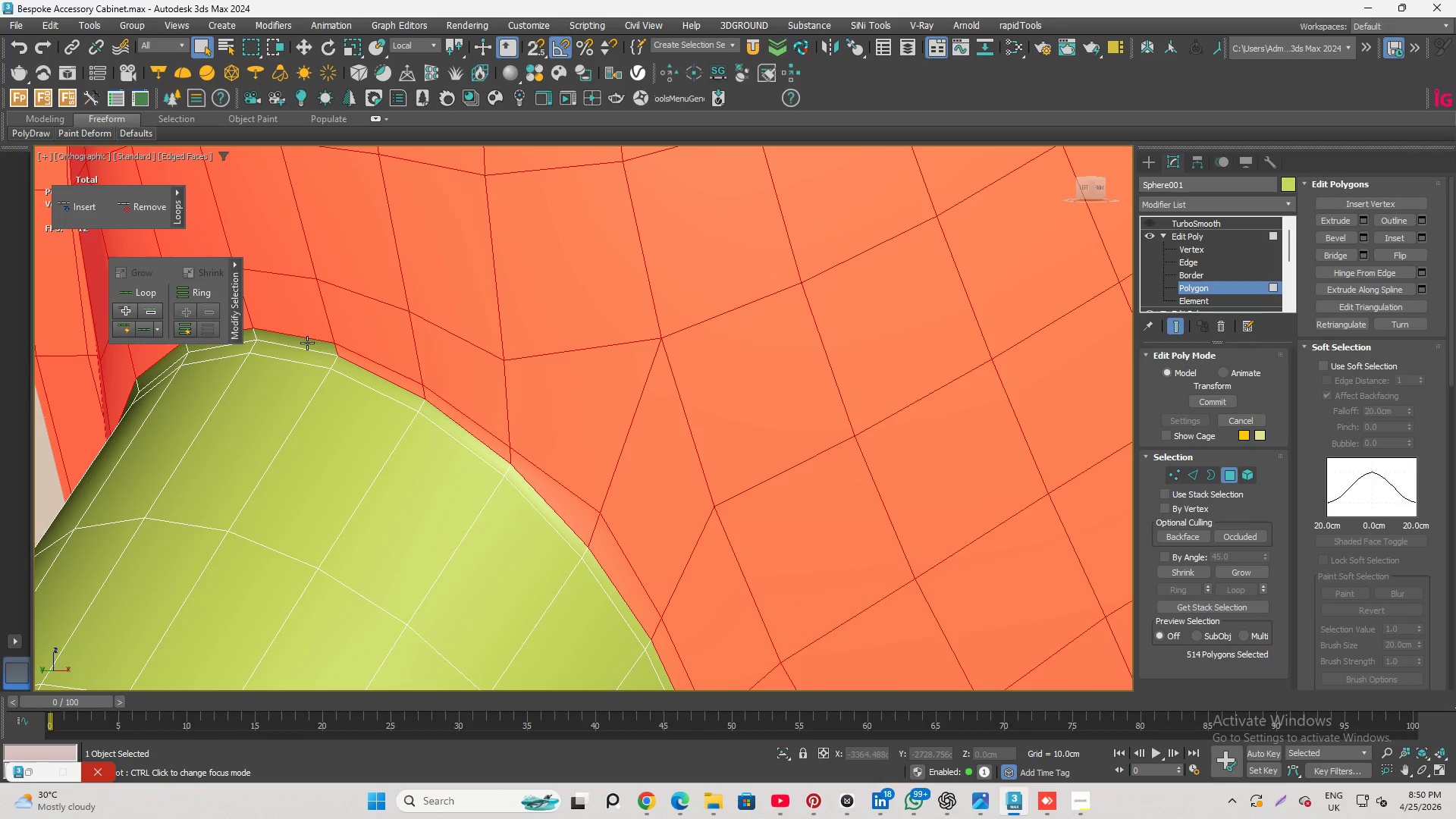 
double_click([307, 343])
 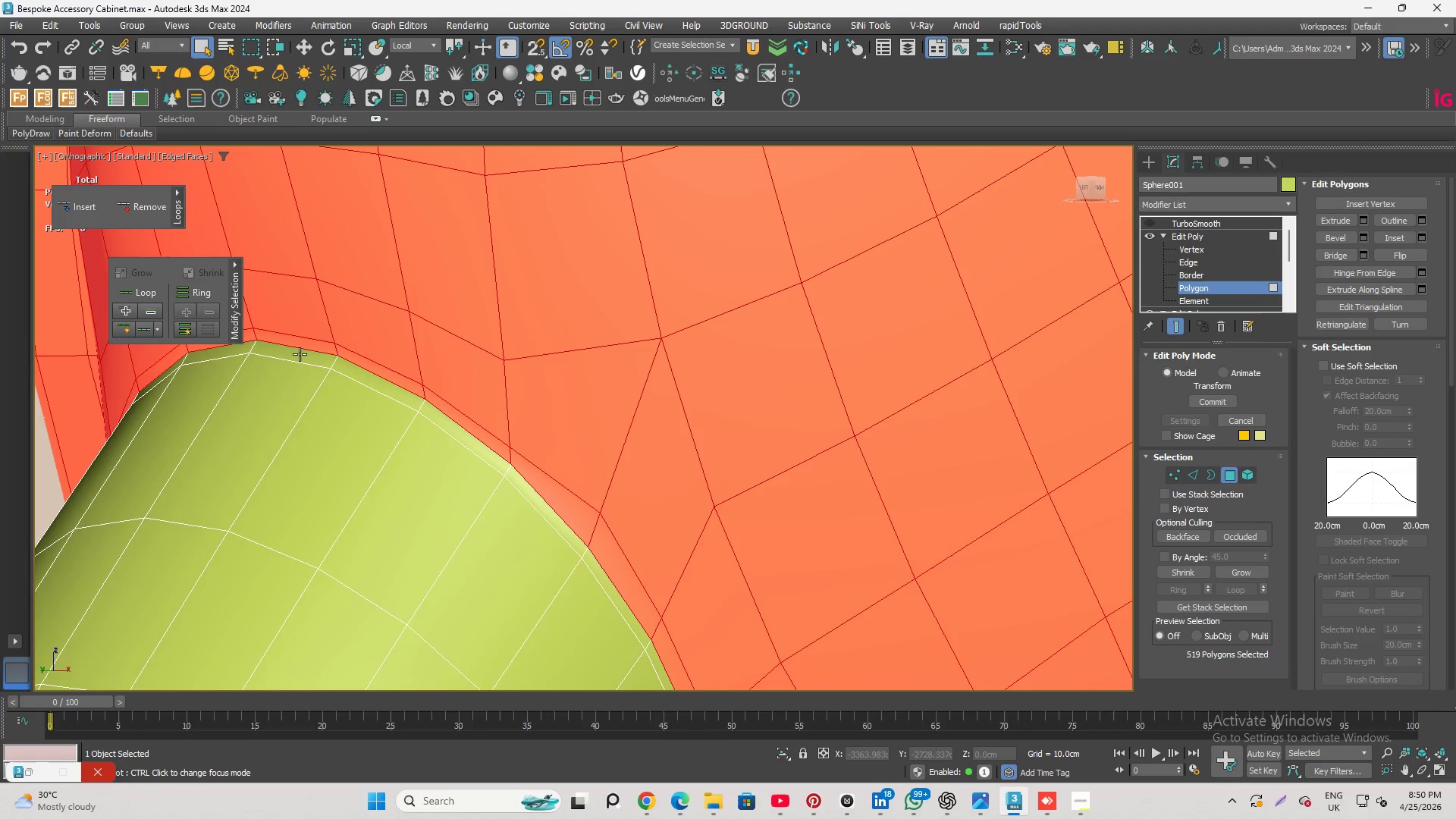 
left_click([300, 354])
 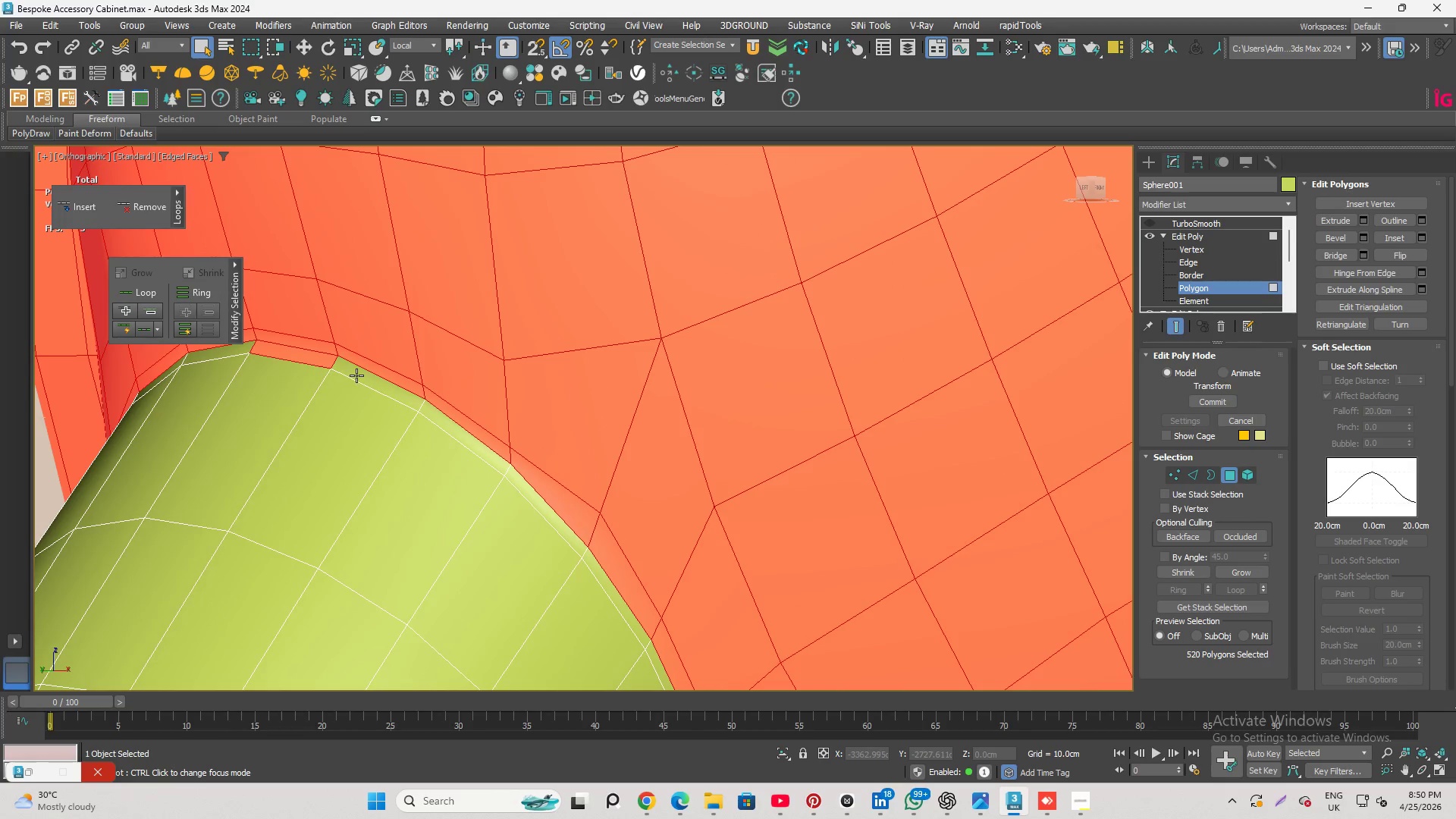 
double_click([356, 375])
 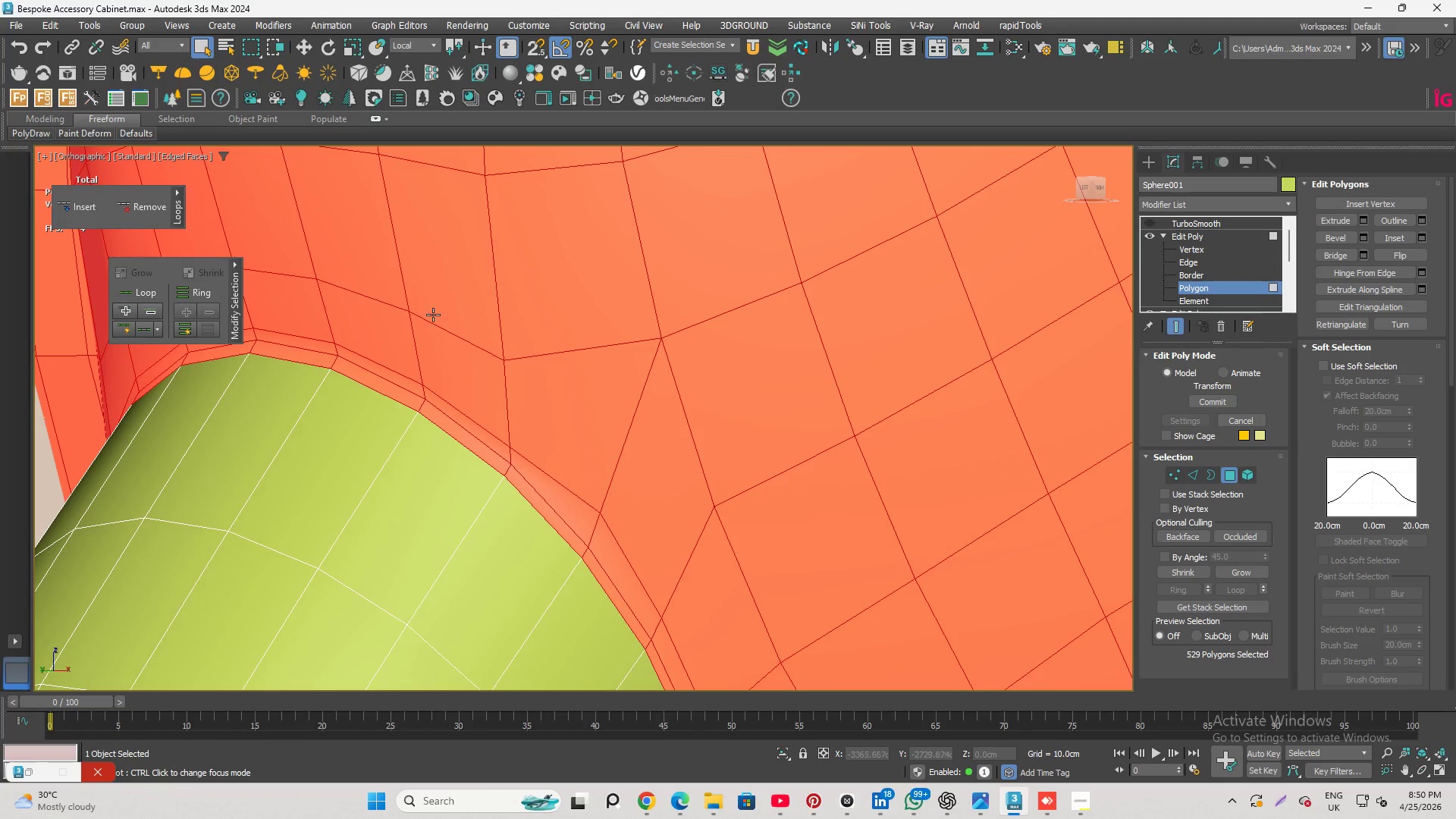 
hold_key(key=AltLeft, duration=1.38)
 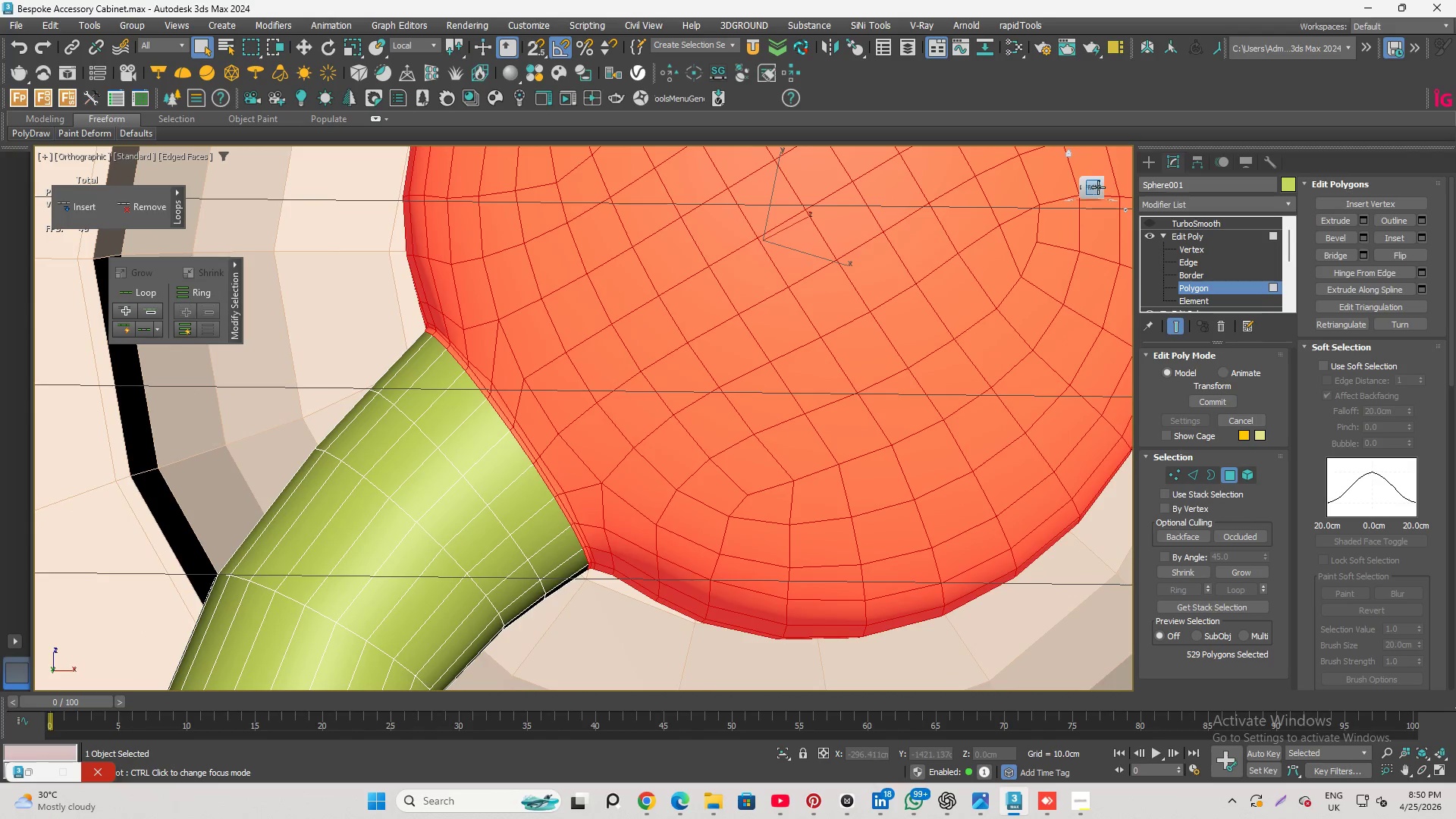 
scroll: coordinate [437, 310], scroll_direction: down, amount: 3.0
 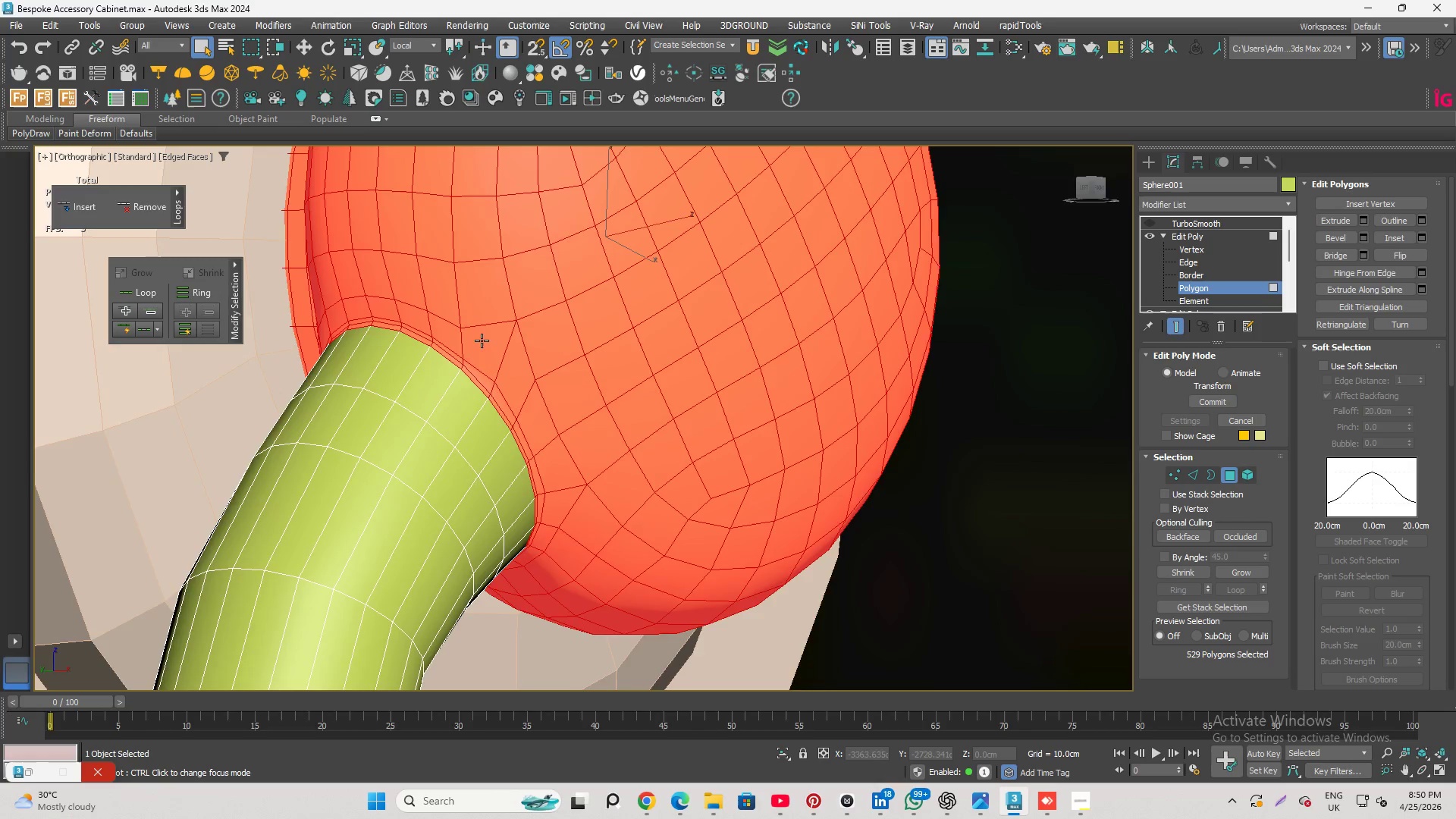 
left_click([1098, 187])
 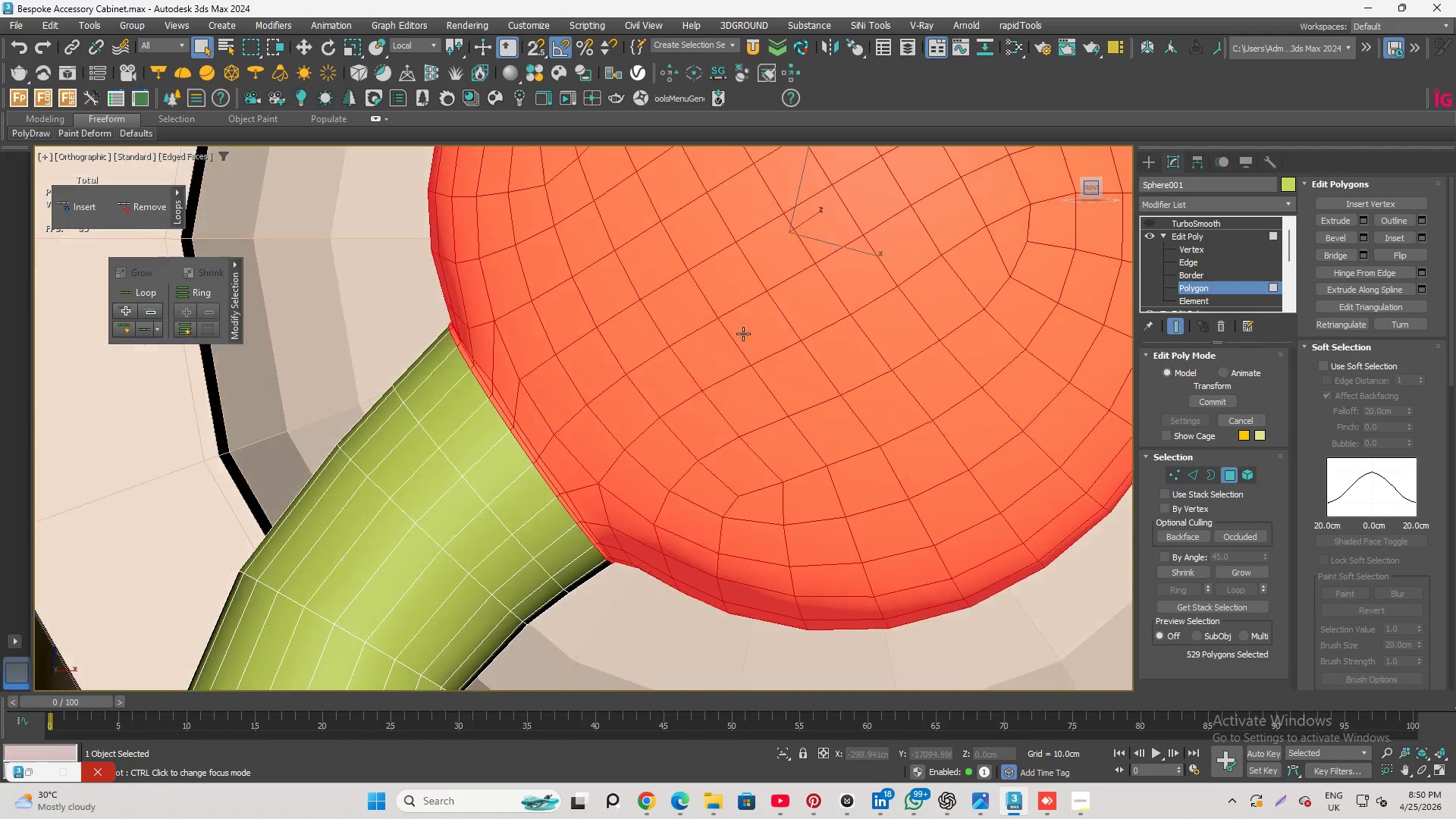 
scroll: coordinate [709, 362], scroll_direction: down, amount: 8.0
 